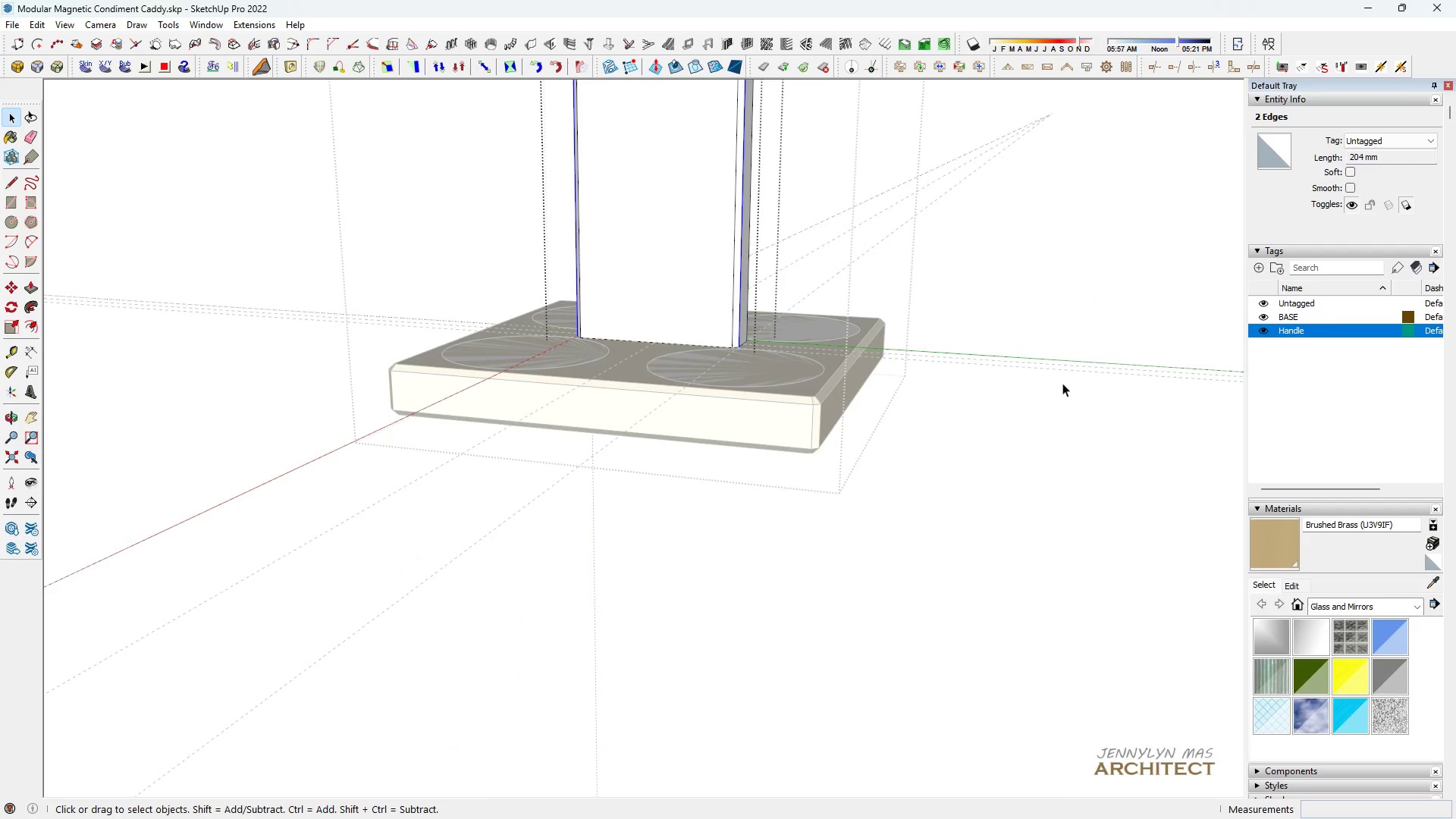 
left_click([1062, 383])
 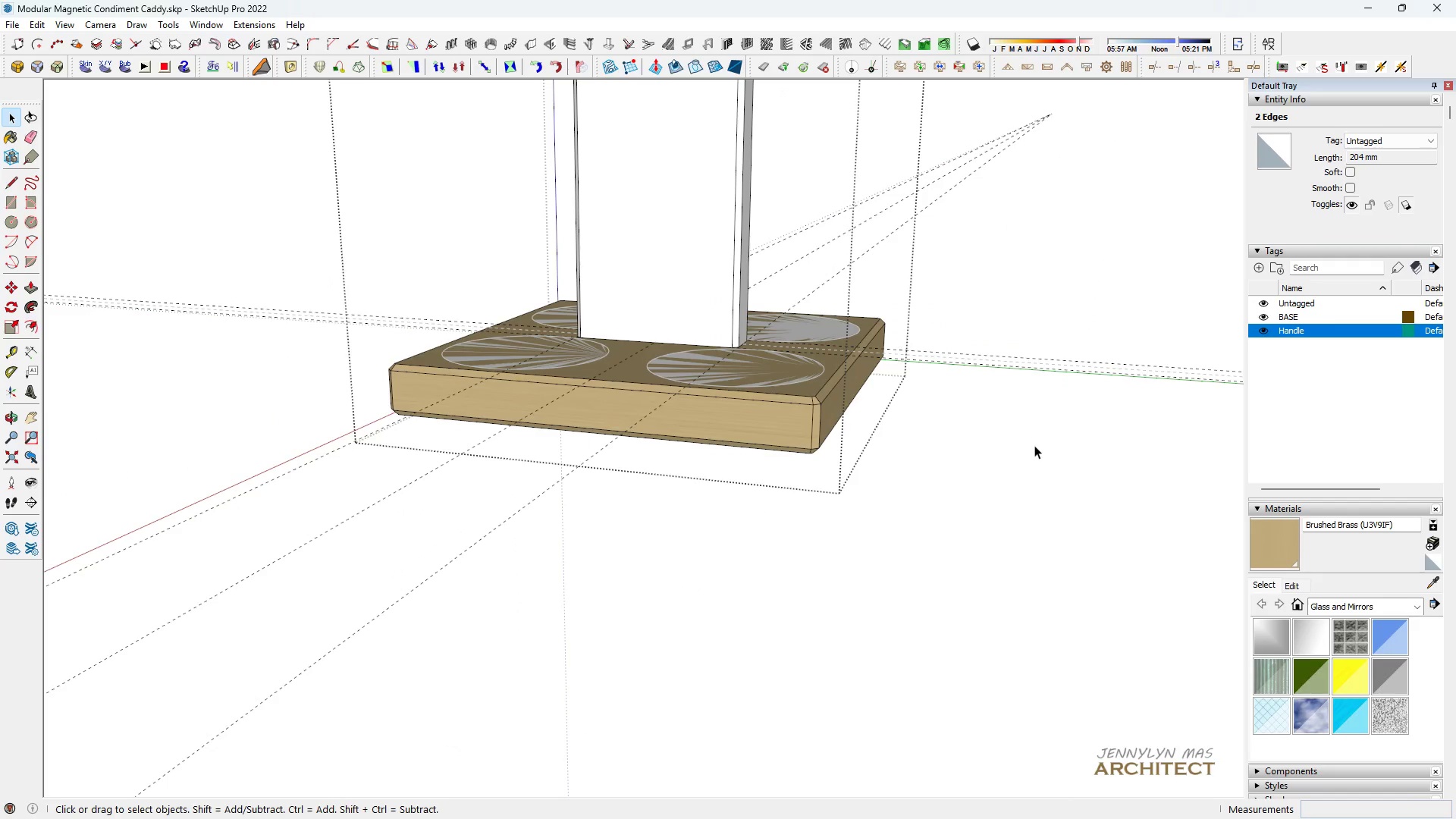 
scroll: coordinate [770, 351], scroll_direction: down, amount: 9.0
 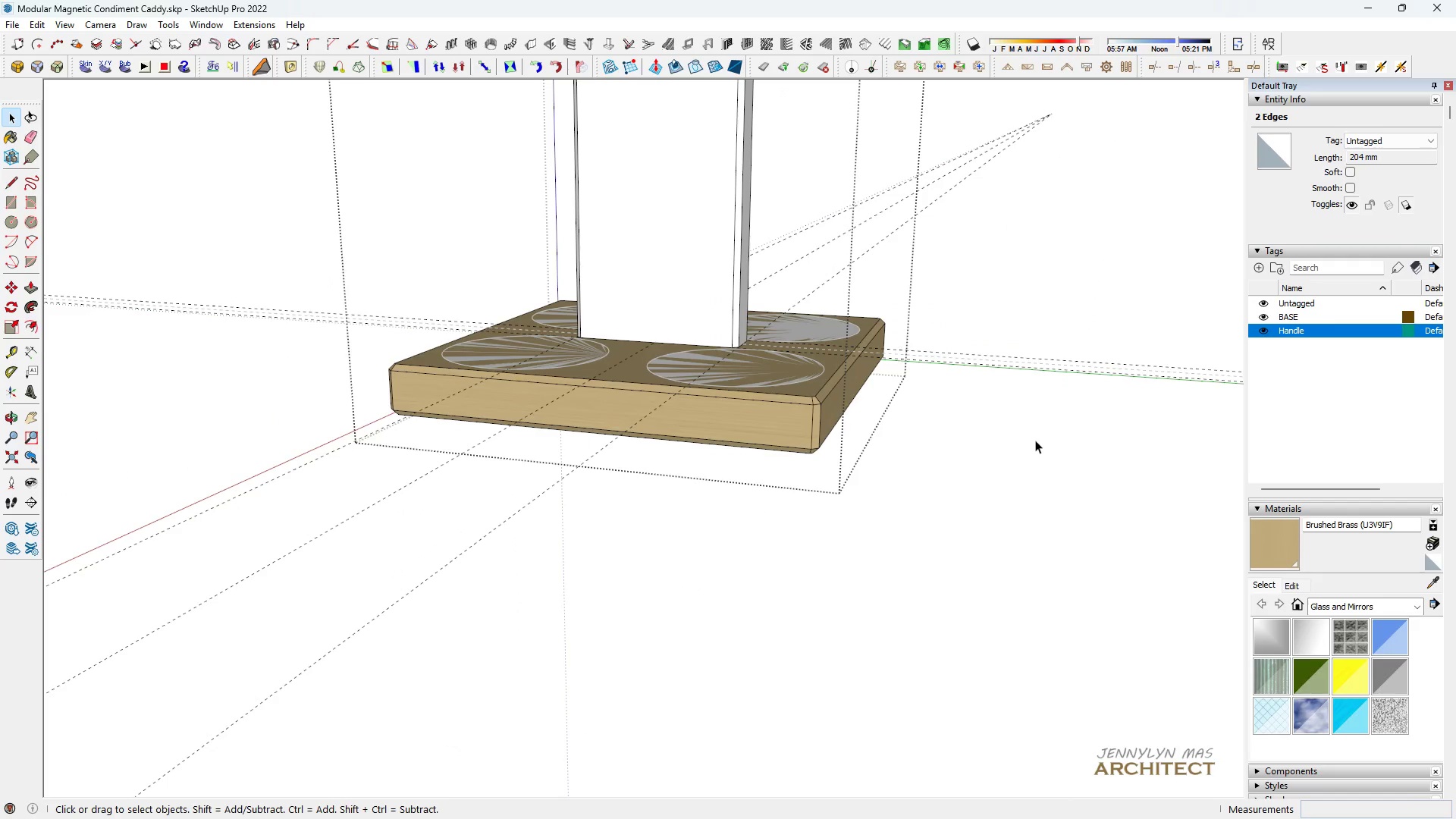 
double_click([1034, 445])
 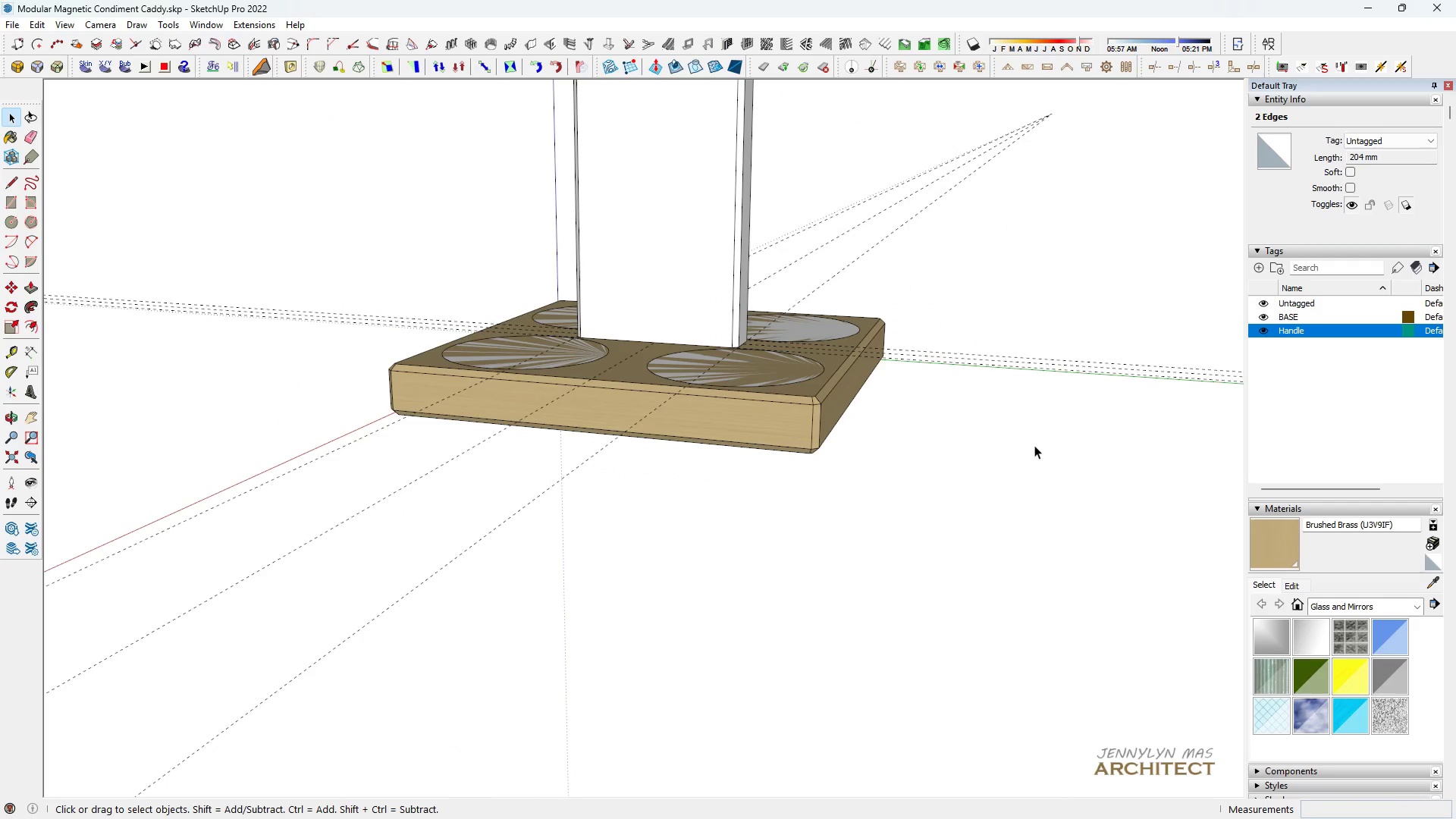 
triple_click([1034, 445])
 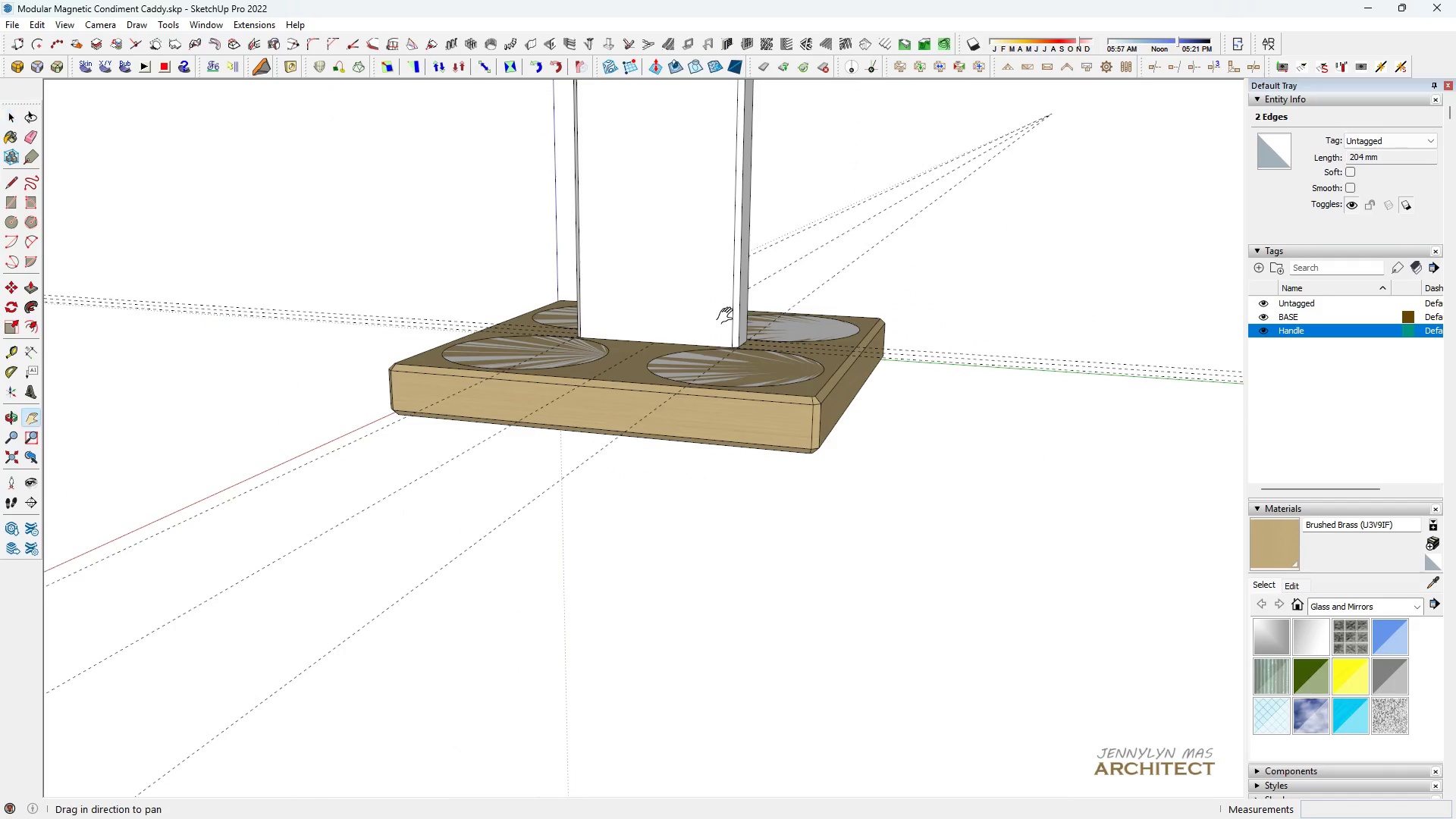 
type(hhh)
 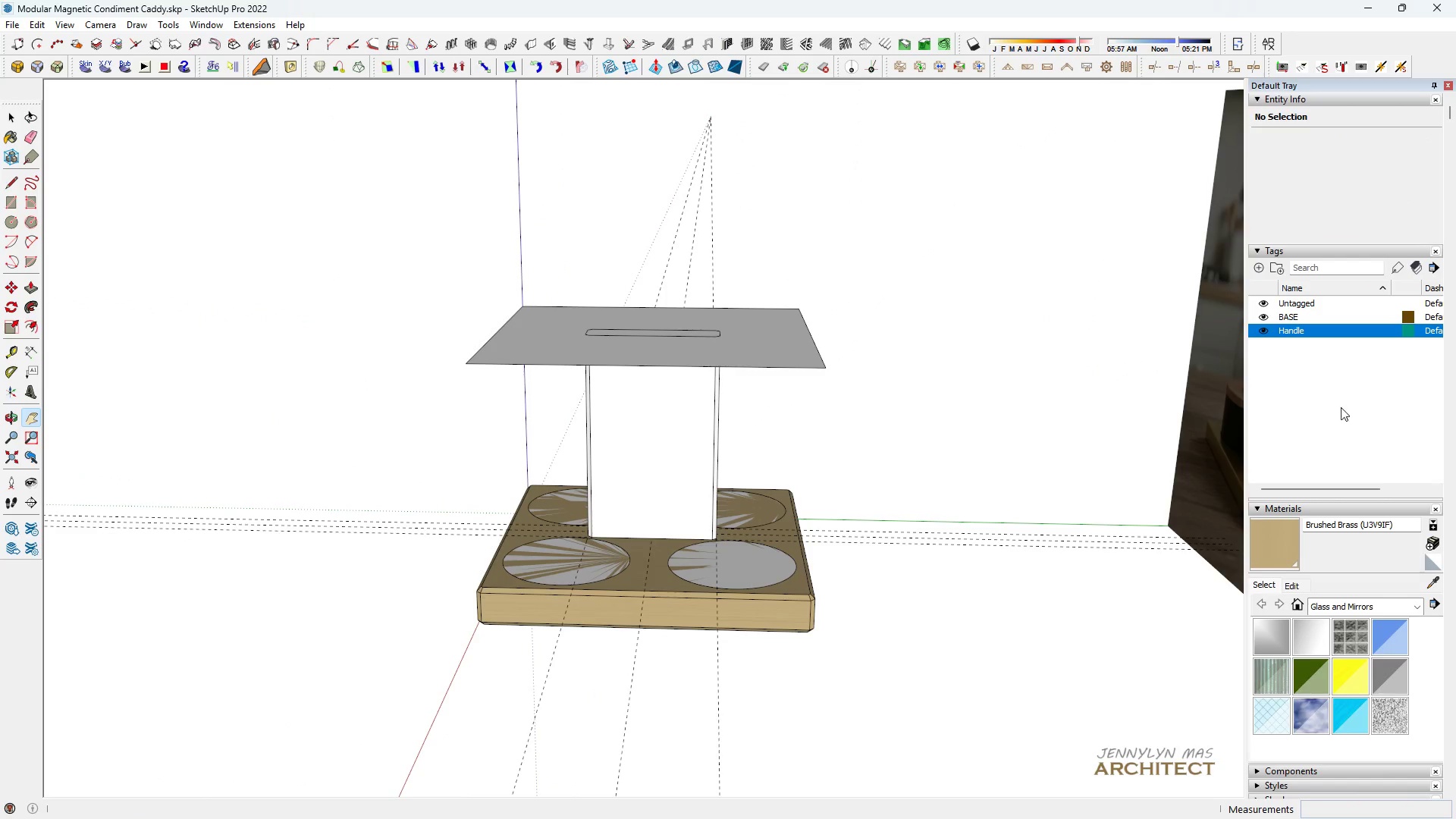 
left_click_drag(start_coordinate=[725, 323], to_coordinate=[714, 553])
 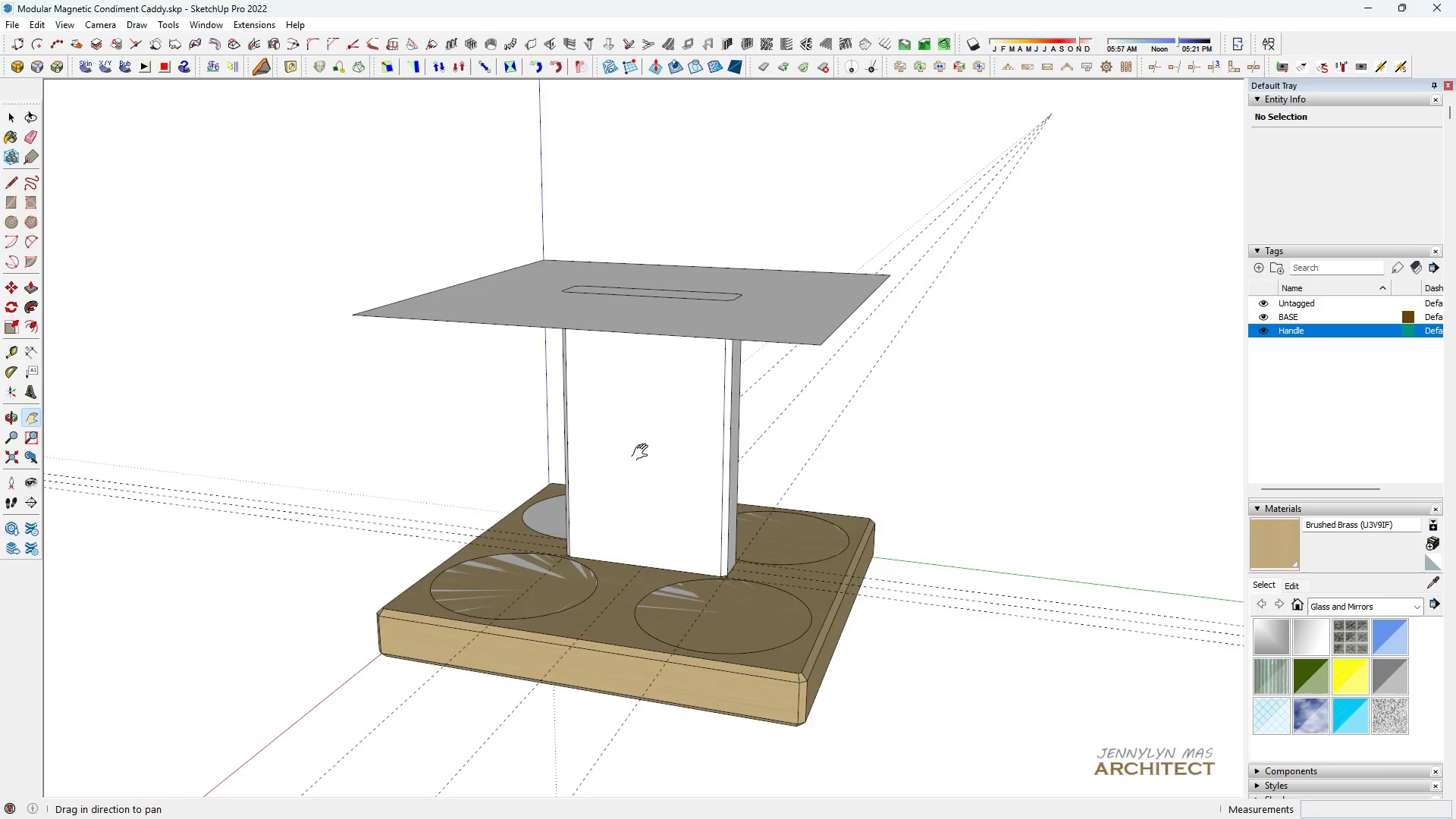 
scroll: coordinate [643, 453], scroll_direction: down, amount: 3.0
 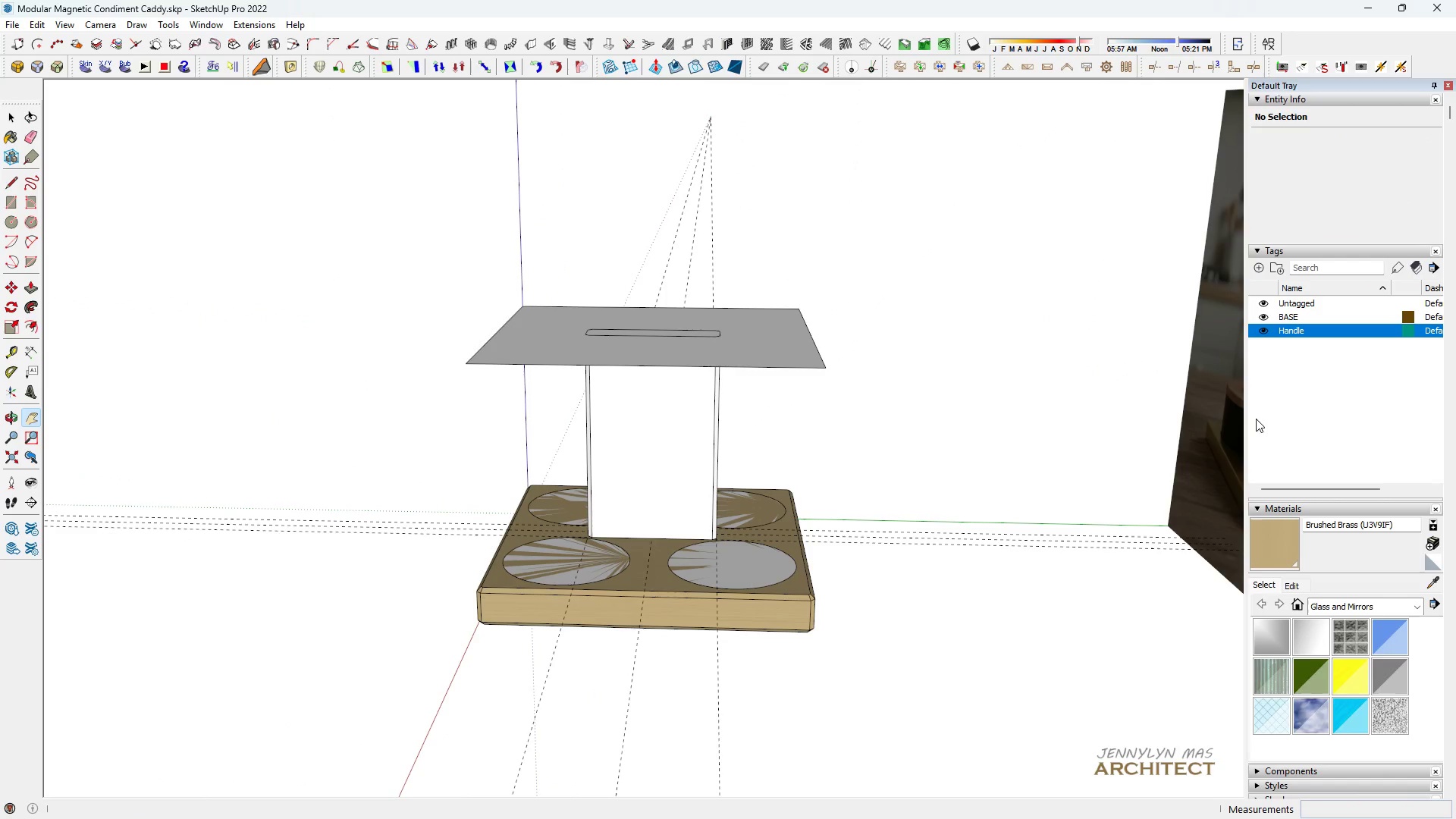 
key(H)
 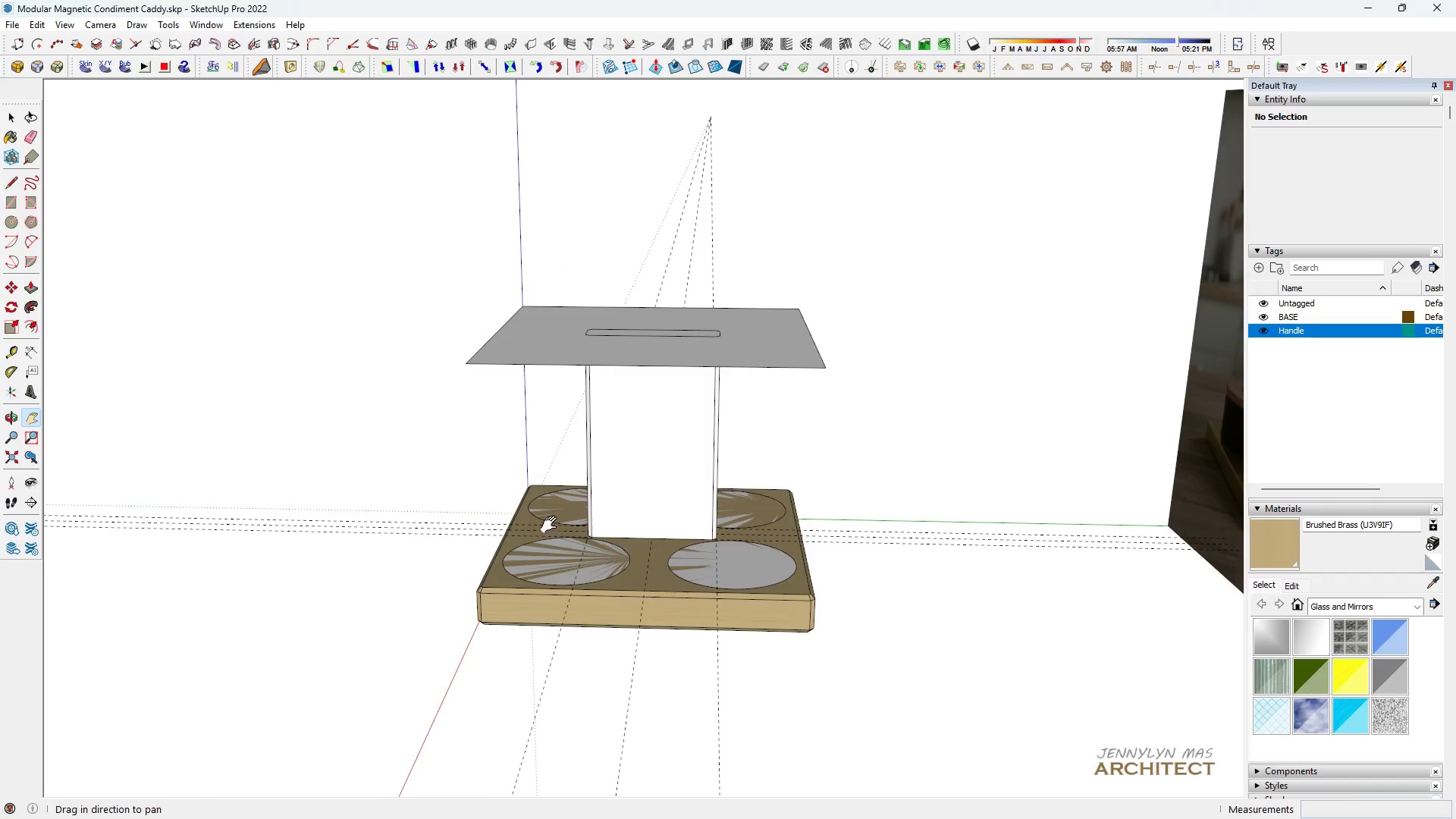 
scroll: coordinate [551, 524], scroll_direction: up, amount: 3.0
 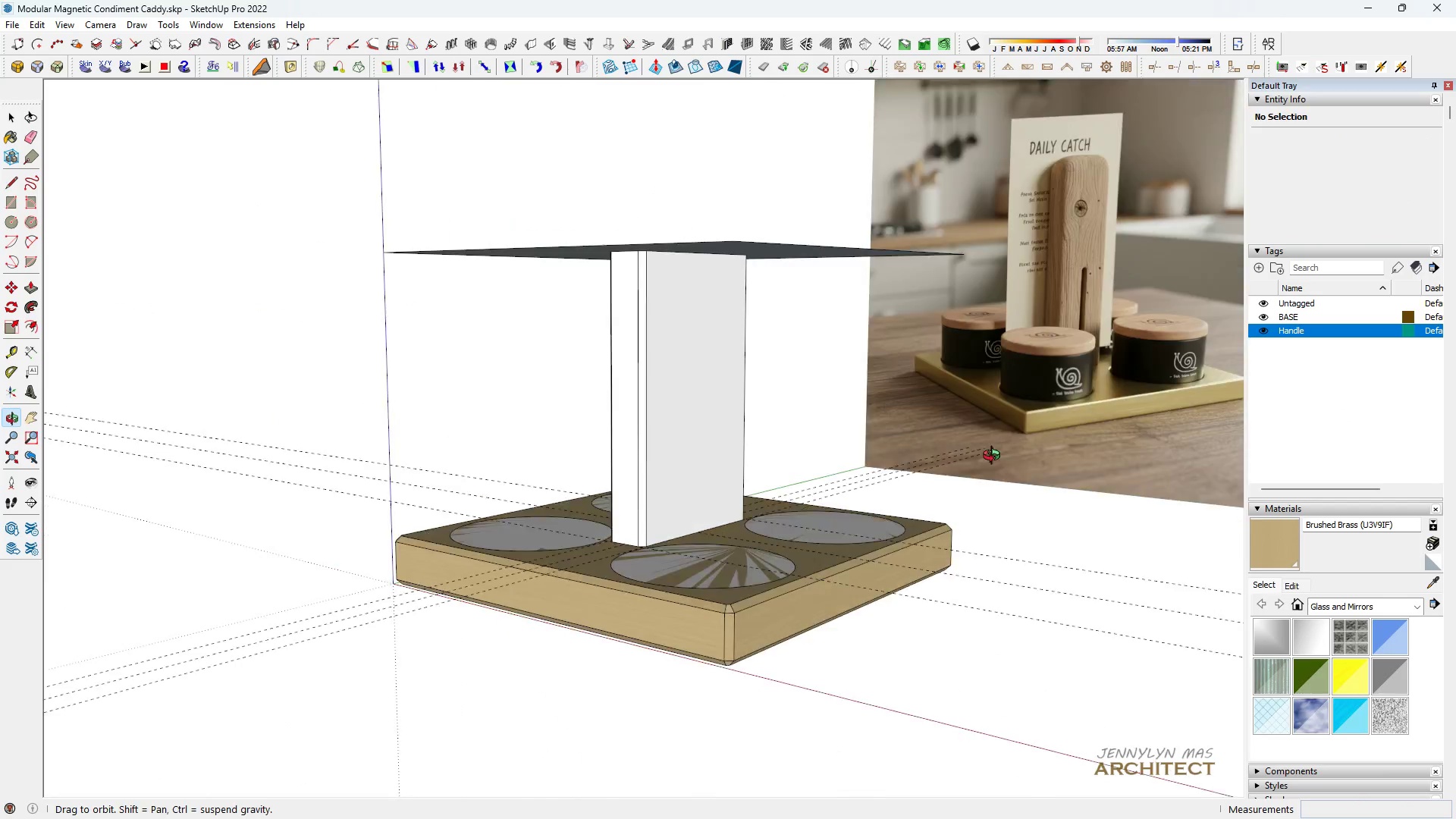 
key(H)
 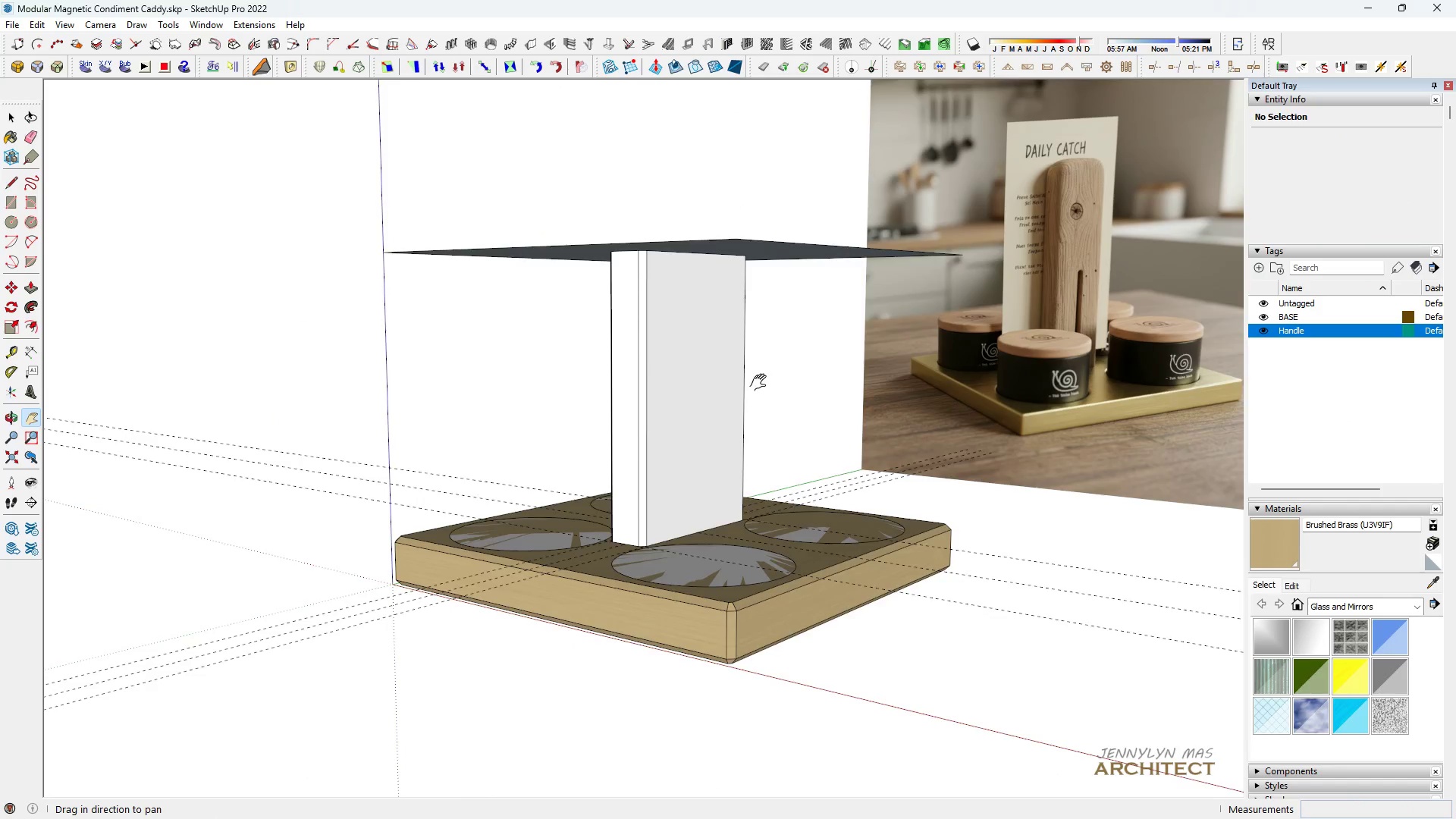 
left_click_drag(start_coordinate=[752, 388], to_coordinate=[667, 458])
 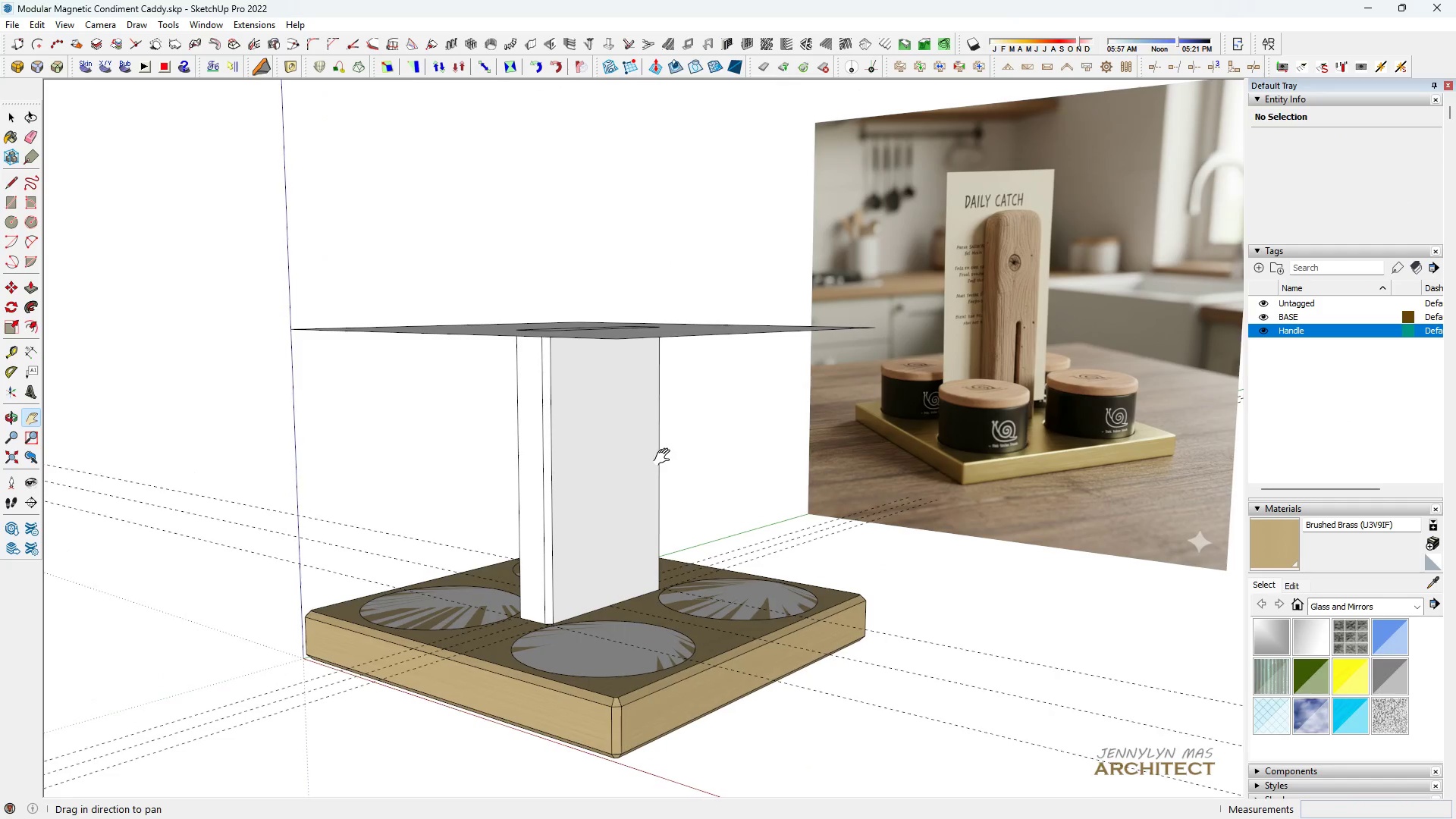 
key(Space)
 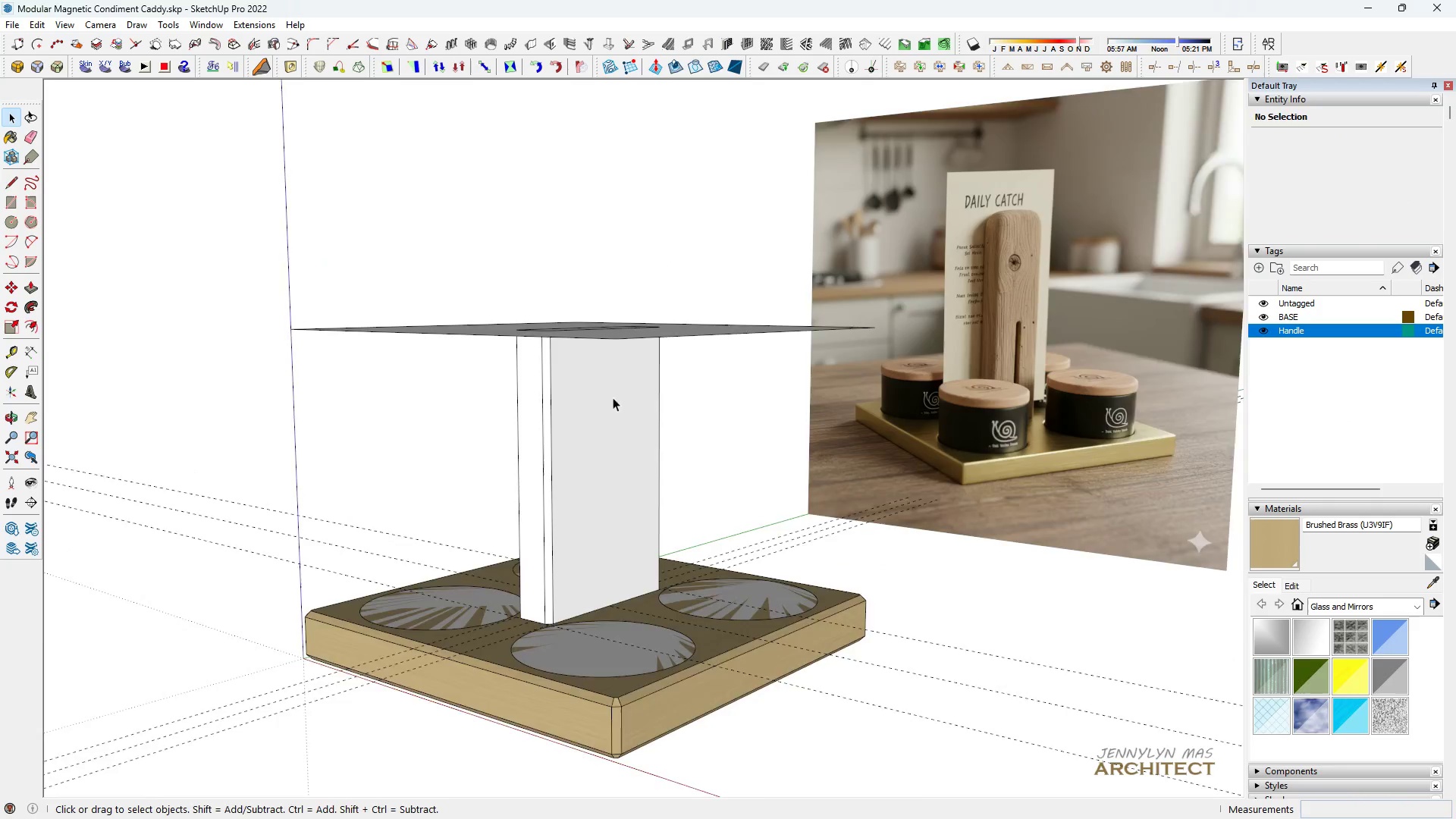 
double_click([606, 378])
 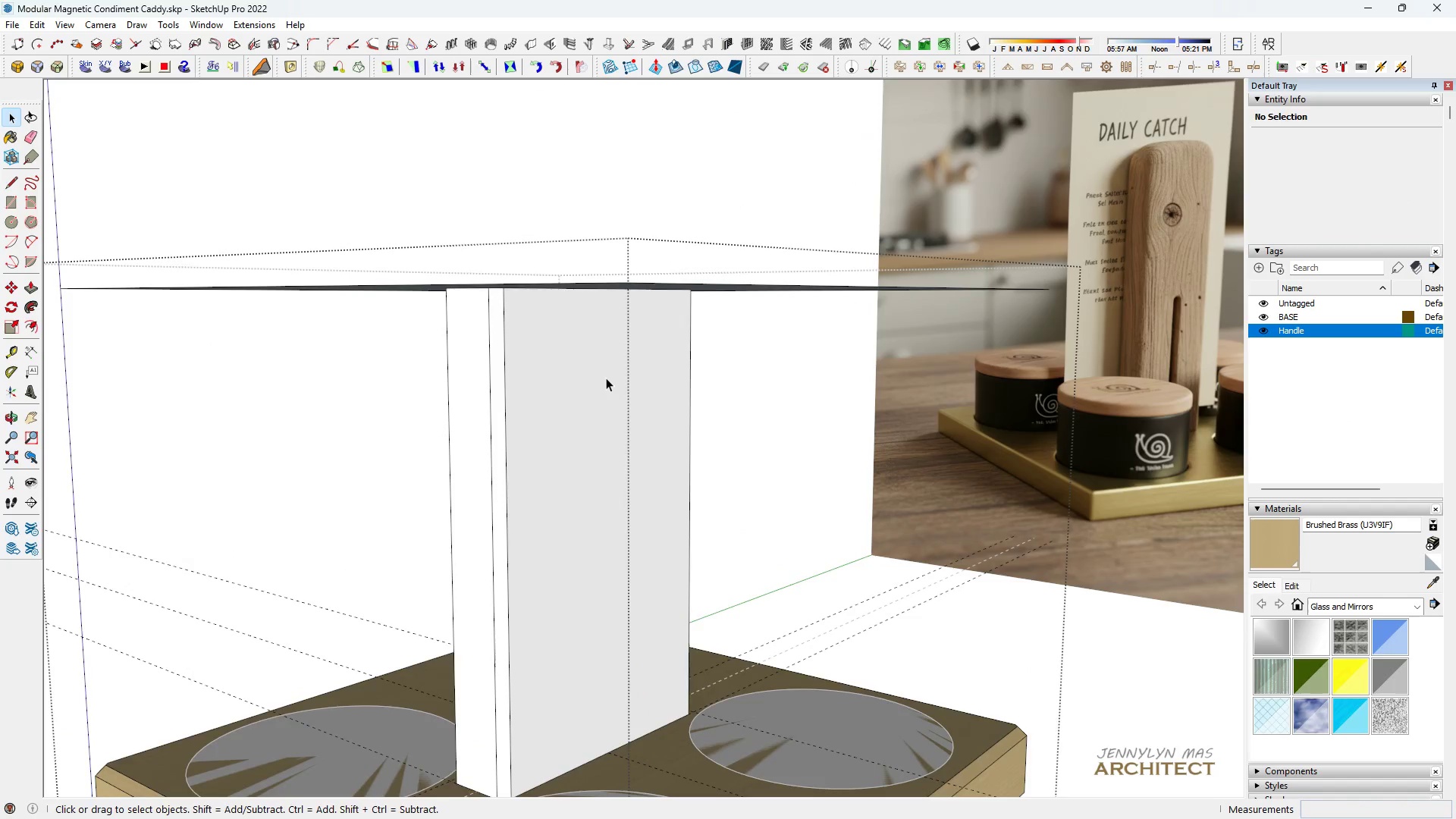 
scroll: coordinate [607, 379], scroll_direction: up, amount: 5.0
 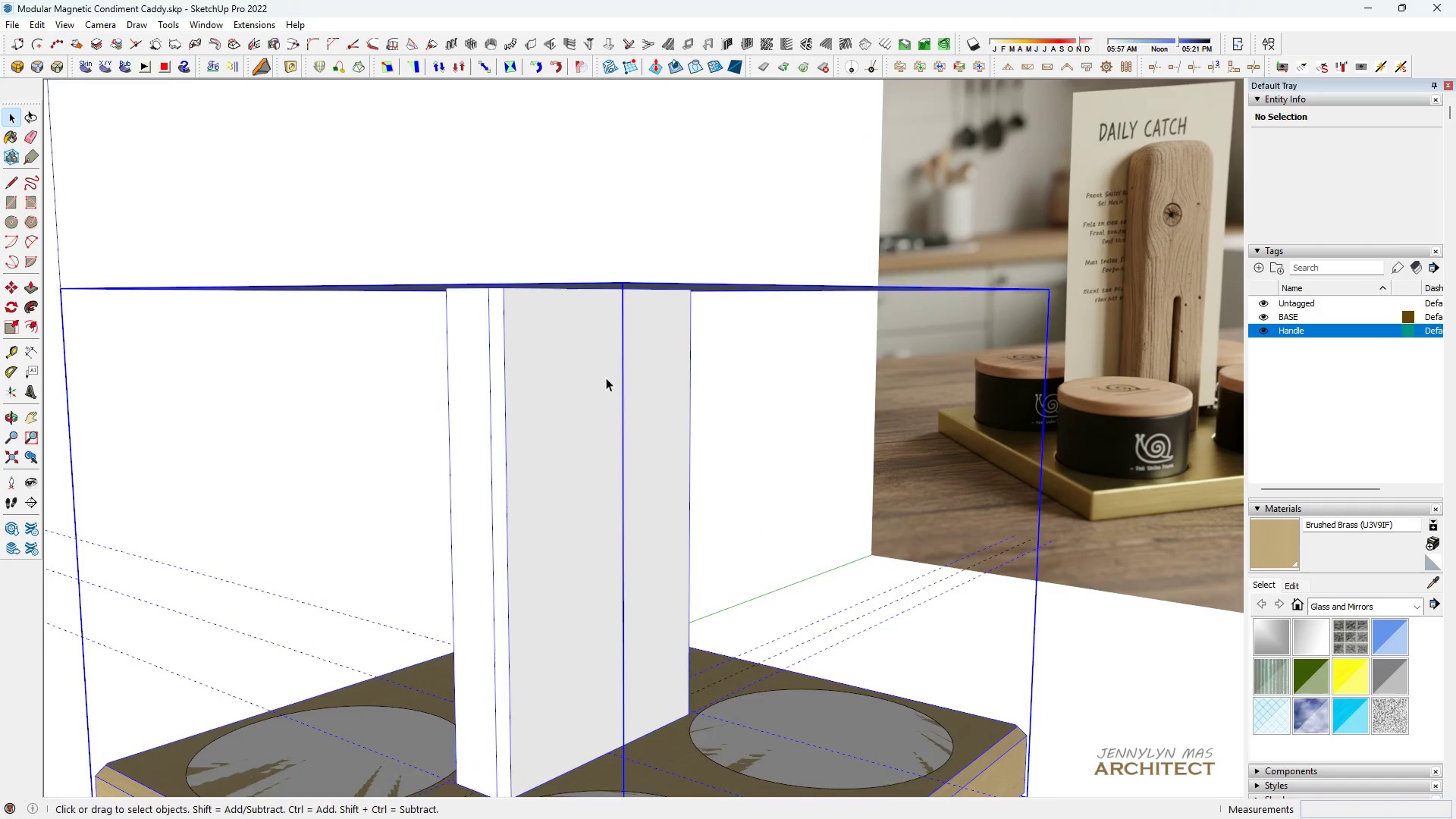 
triple_click([606, 378])
 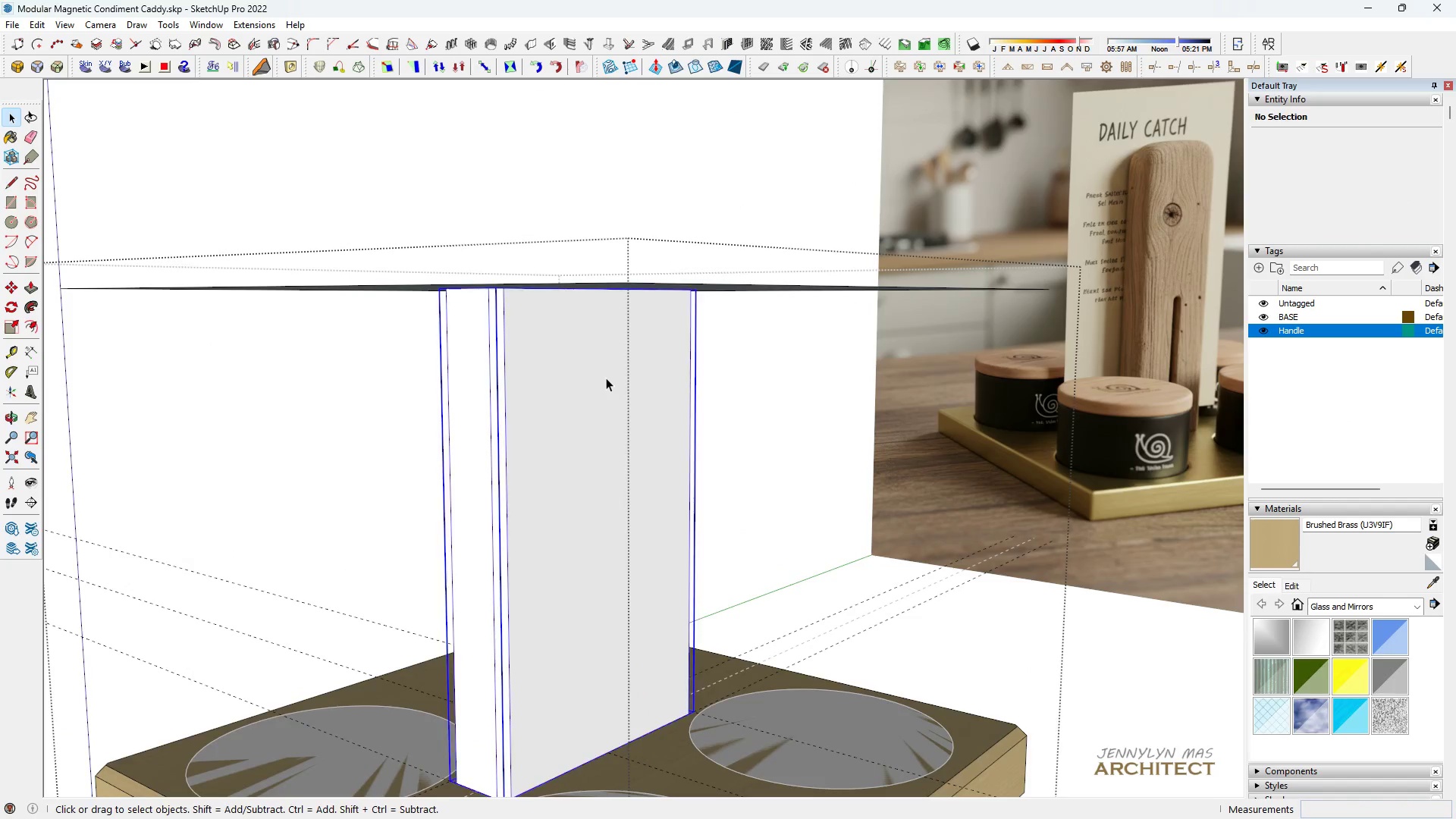 
triple_click([606, 378])
 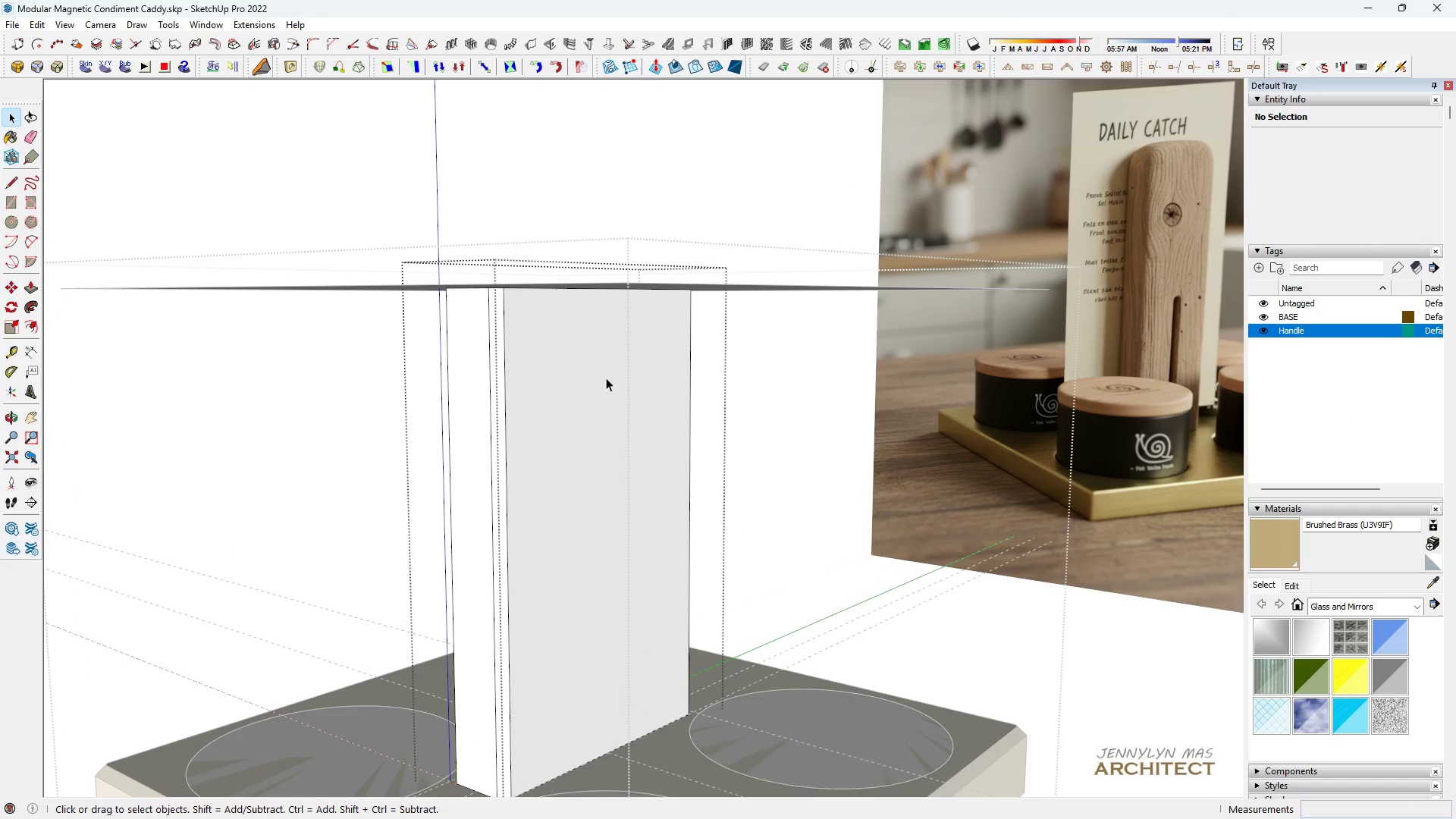 
triple_click([606, 378])
 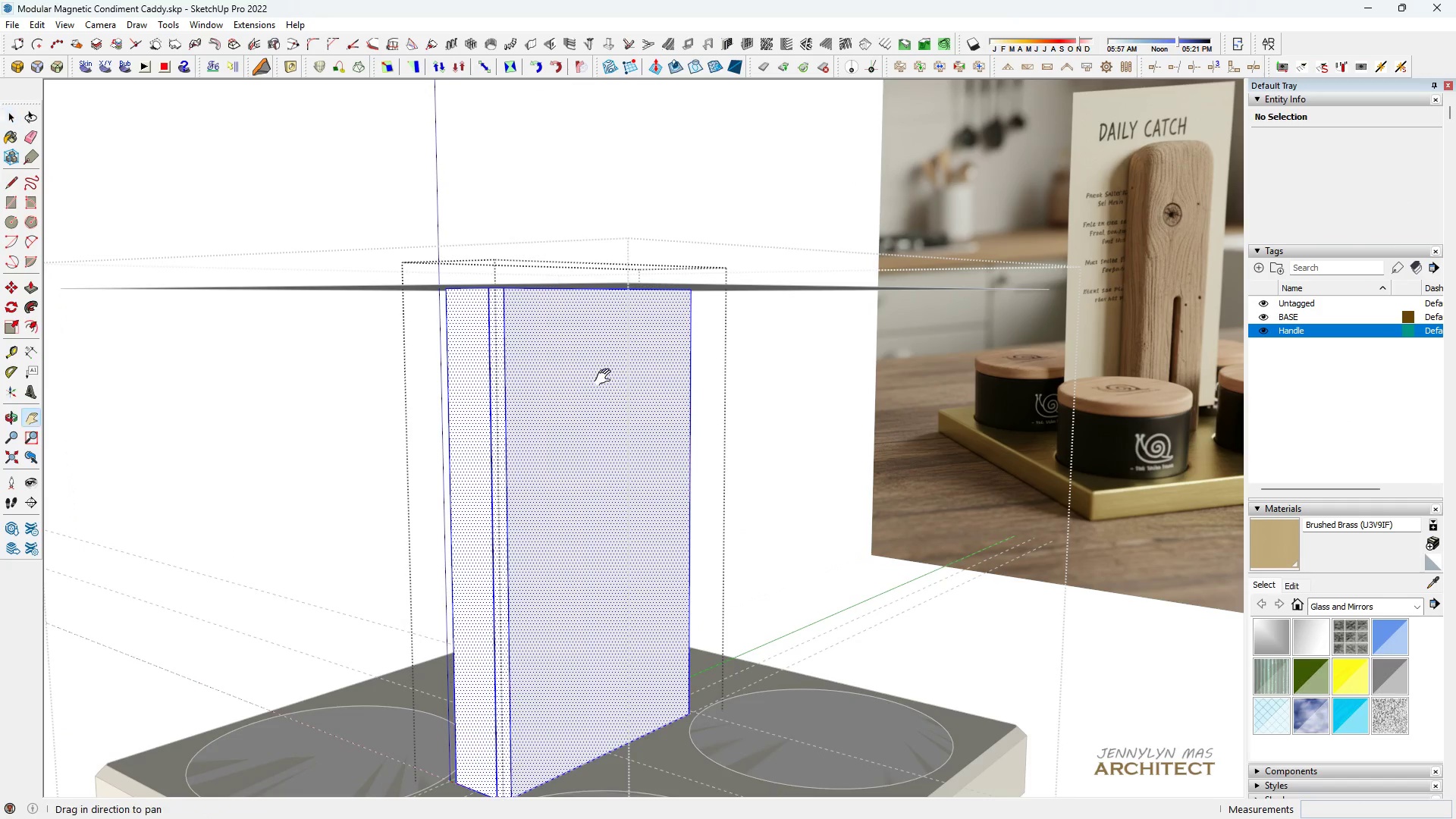 
key(H)
 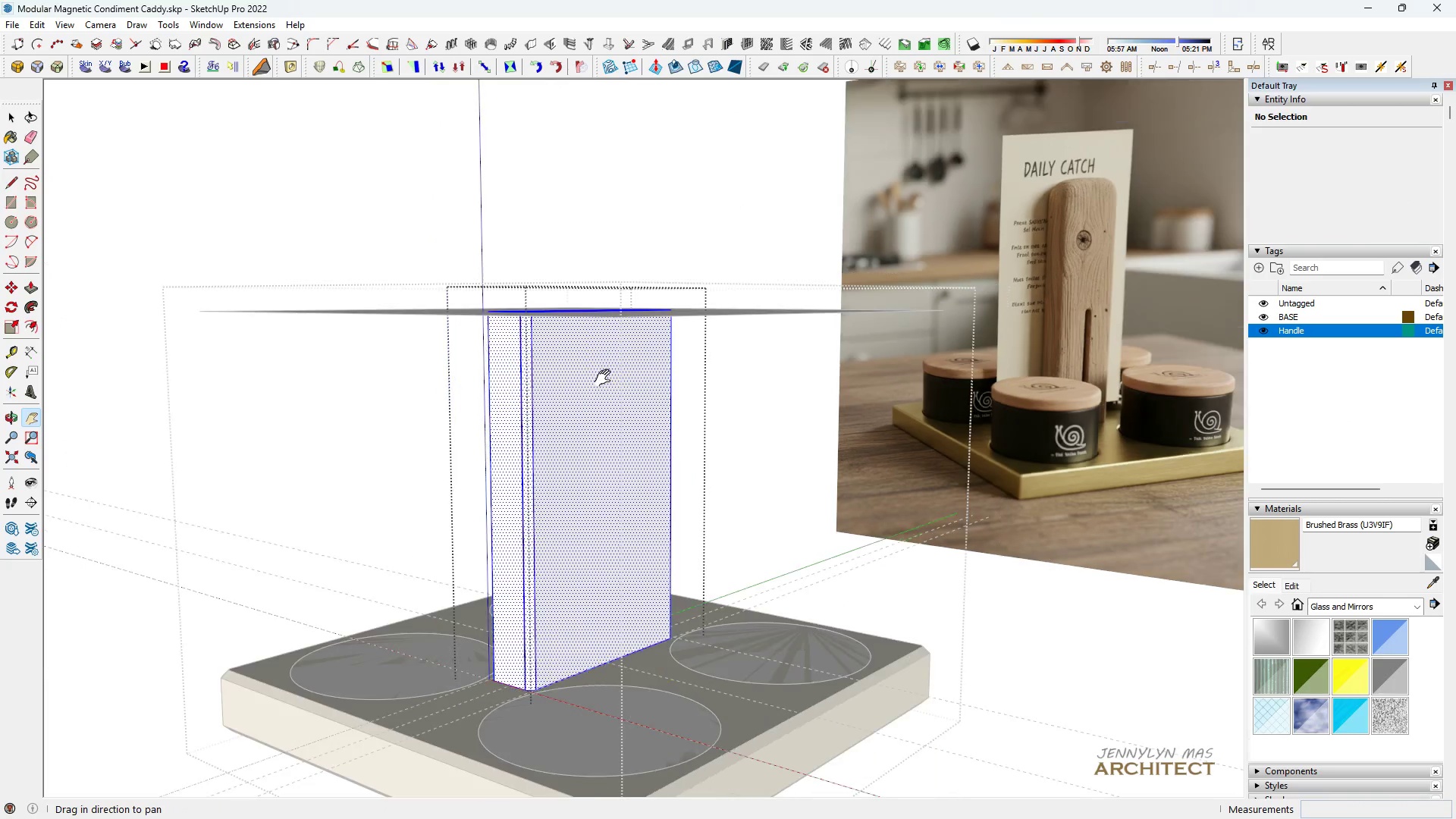 
key(Space)
 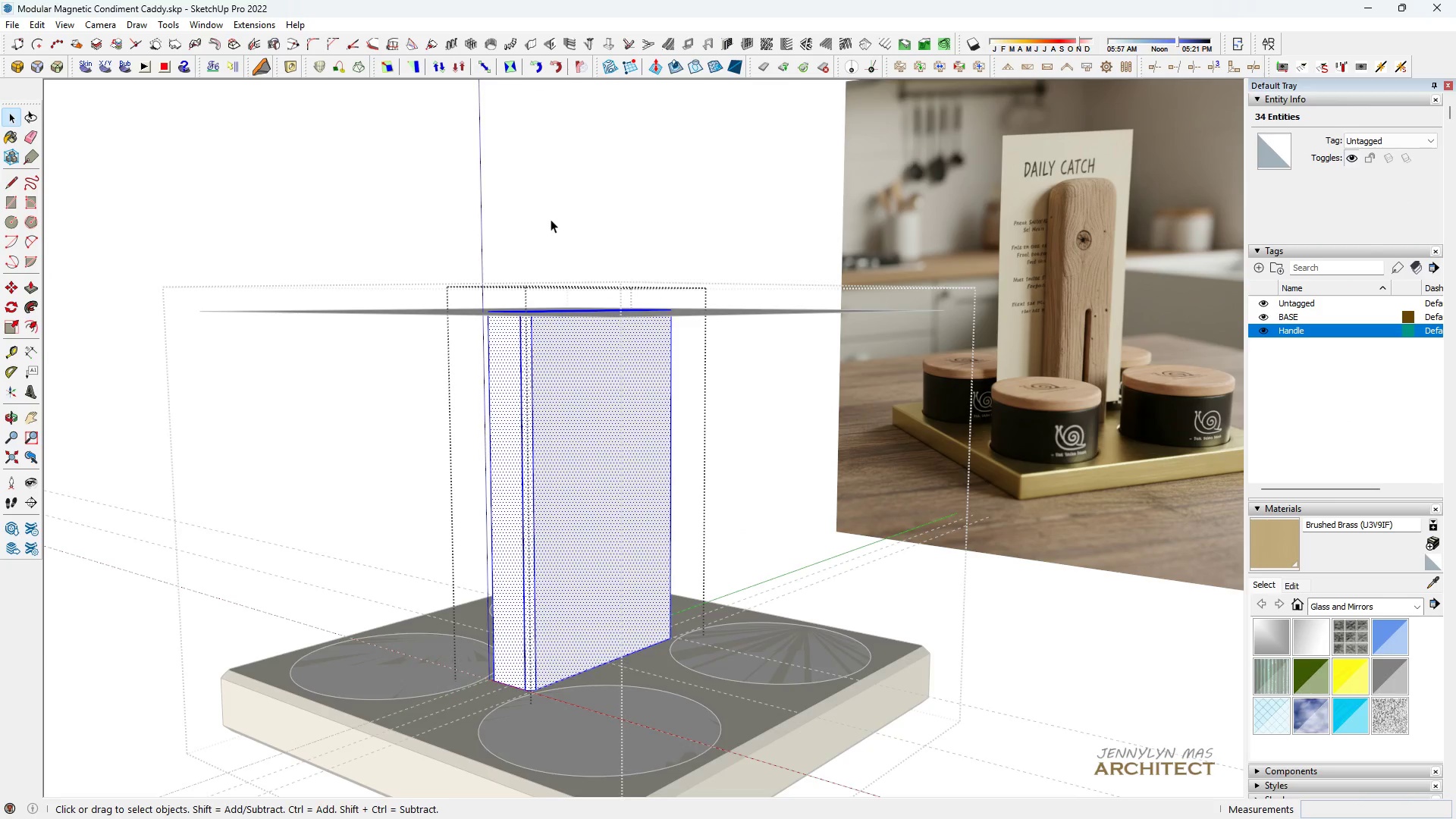 
left_click([551, 218])
 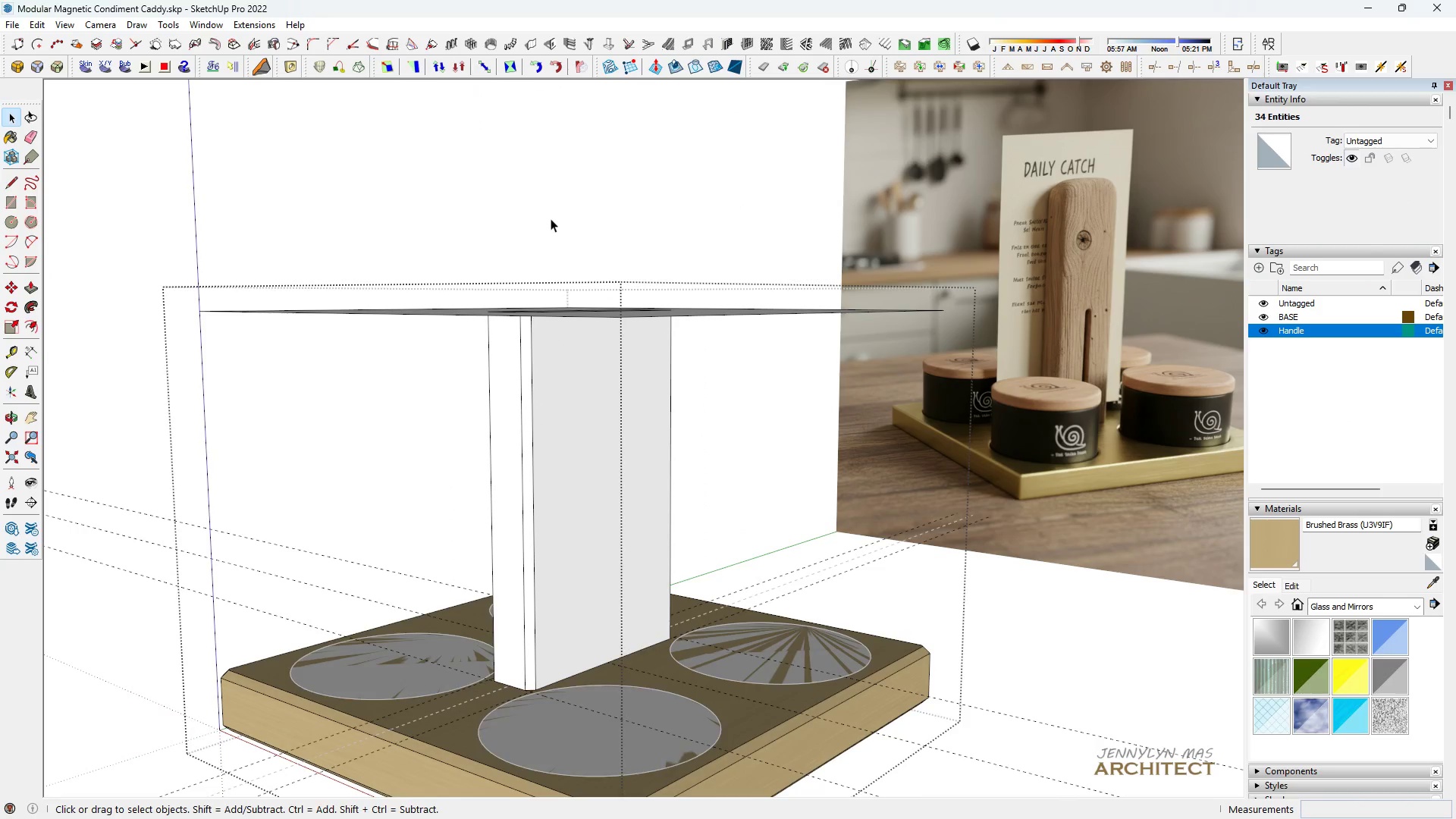 
scroll: coordinate [606, 378], scroll_direction: down, amount: 3.0
 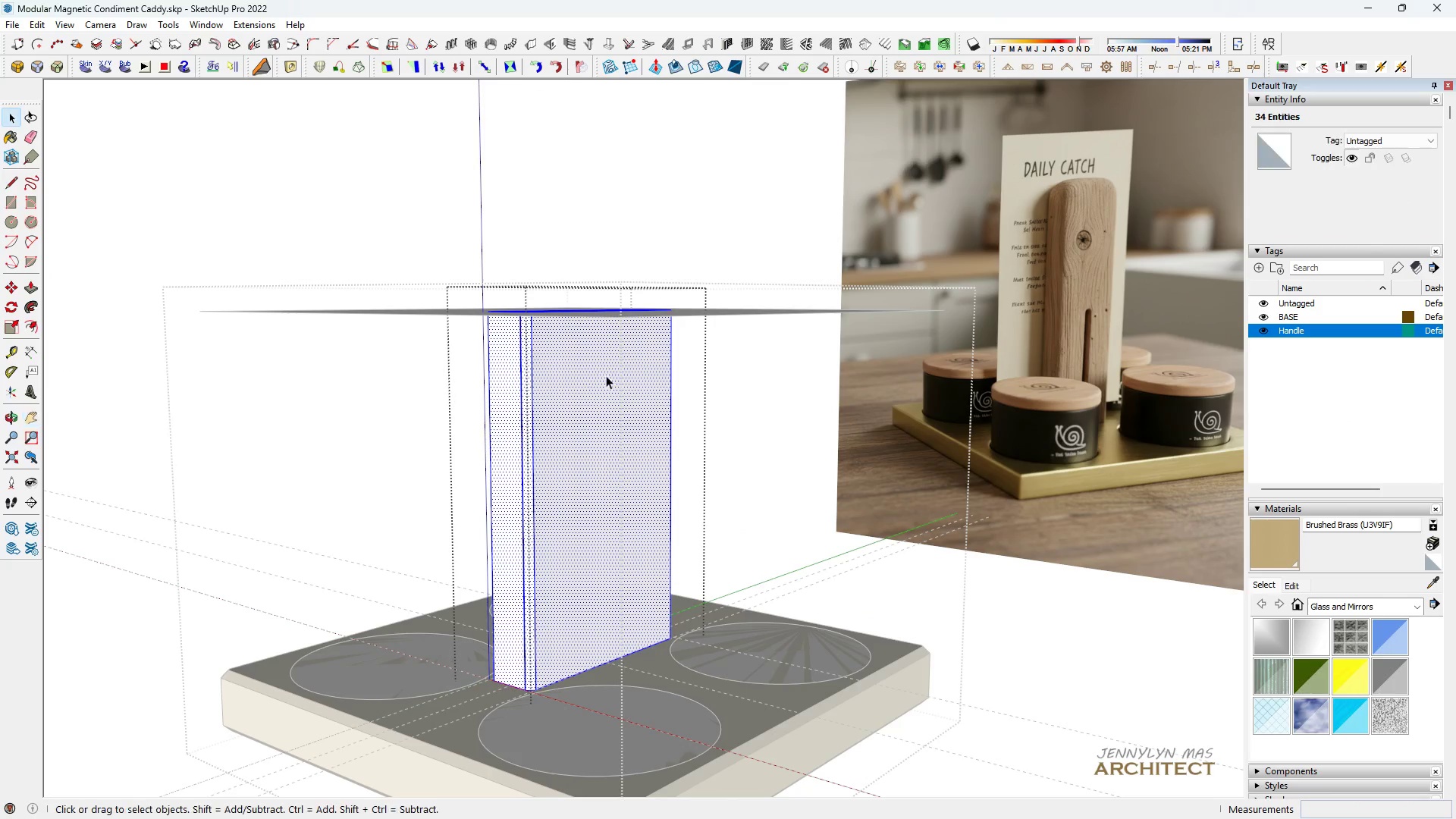 
double_click([551, 218])
 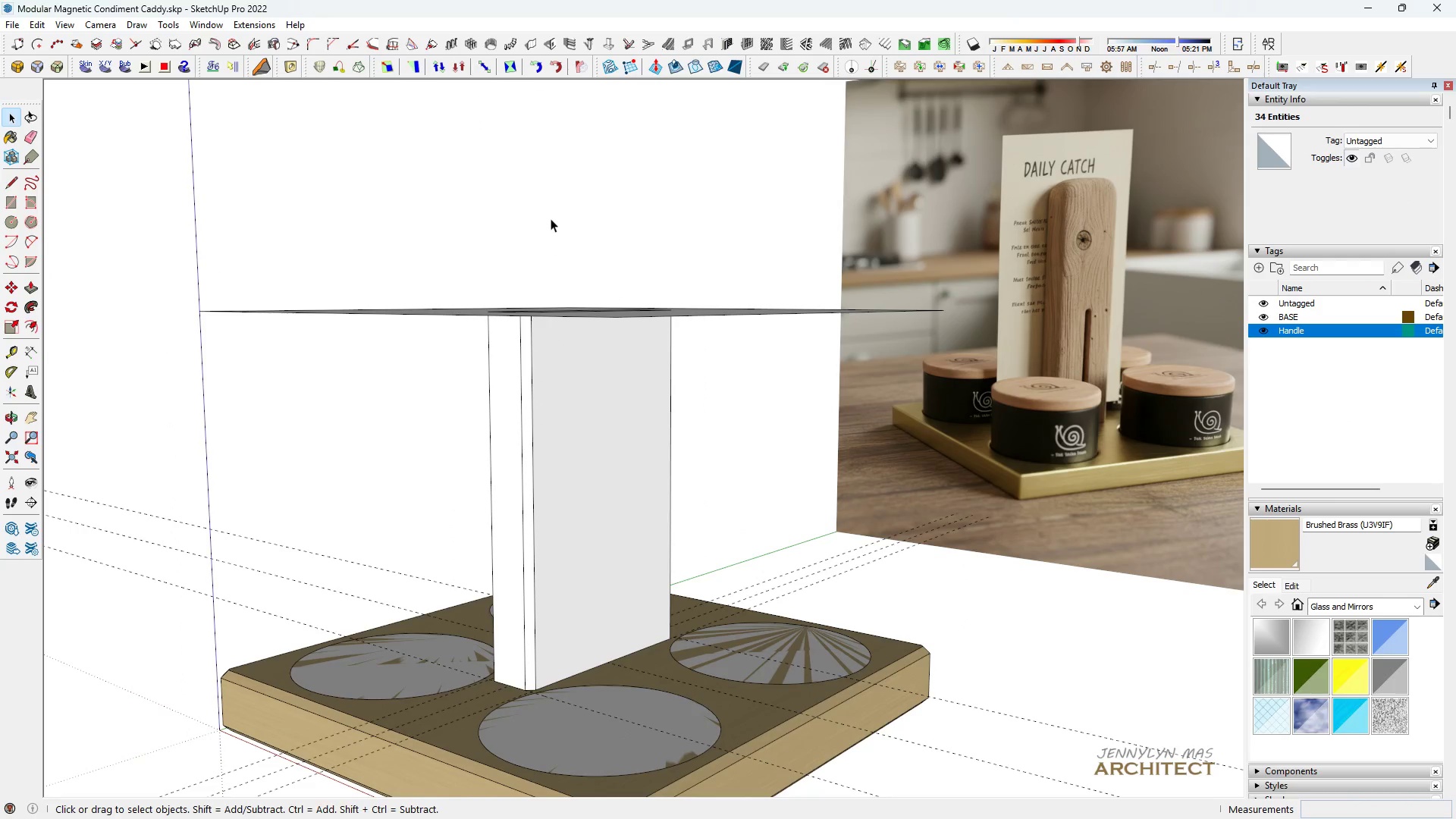 
triple_click([551, 218])
 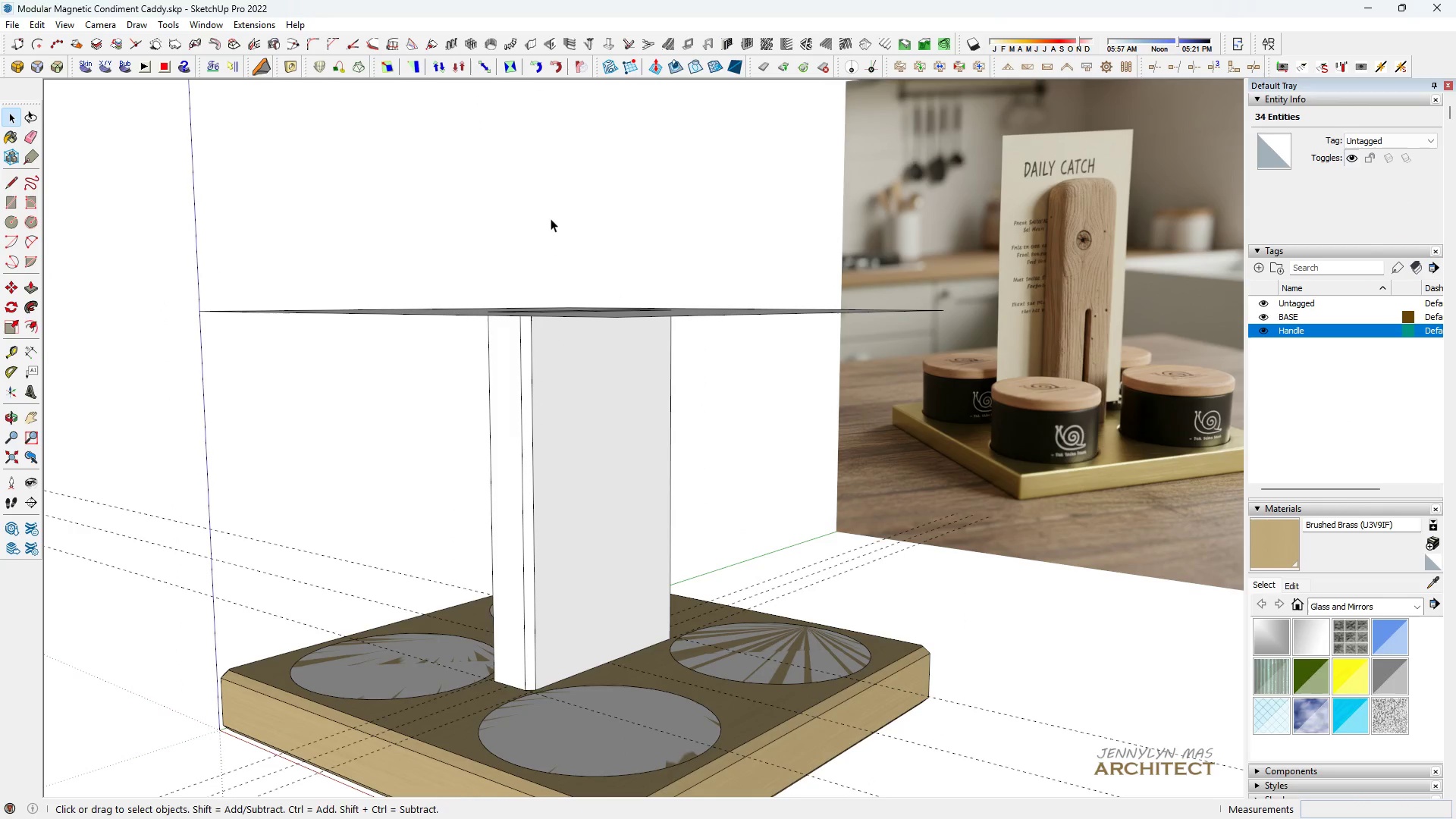 
triple_click([551, 218])
 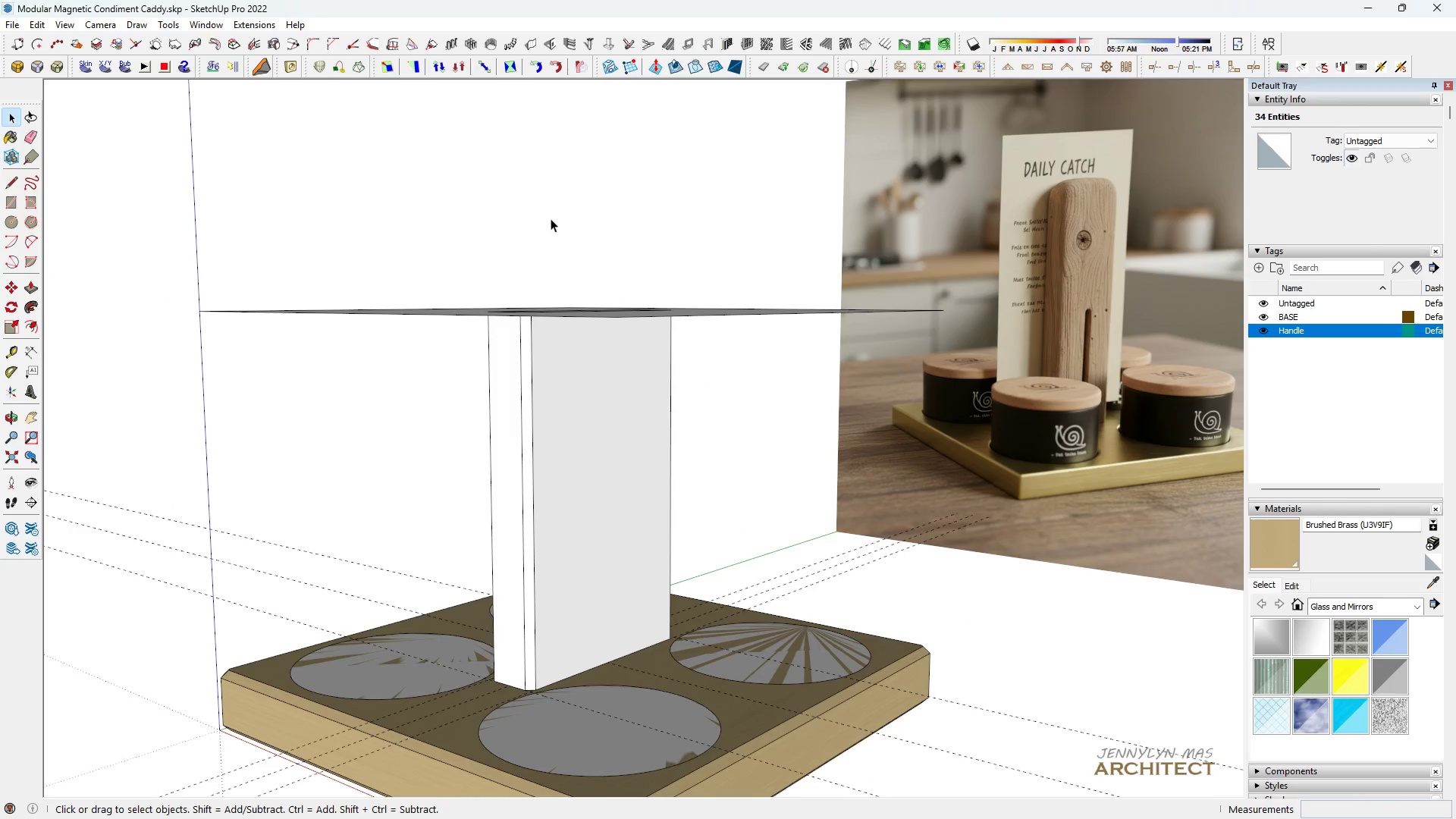 
key(H)
 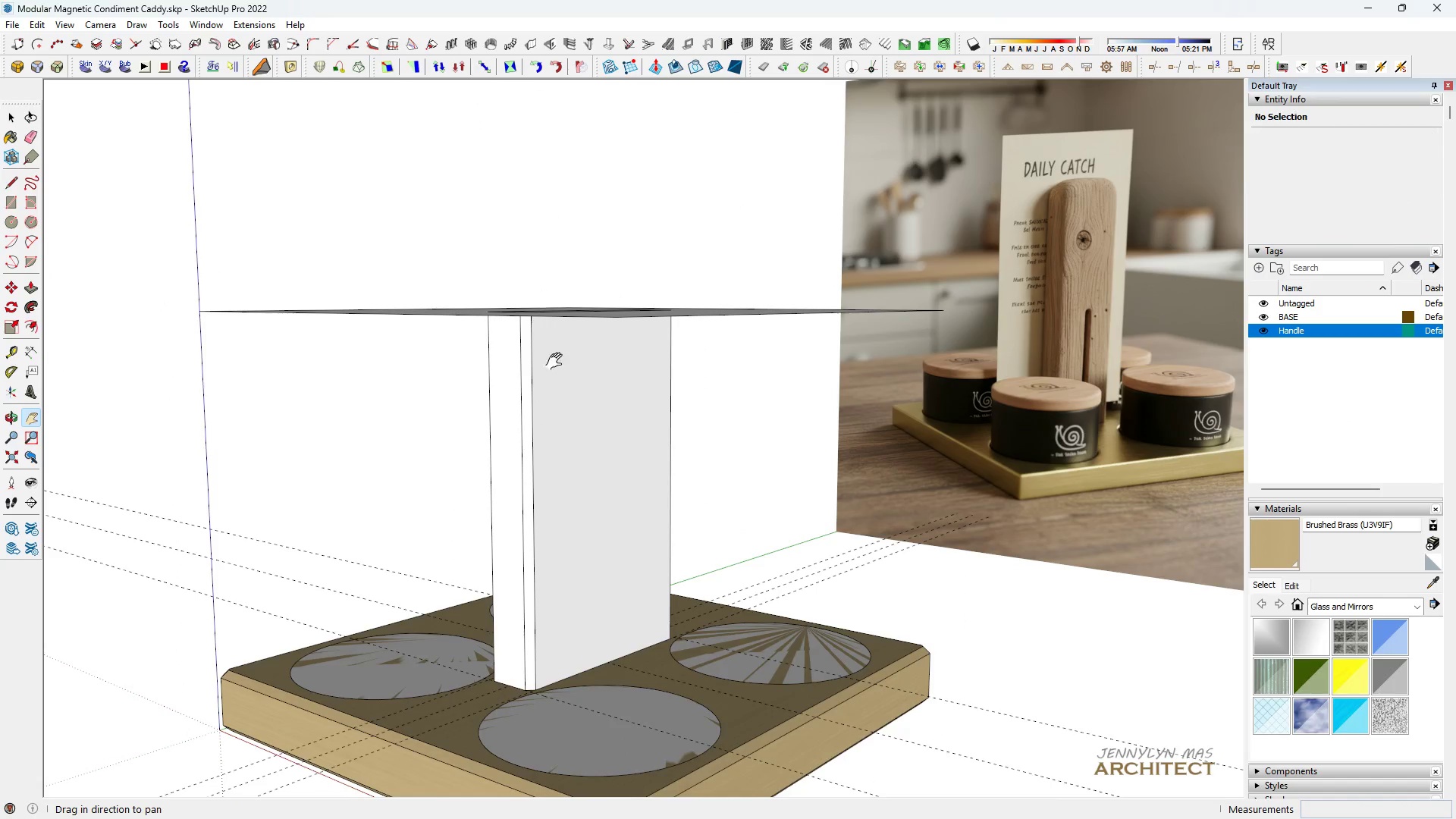 
scroll: coordinate [559, 372], scroll_direction: up, amount: 5.0
 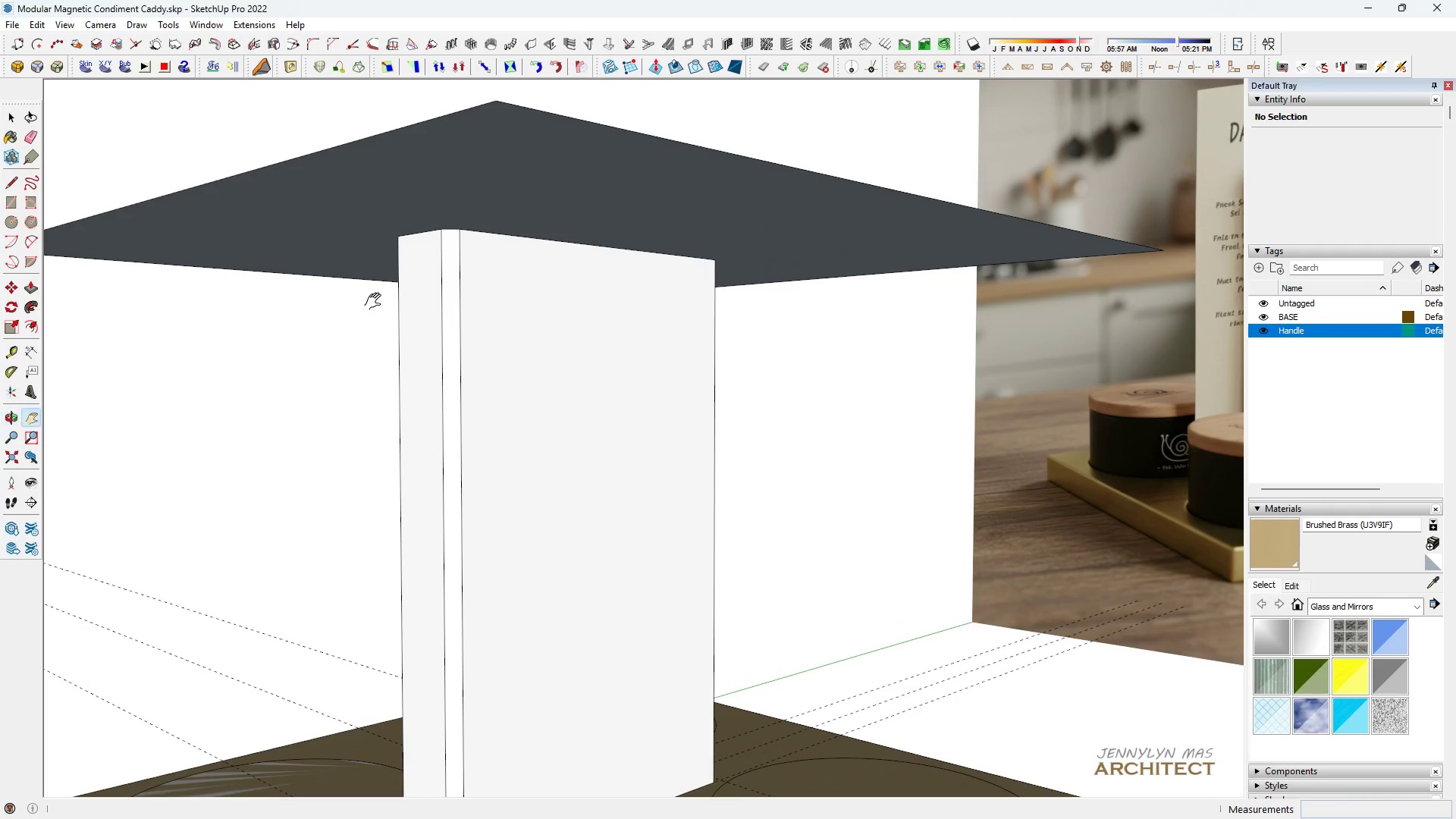 
key(H)
 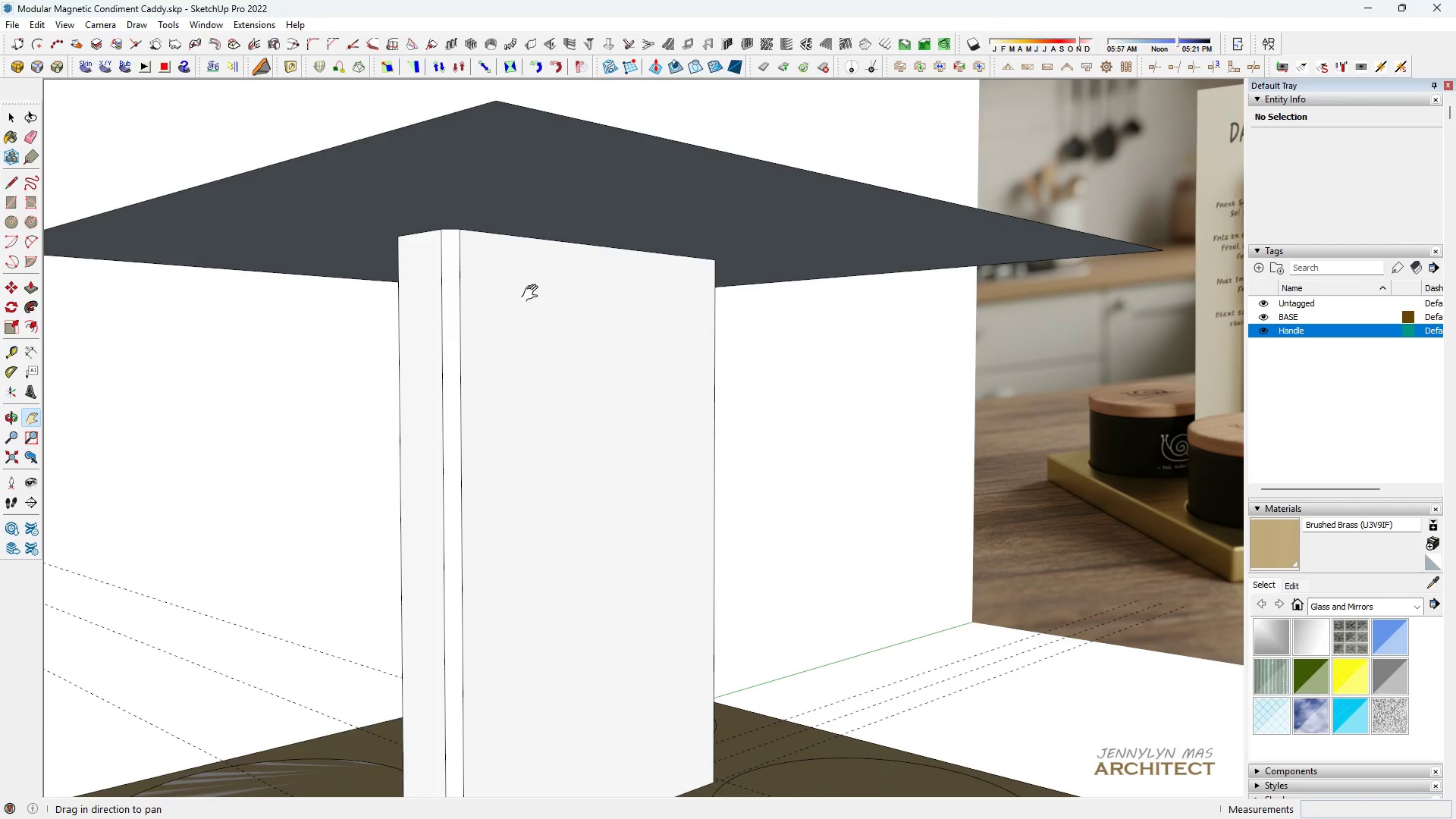 
scroll: coordinate [534, 293], scroll_direction: down, amount: 5.0
 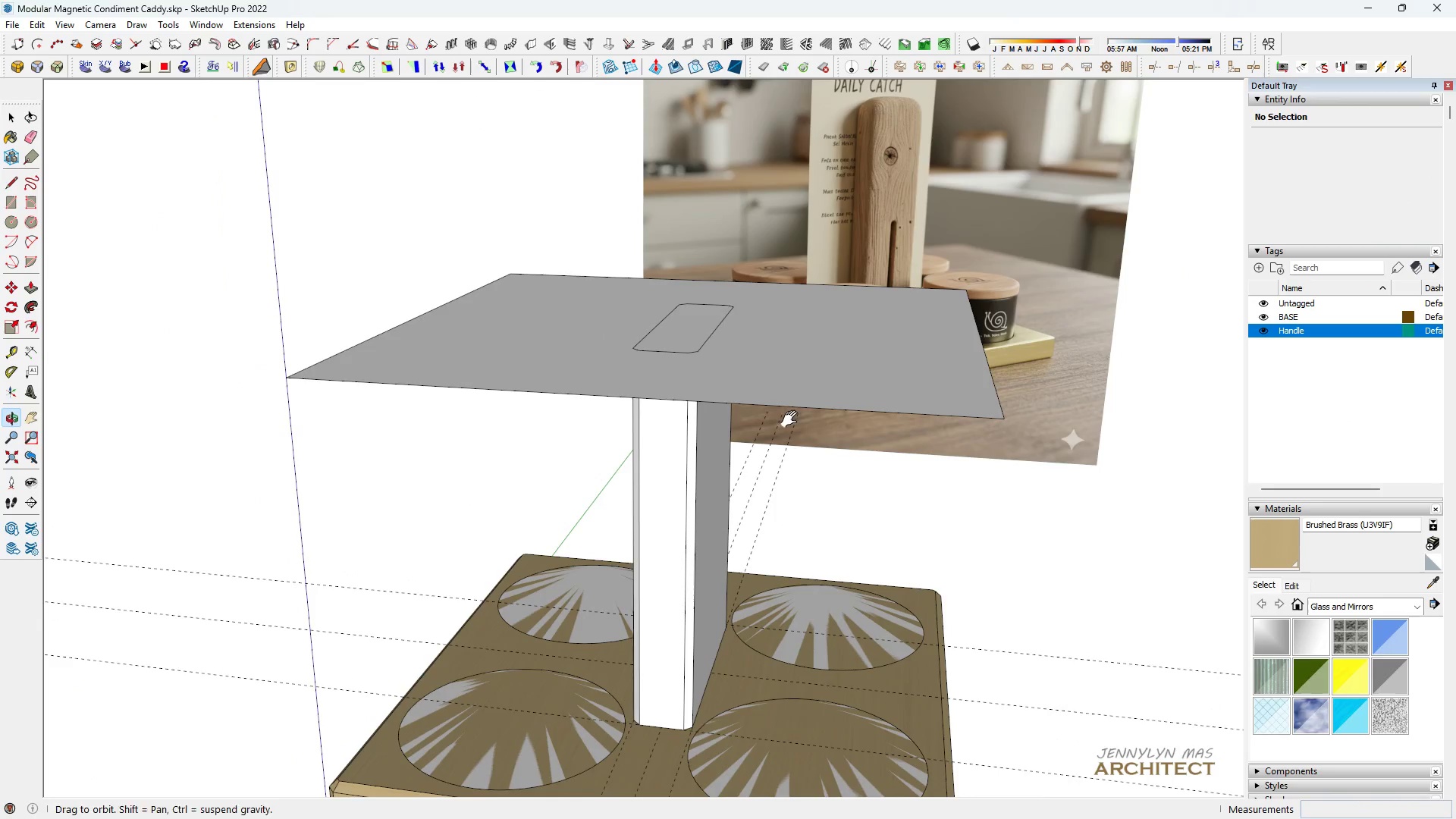 
key(Space)
 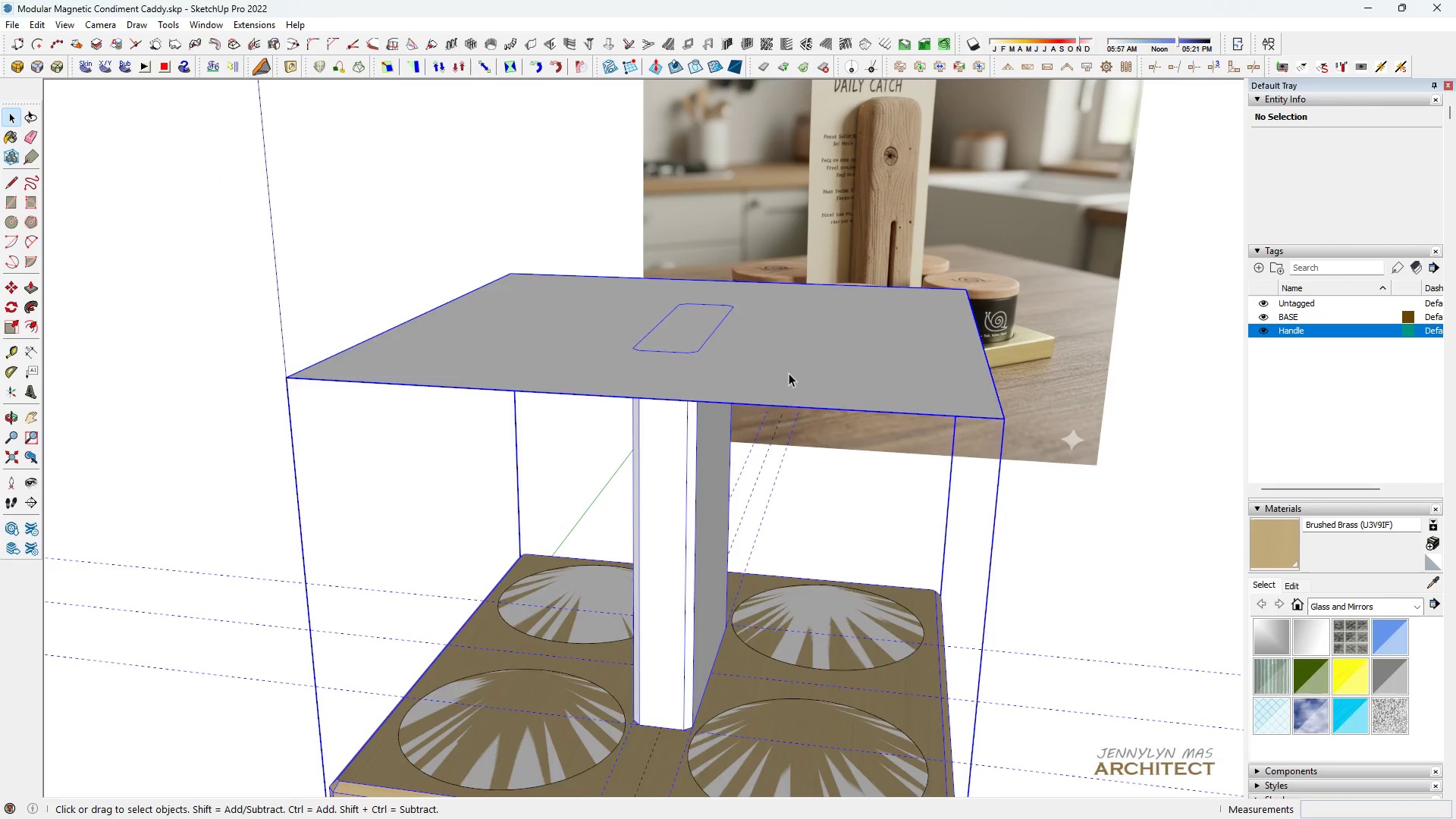 
double_click([789, 373])
 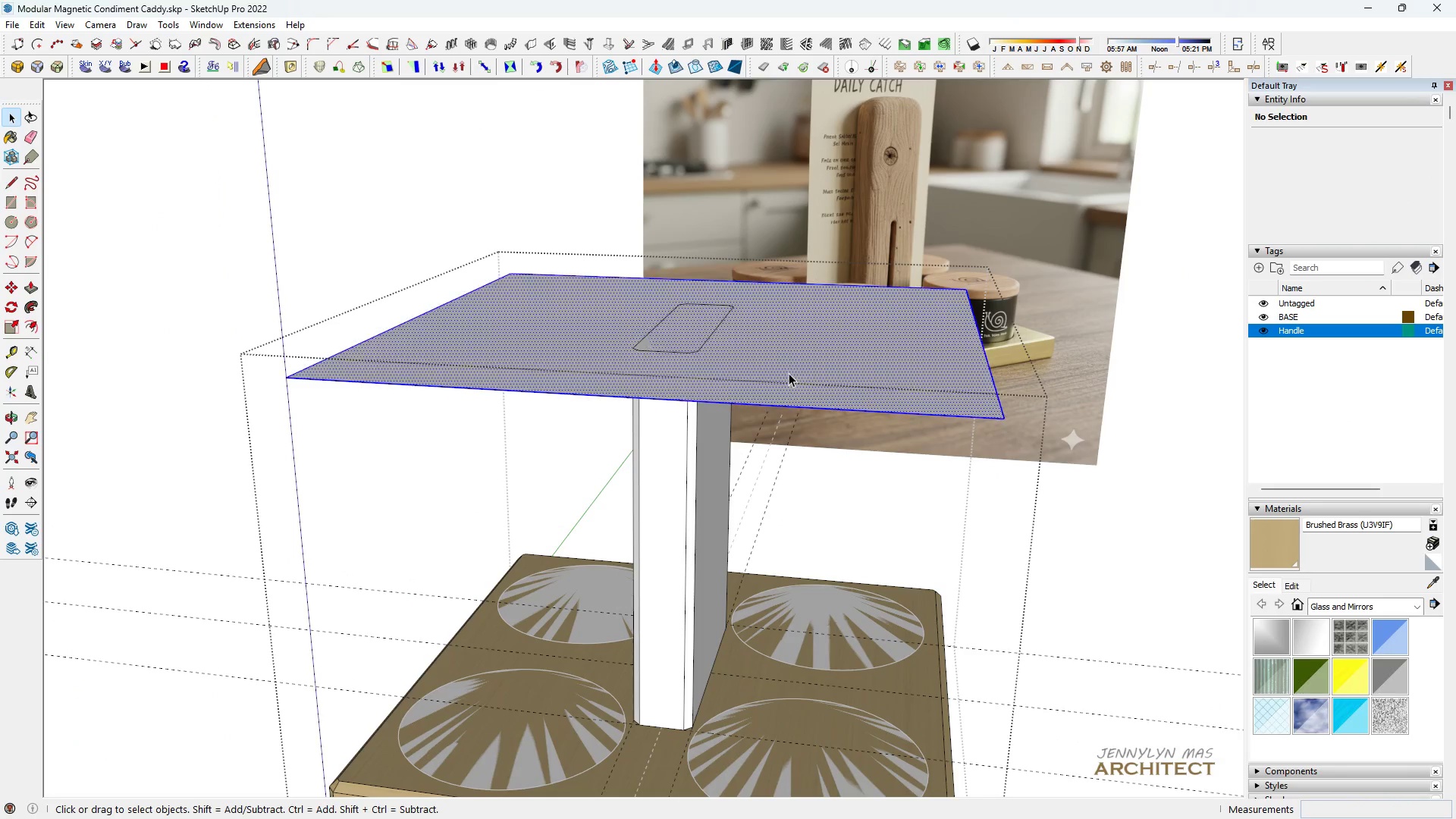 
triple_click([789, 373])
 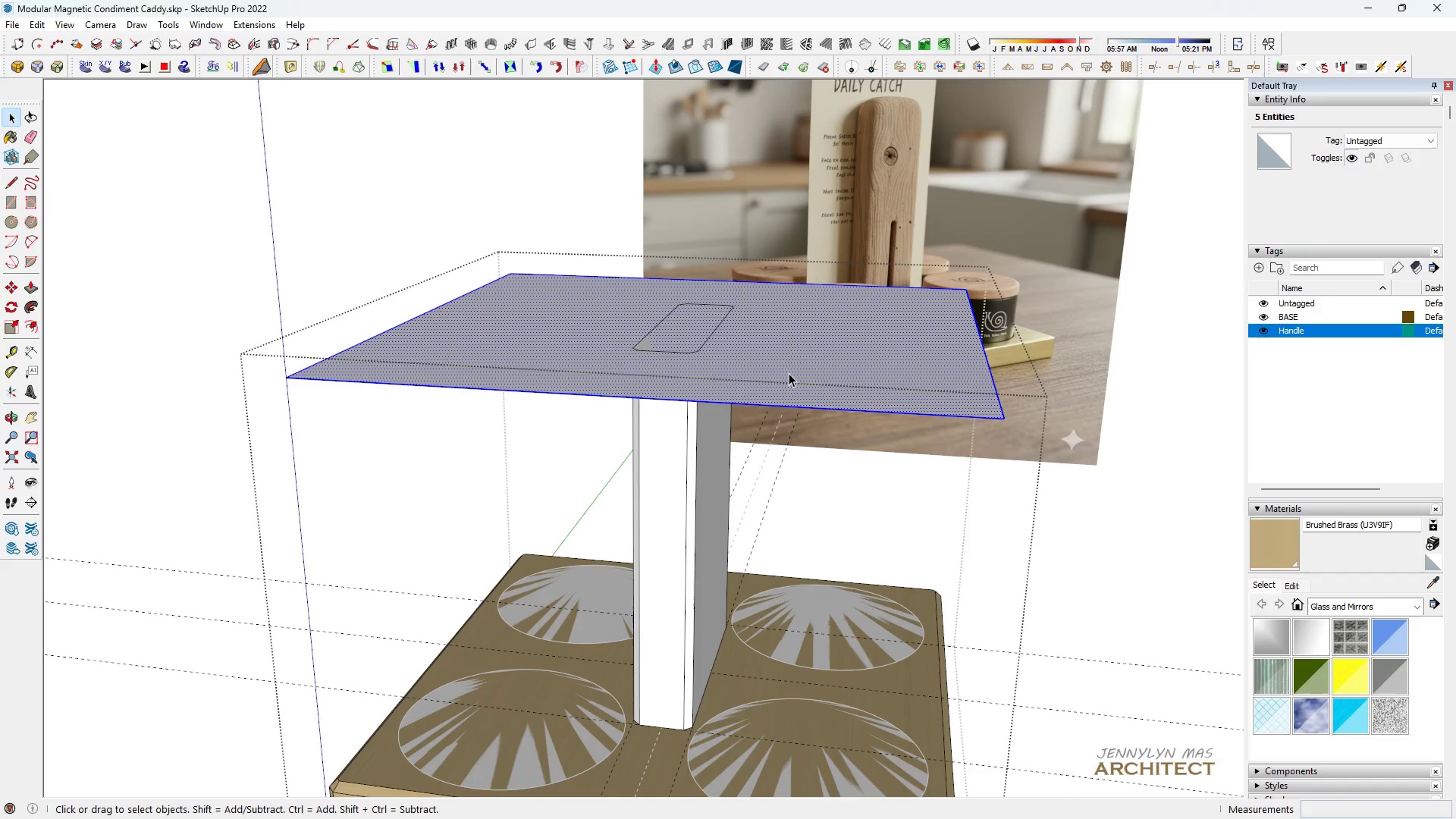 
triple_click([789, 373])
 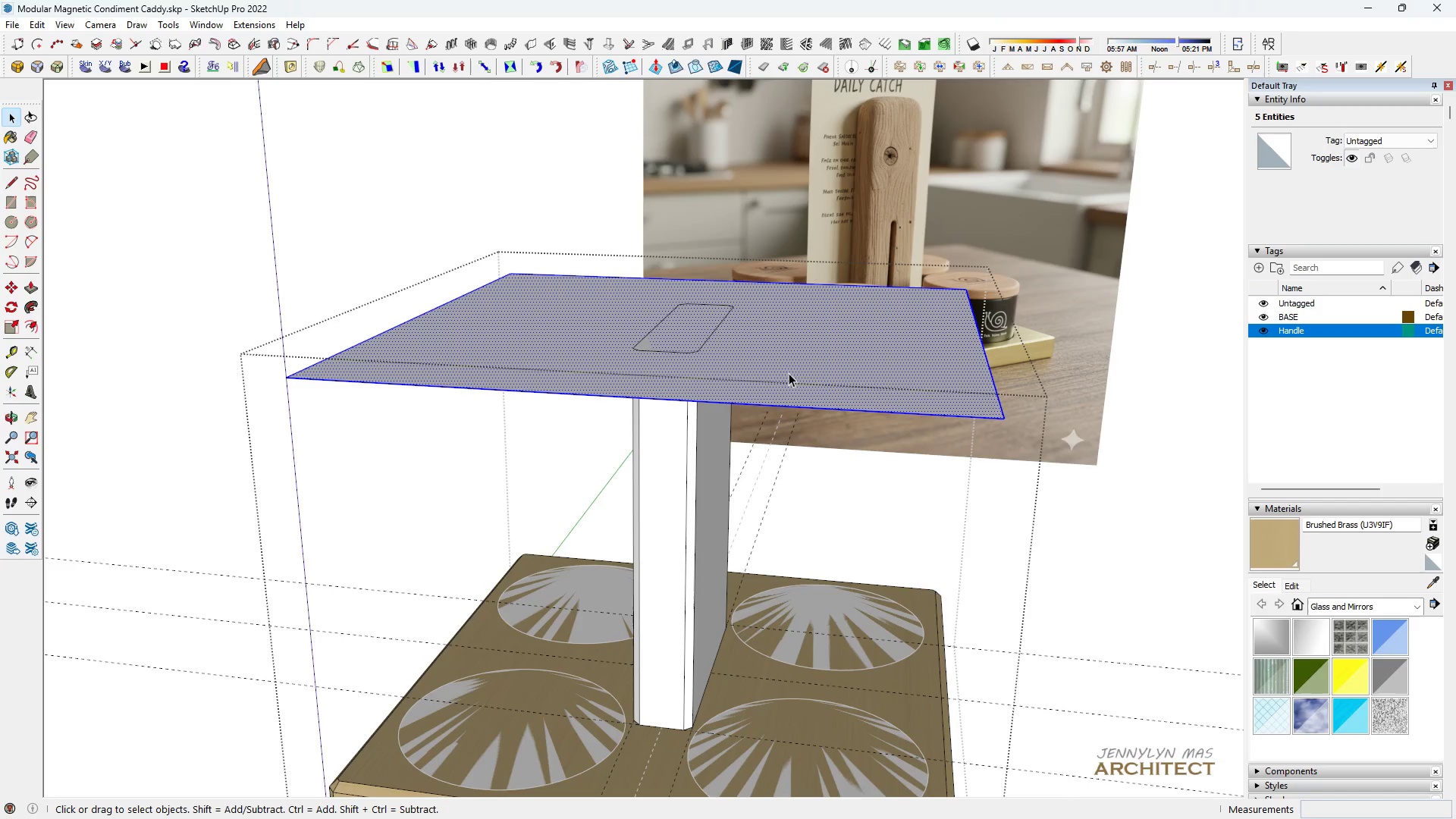 
triple_click([789, 373])
 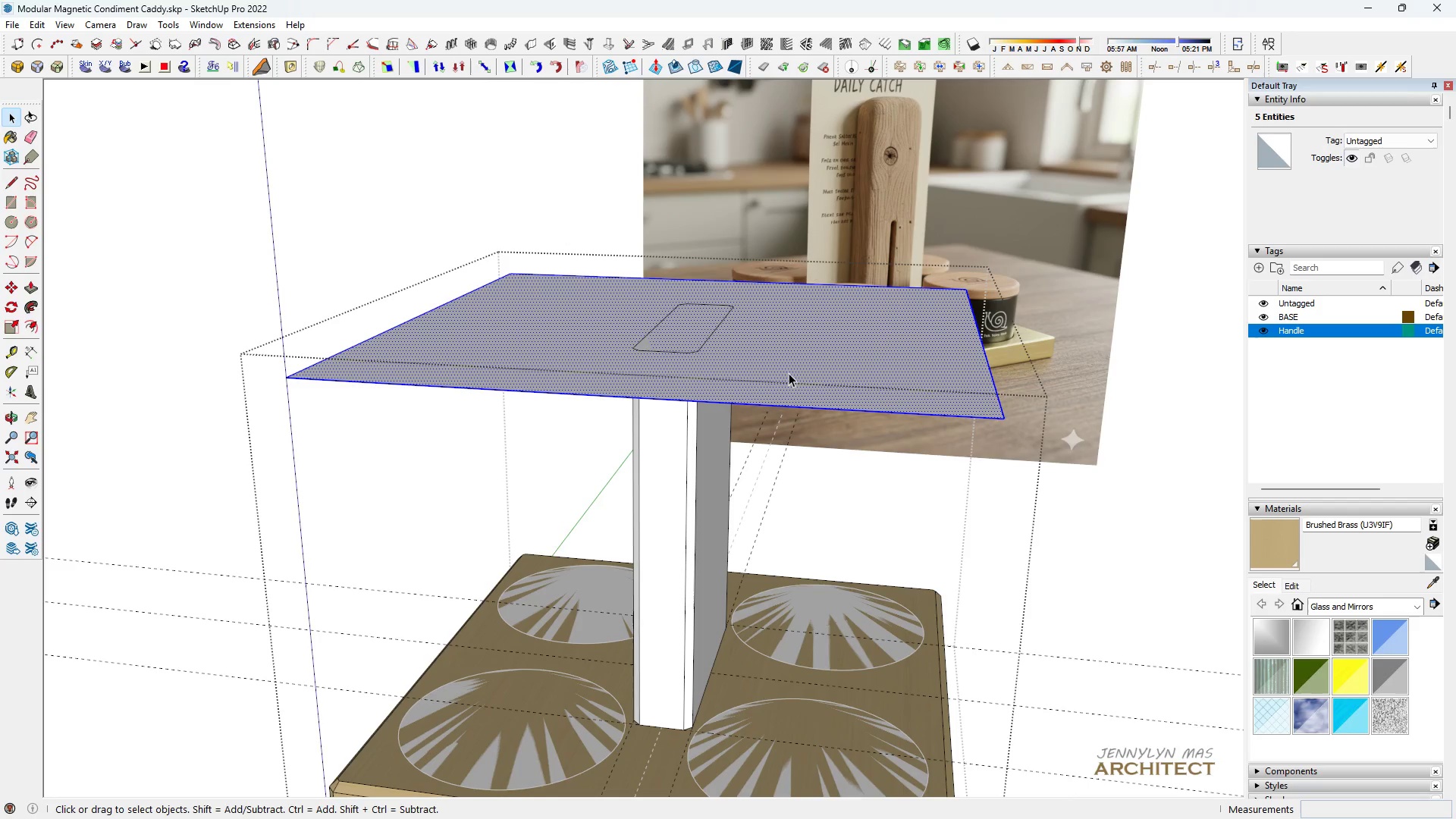 
triple_click([789, 373])
 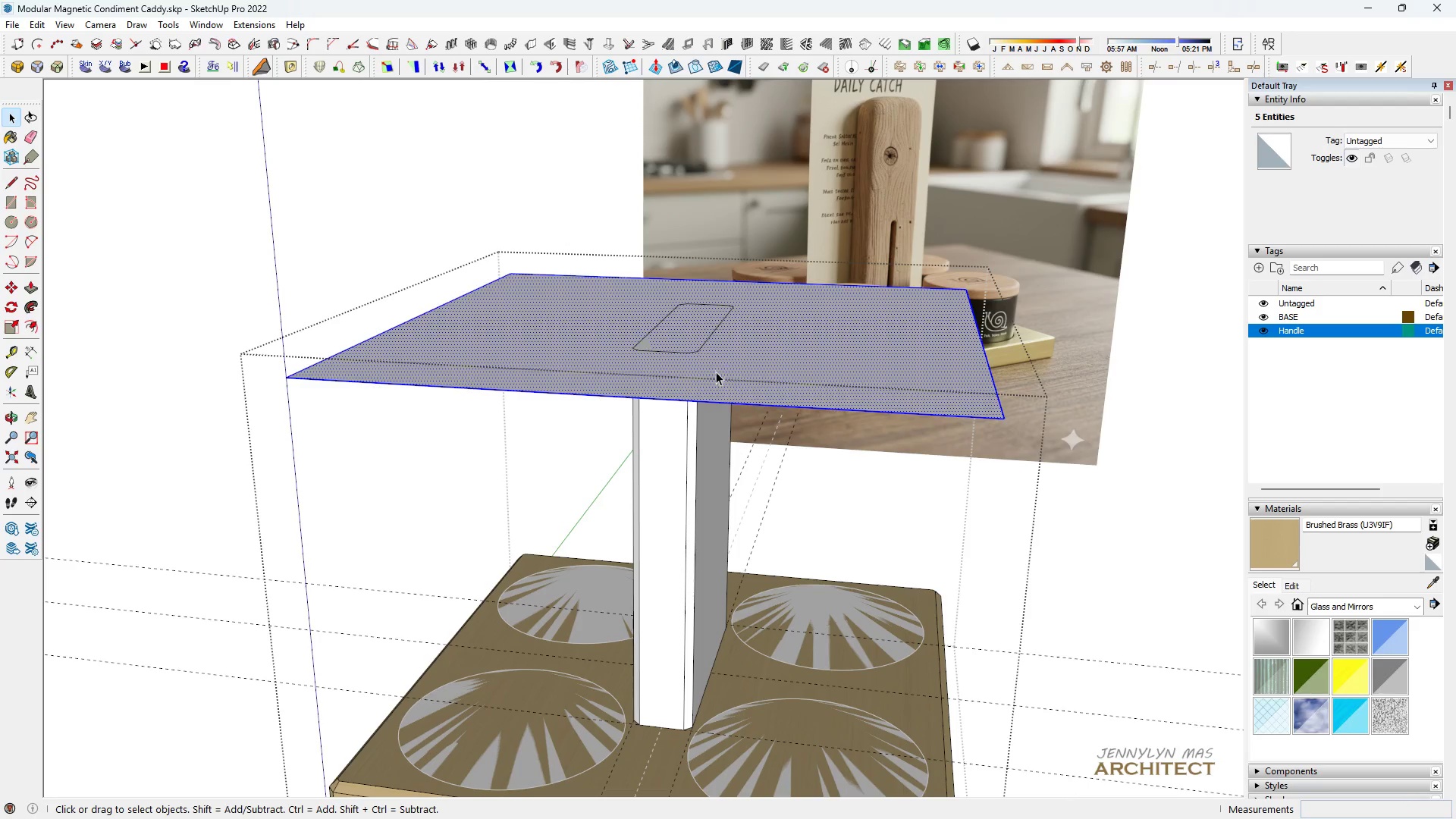 
key(Delete)
 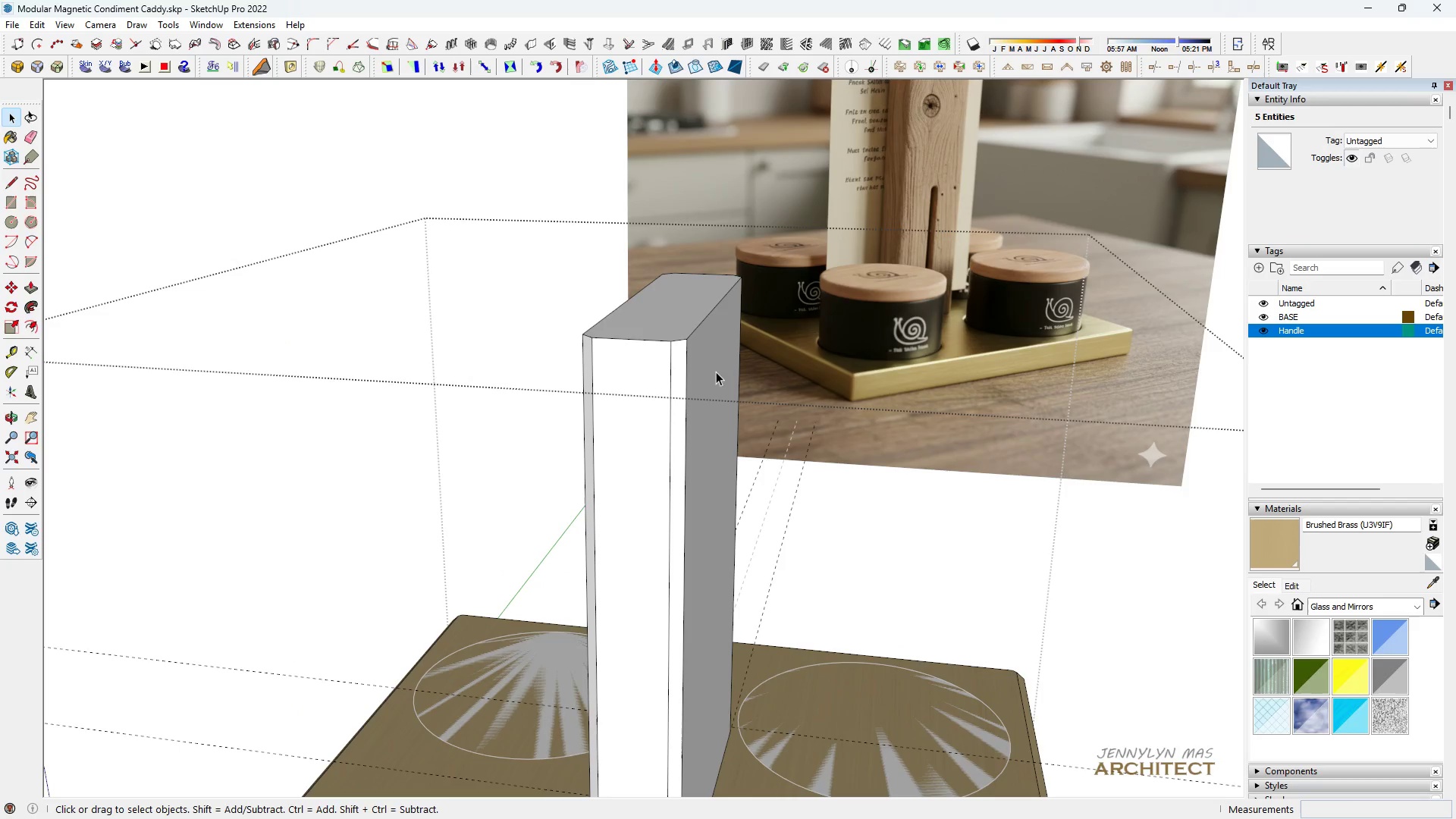 
double_click([711, 372])
 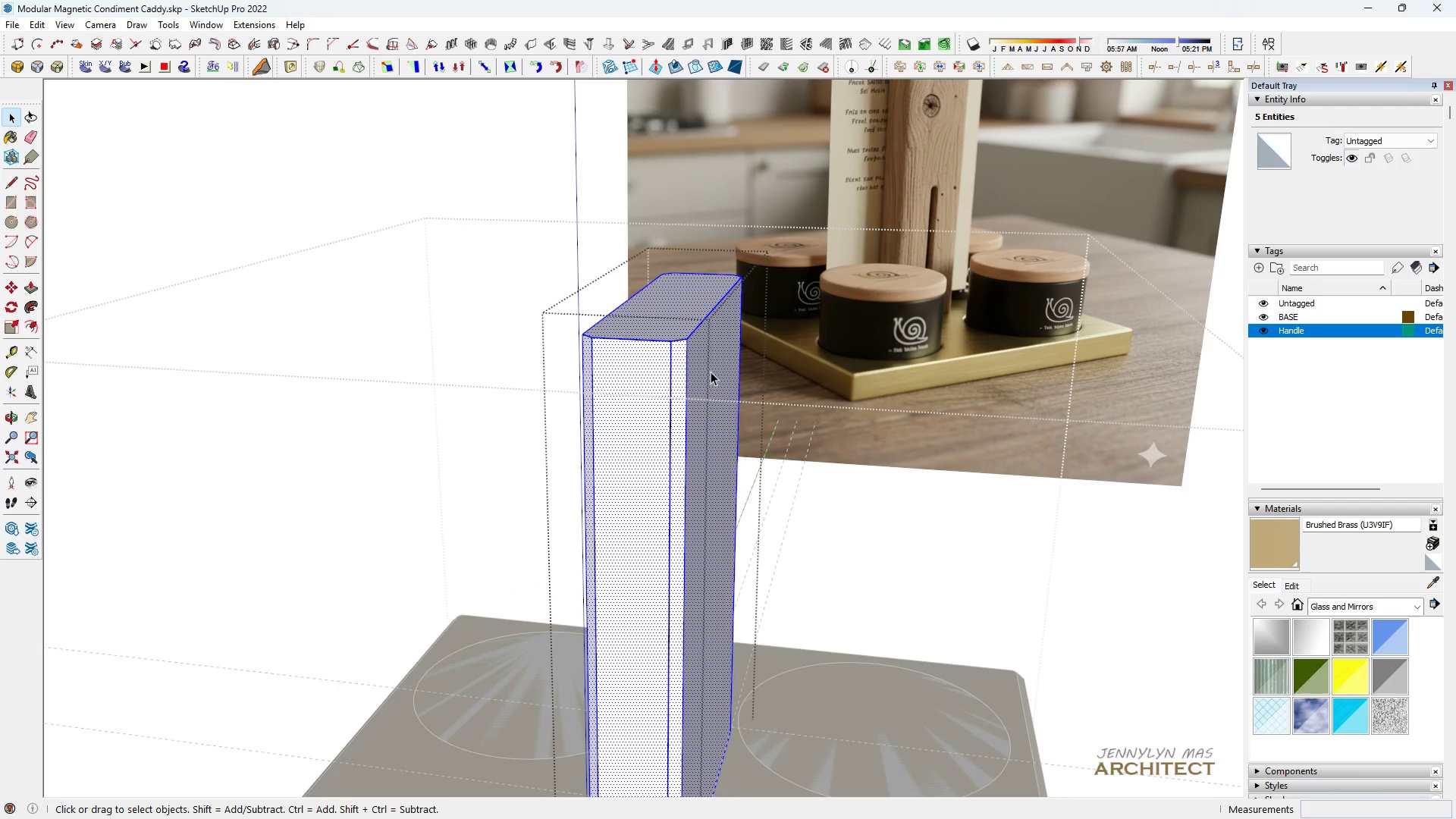 
scroll: coordinate [716, 372], scroll_direction: up, amount: 4.0
 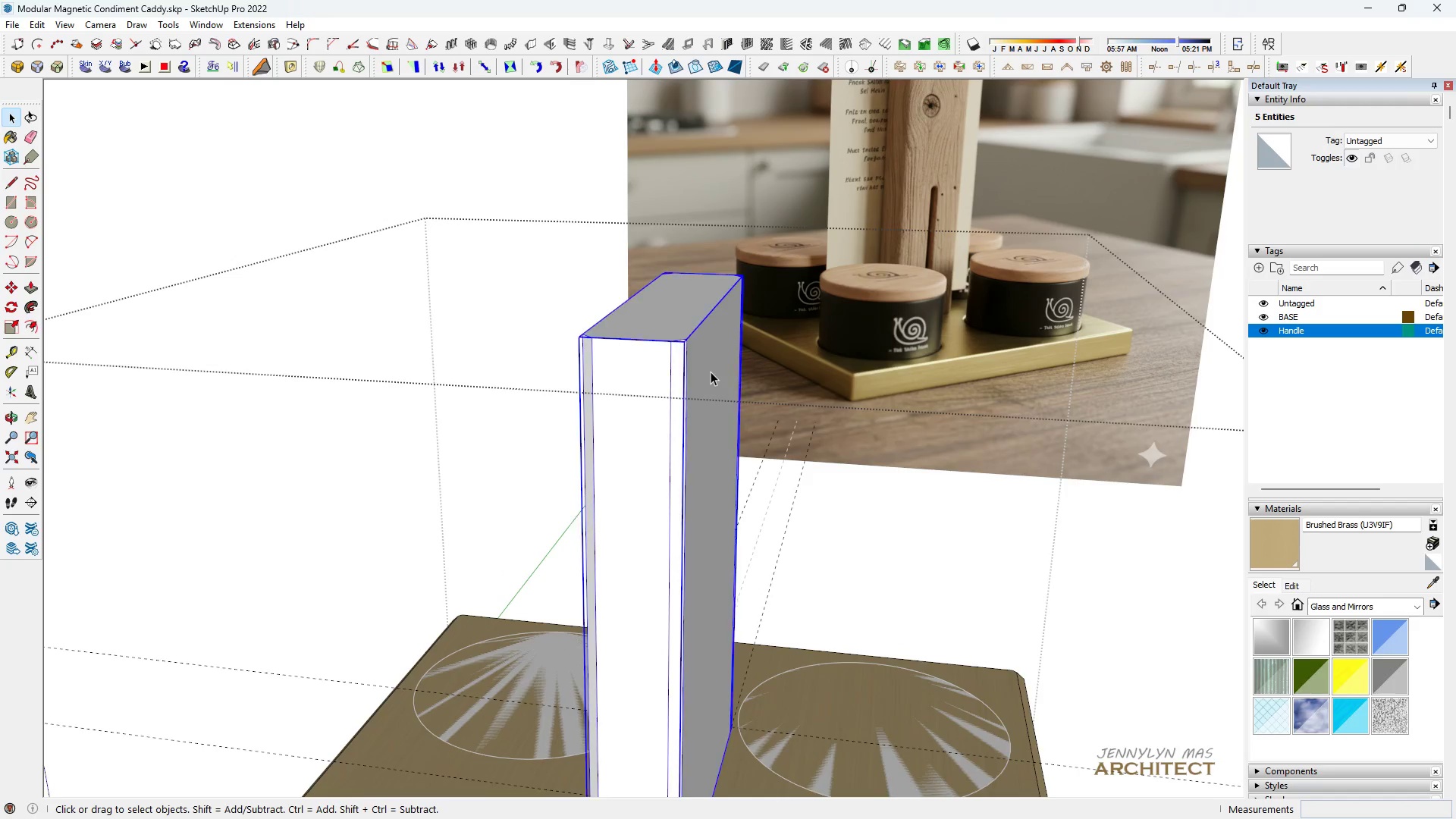 
triple_click([711, 372])
 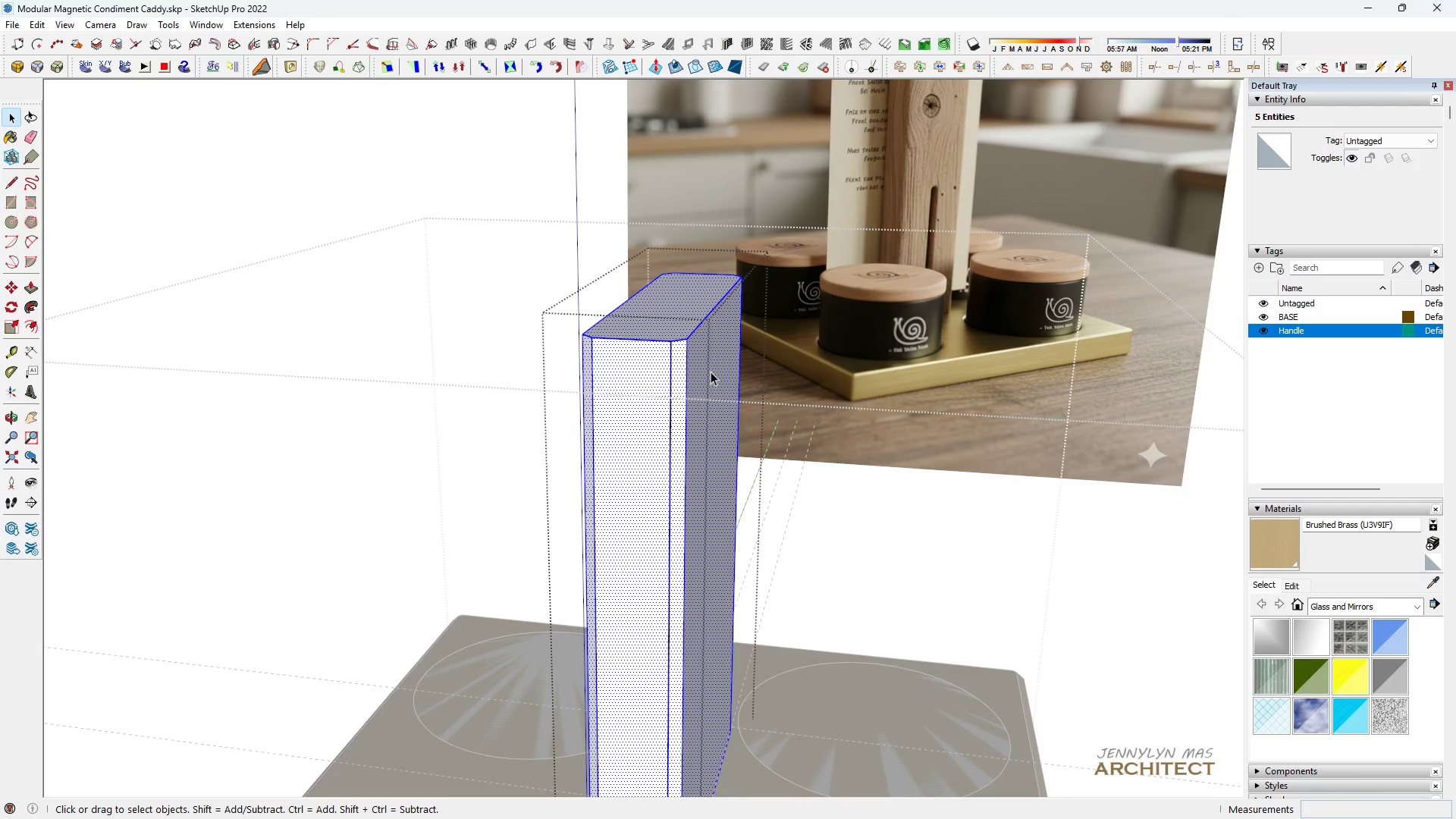 
triple_click([711, 372])
 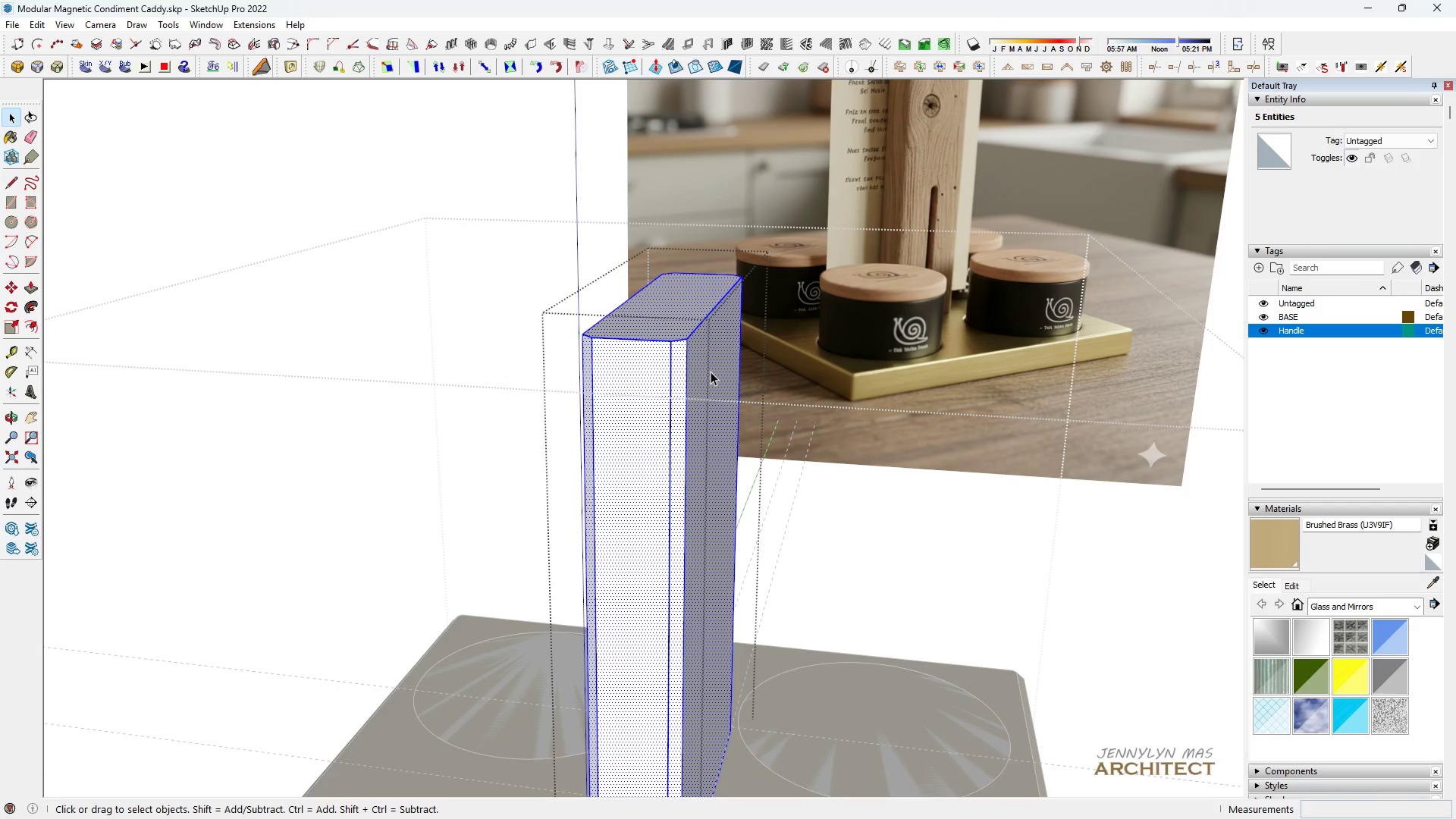 
triple_click([711, 372])
 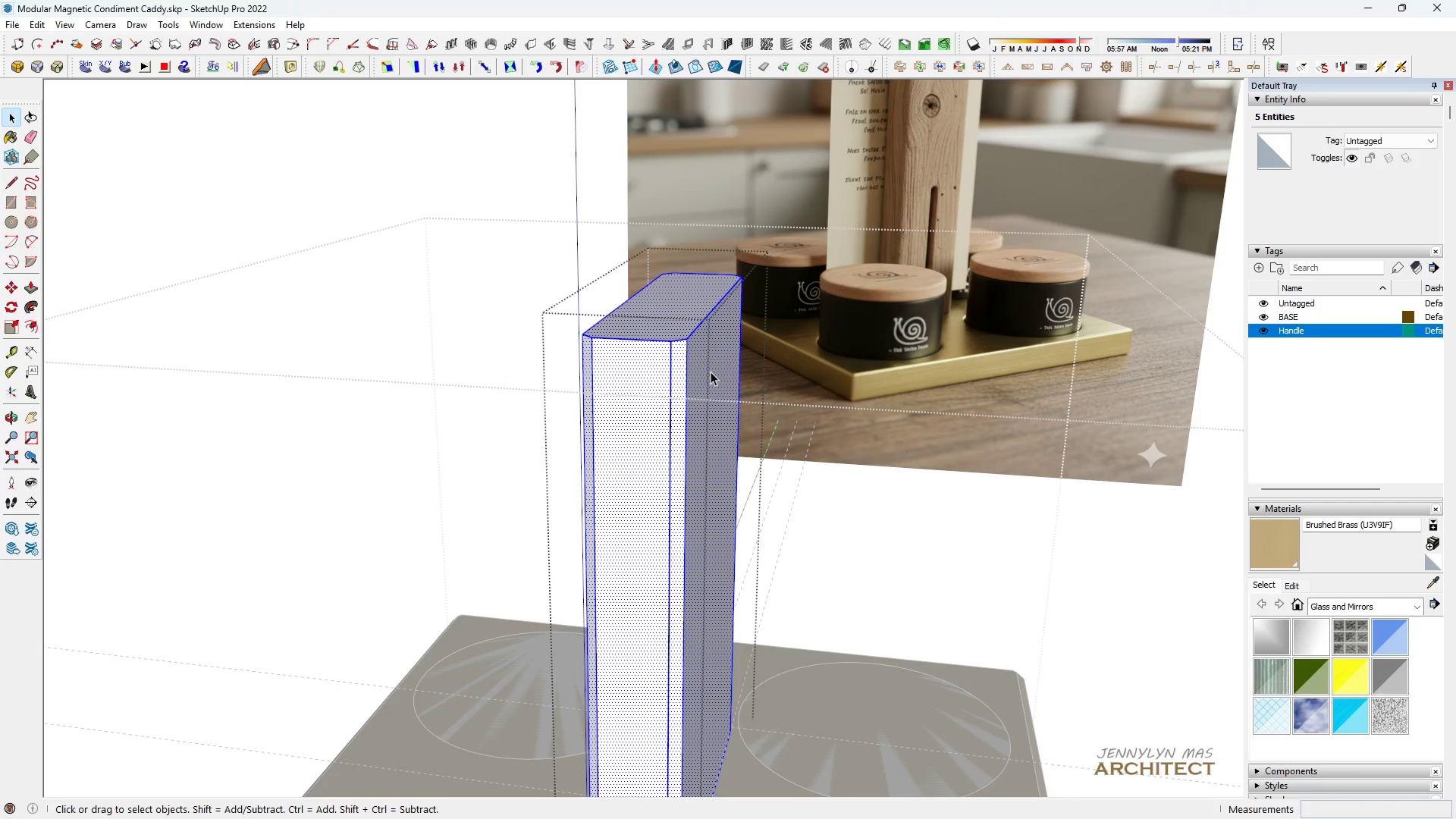 
key(Space)
 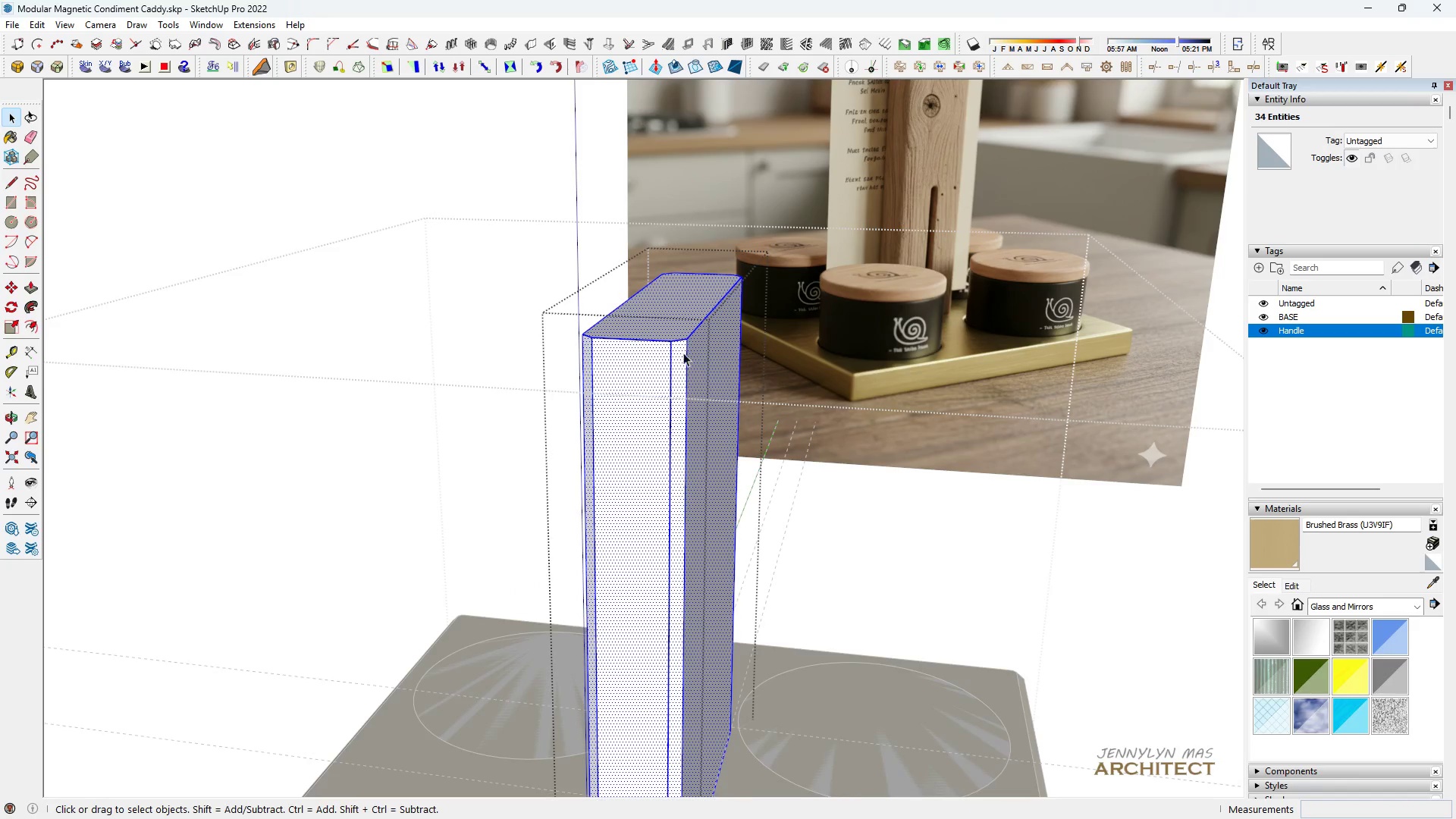 
type(hl)
 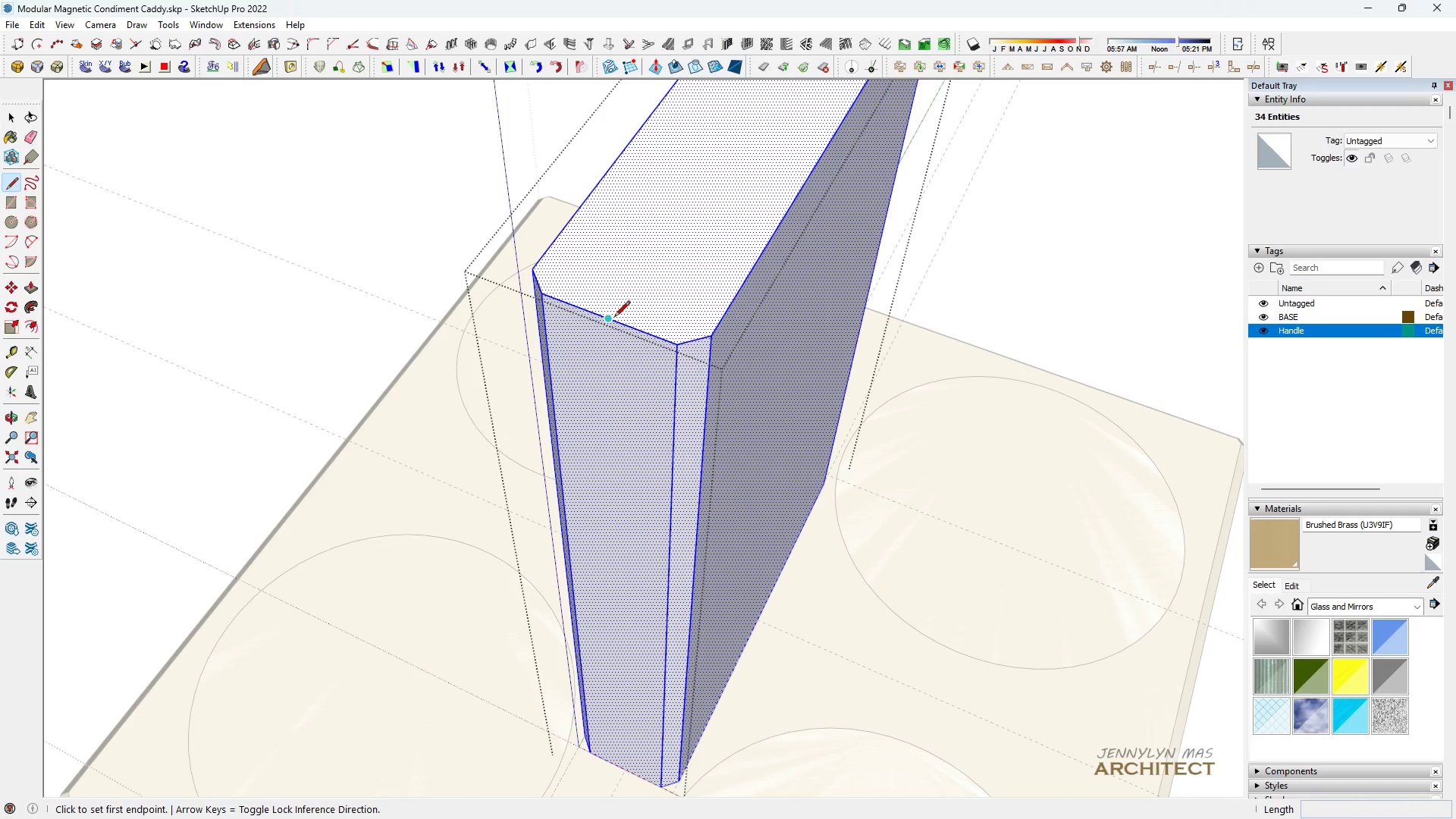 
scroll: coordinate [675, 353], scroll_direction: up, amount: 6.0
 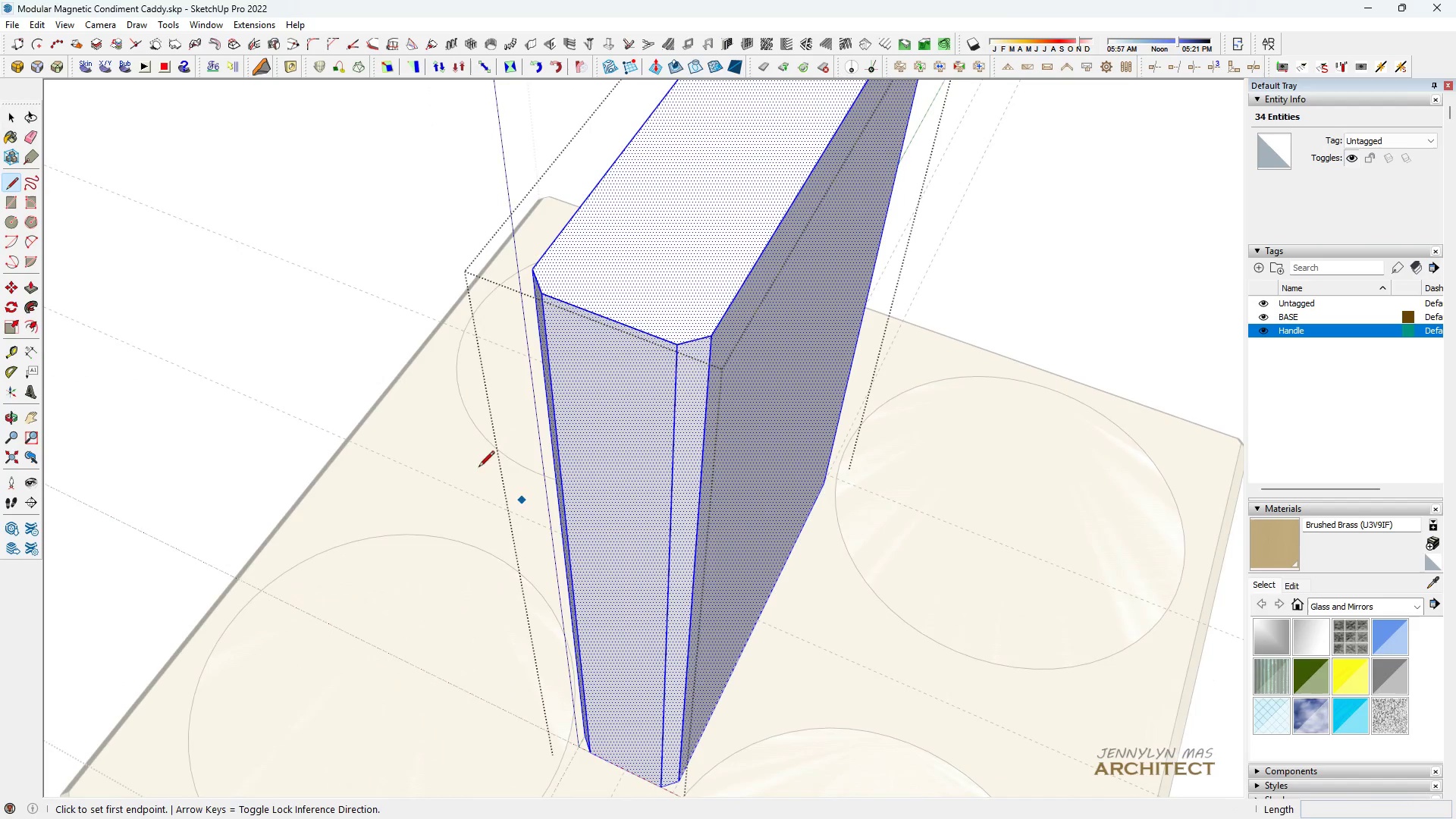 
scroll: coordinate [742, 388], scroll_direction: down, amount: 9.0
 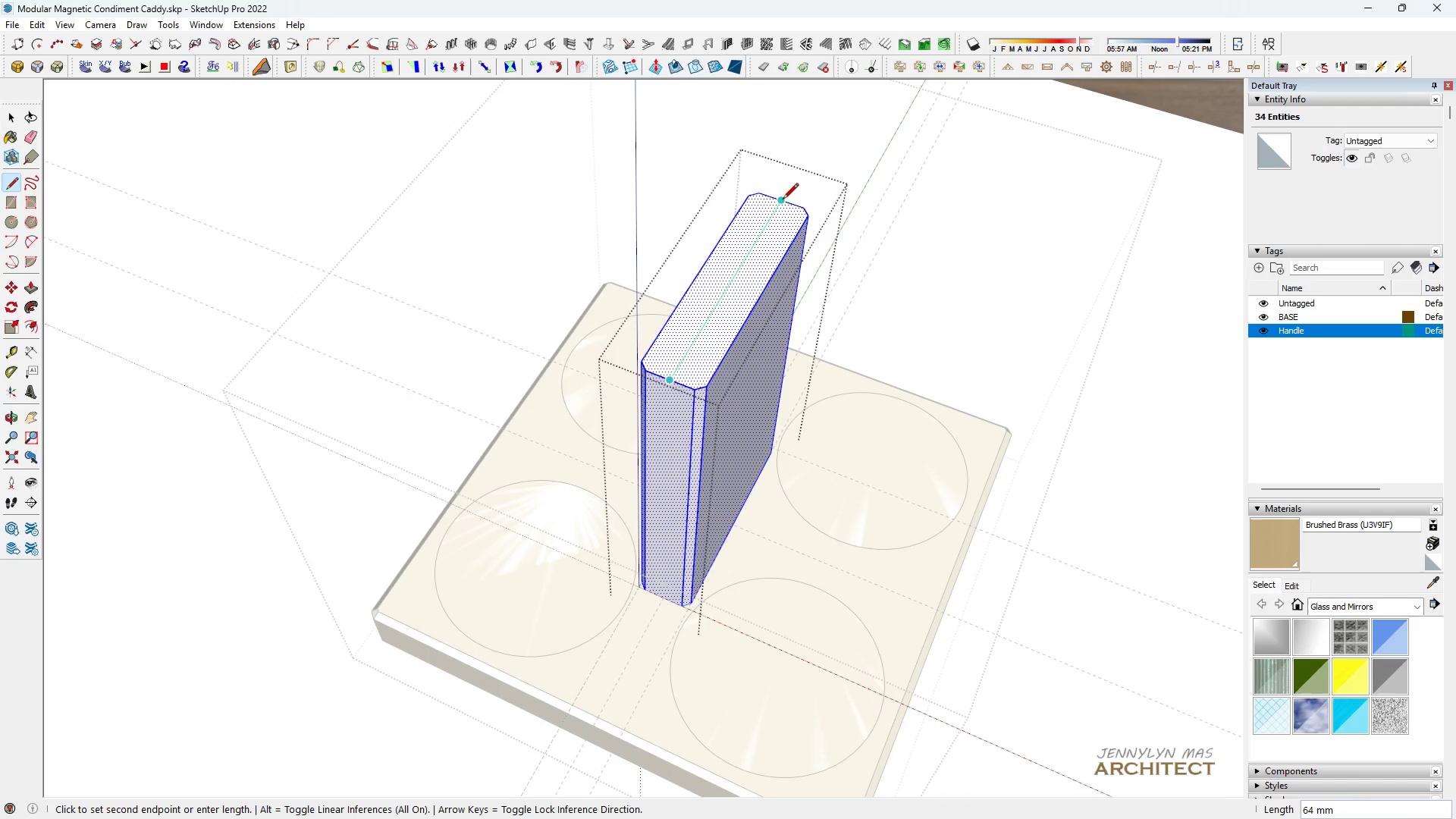 
left_click([783, 200])
 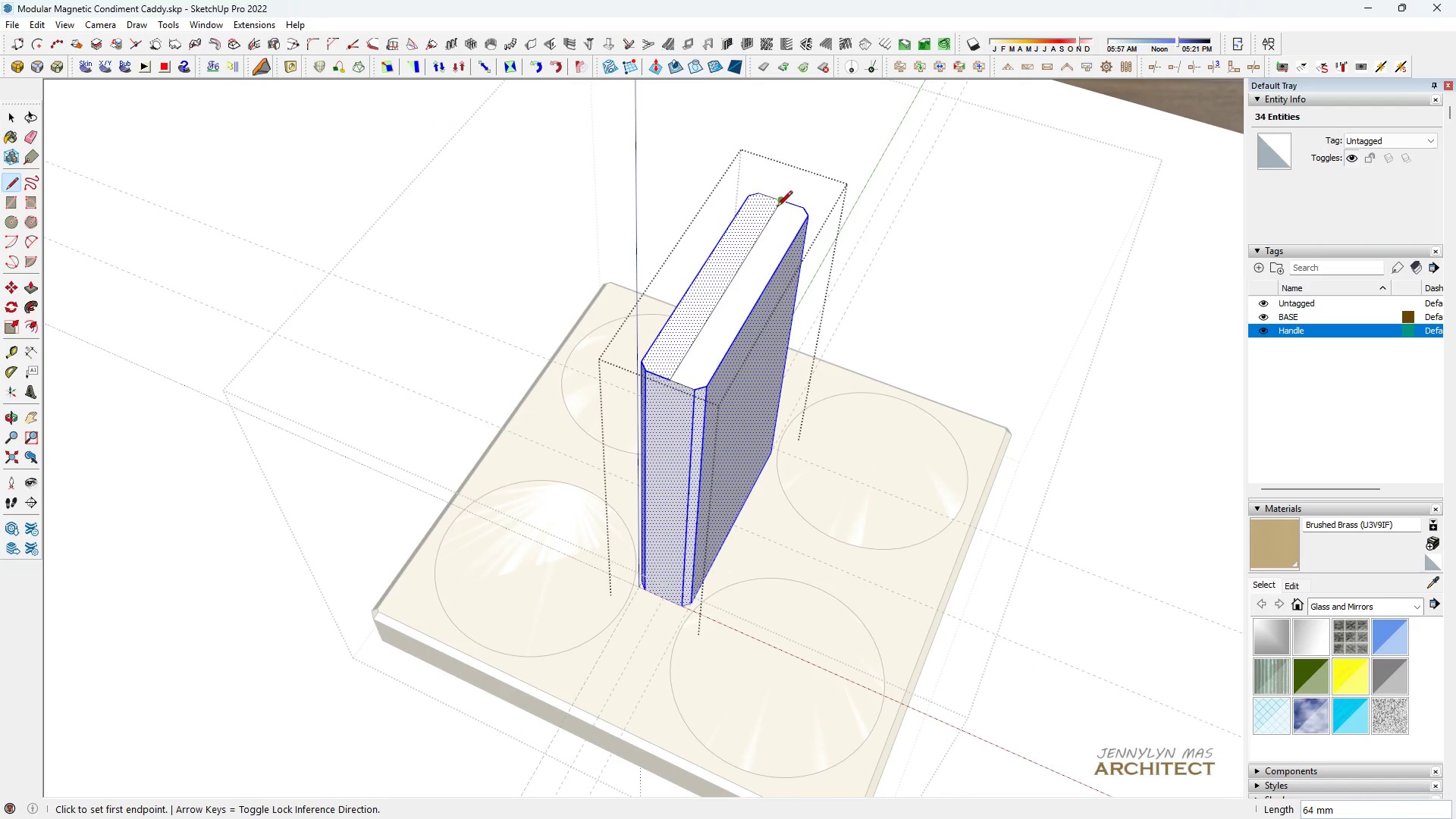 
key(Space)
 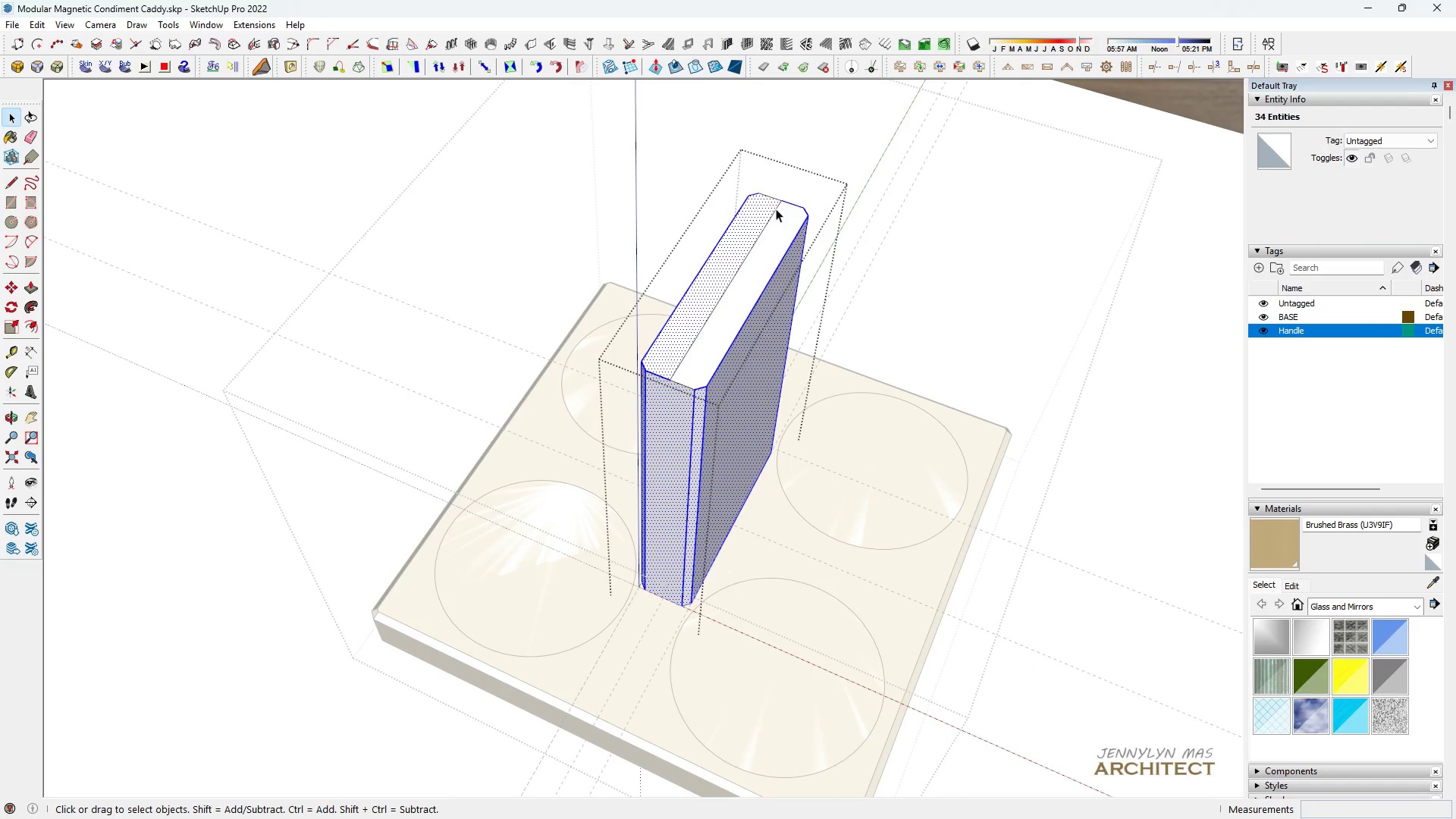 
double_click([776, 209])
 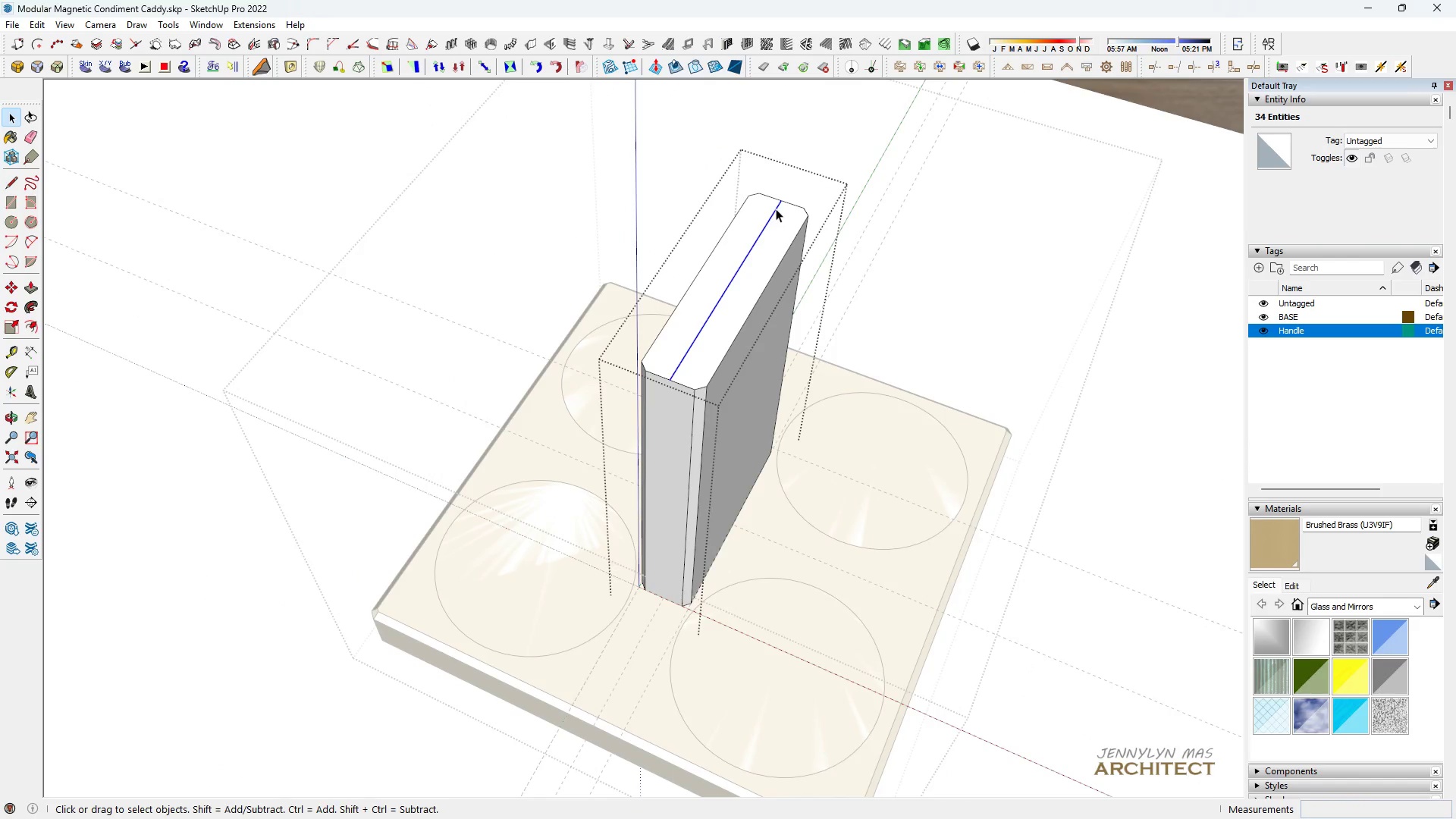 
key(Space)
 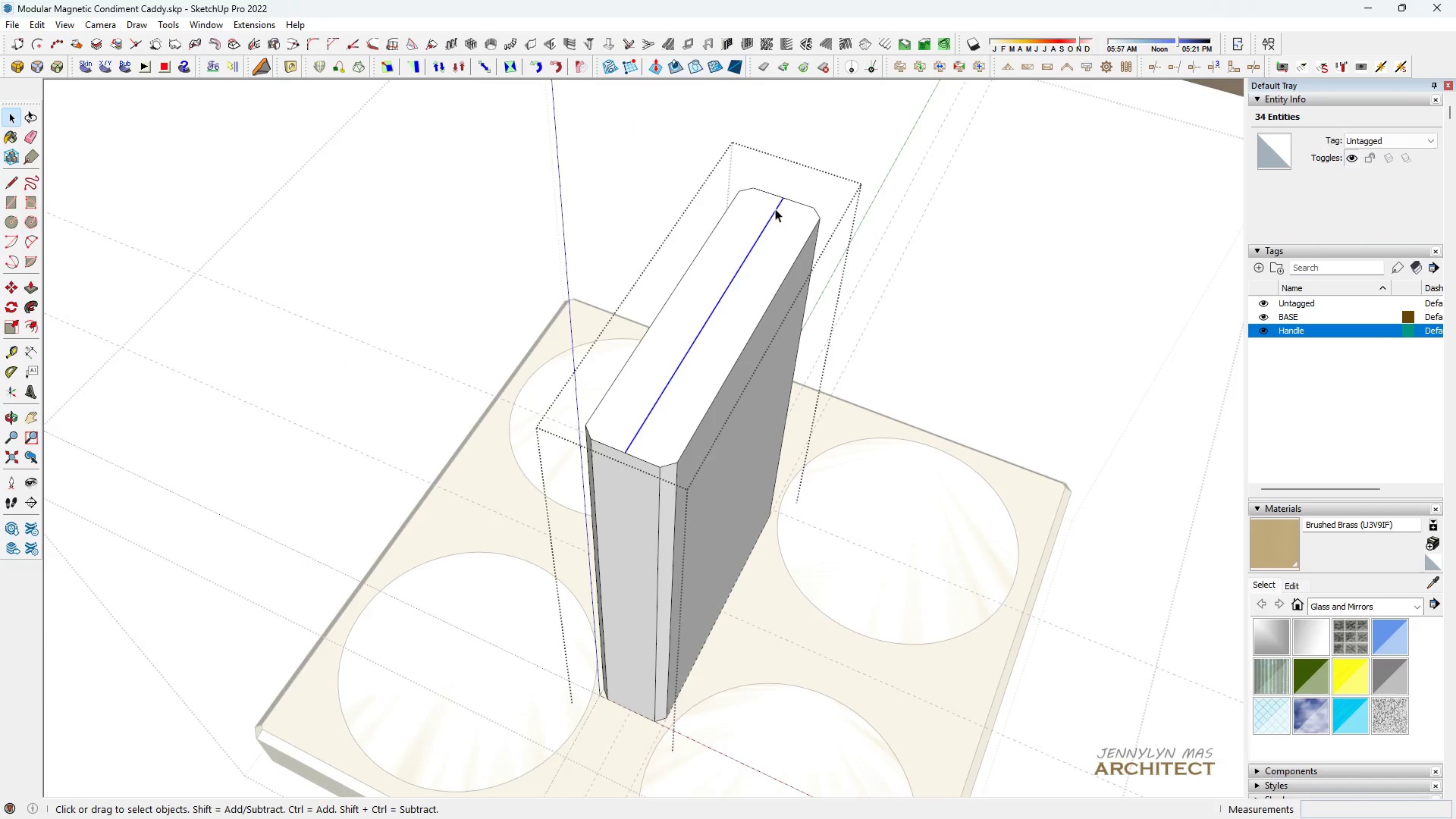 
key(M)
 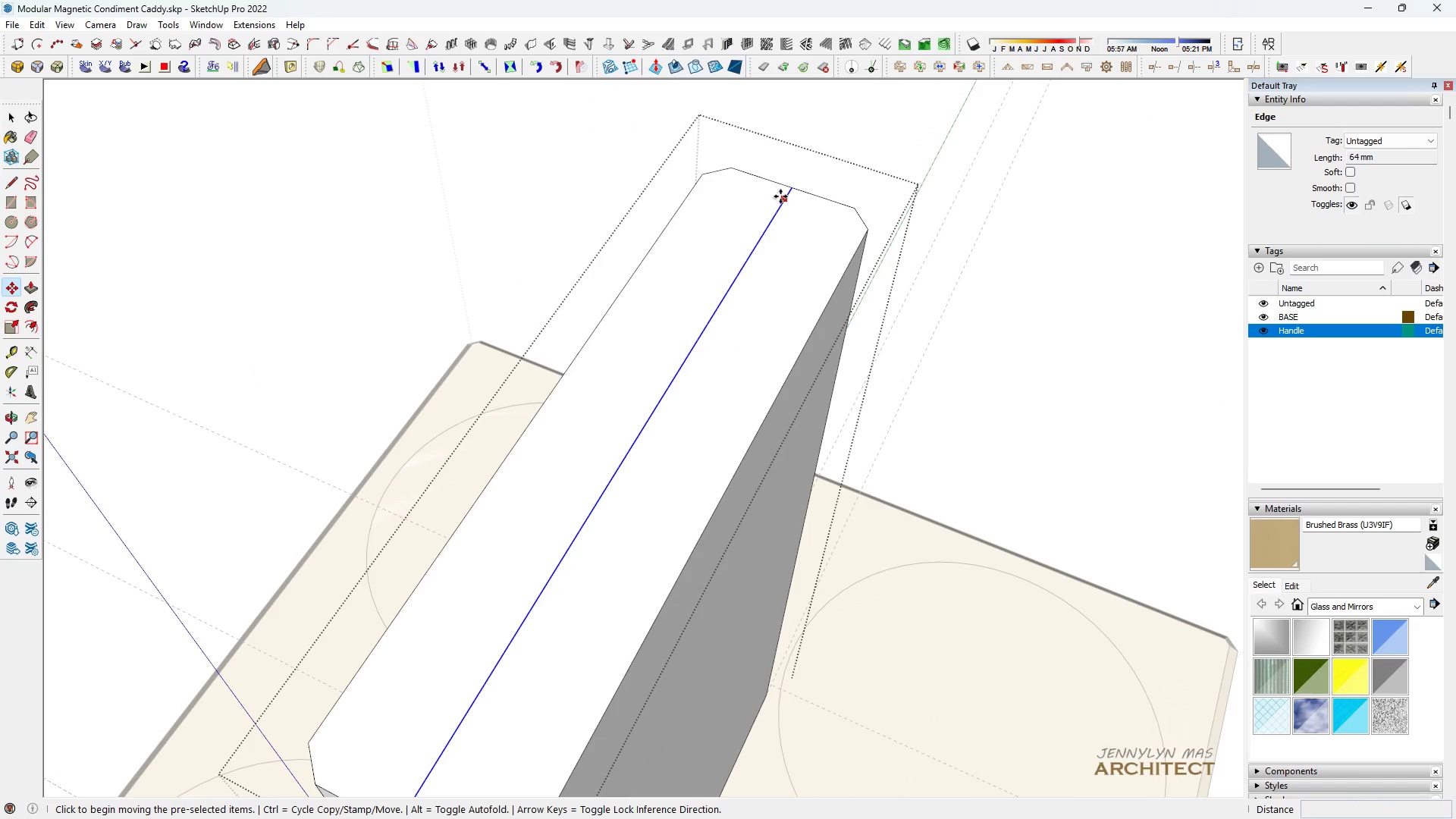 
key(Control+ControlLeft)
 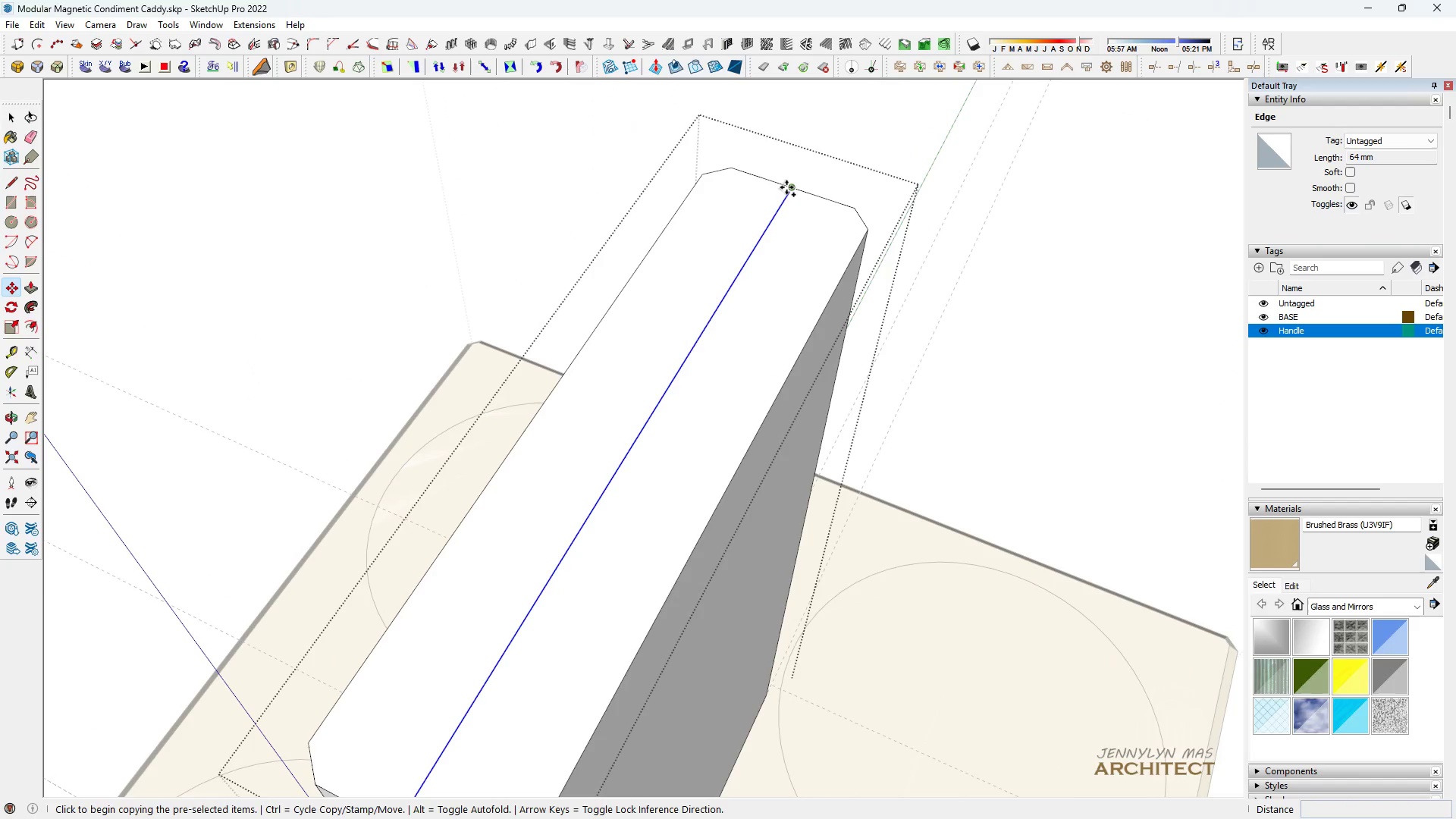 
scroll: coordinate [775, 208], scroll_direction: up, amount: 10.0
 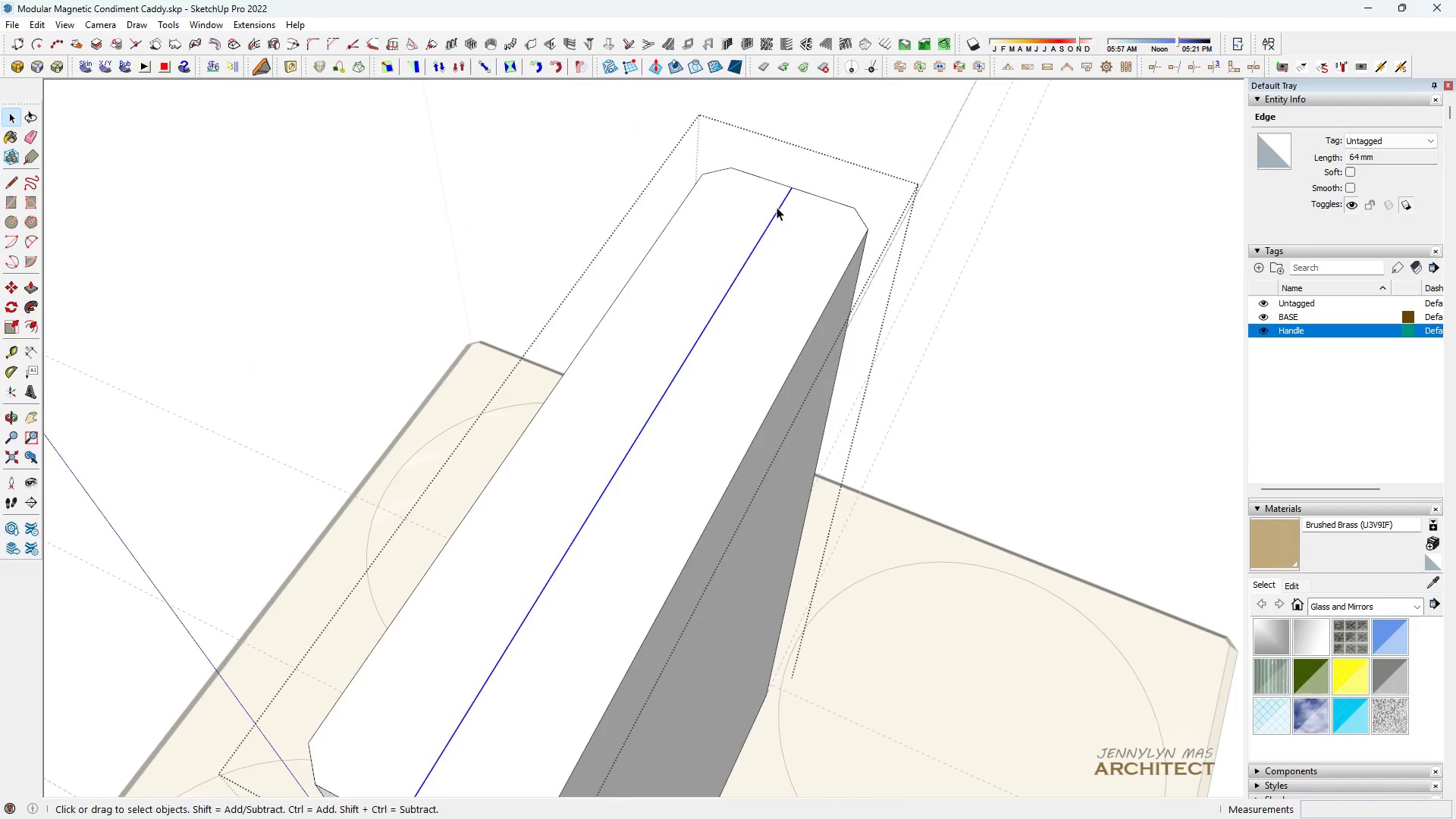 
left_click([787, 187])
 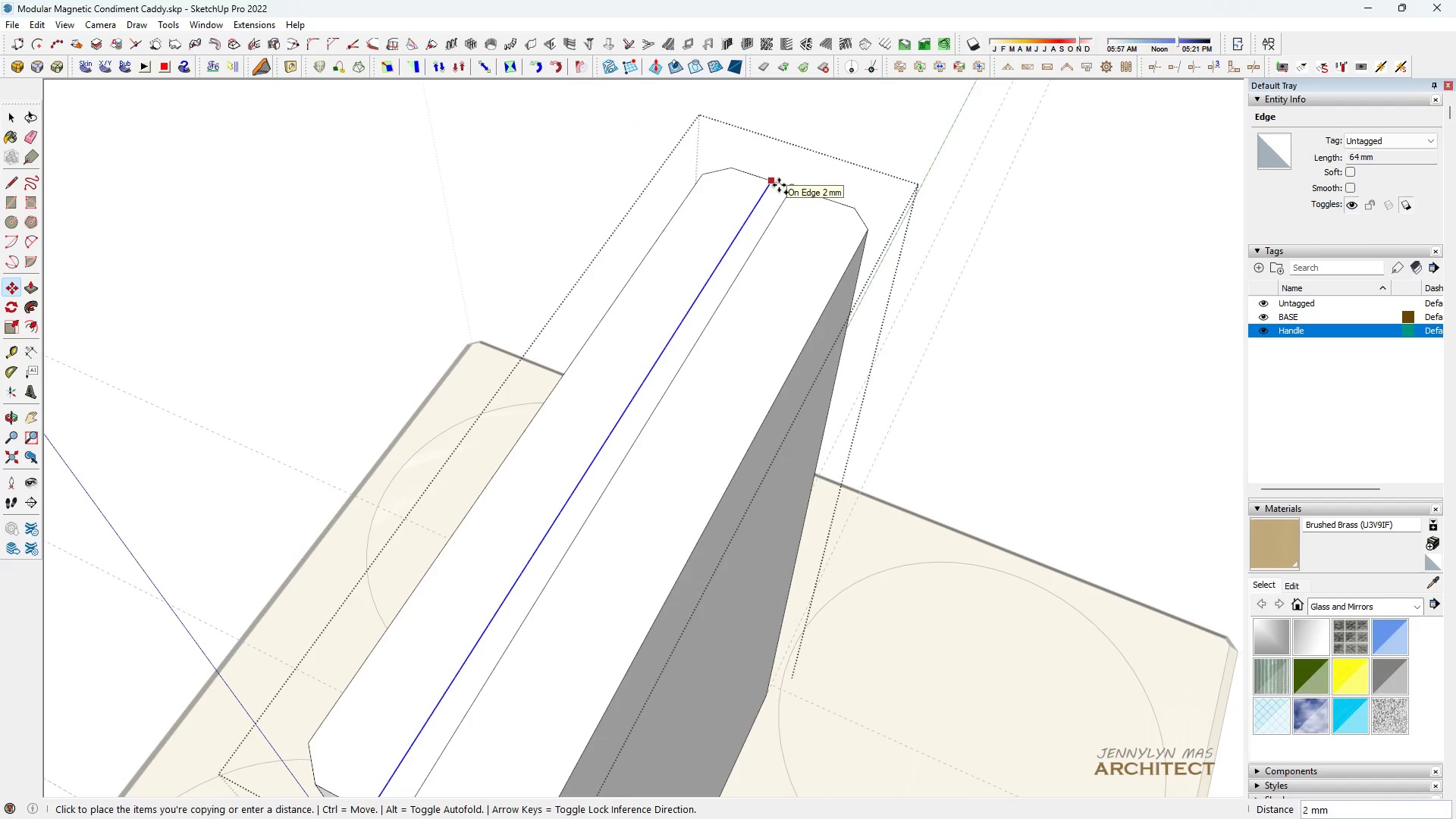 
key(2)
 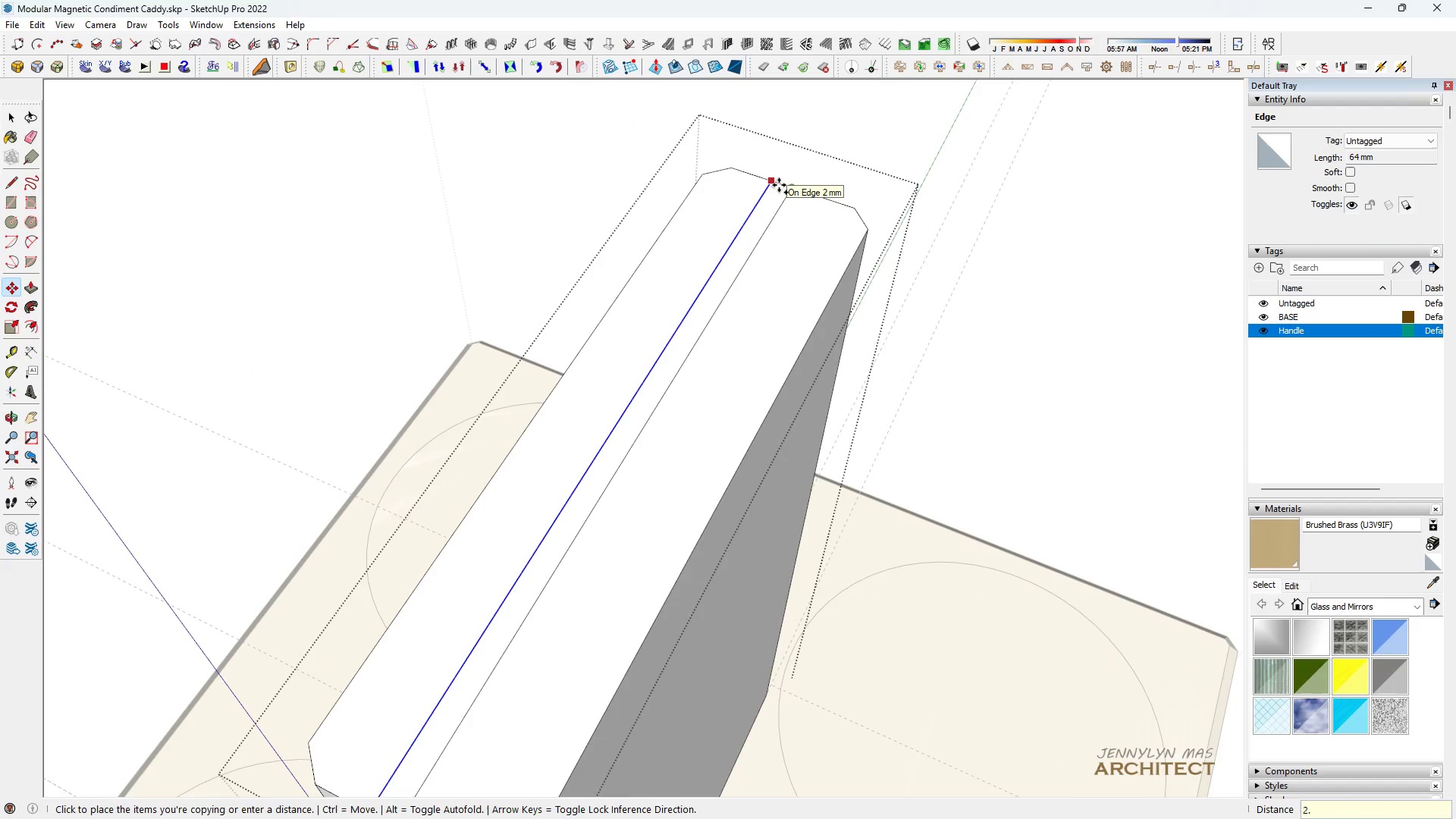 
key(Period)
 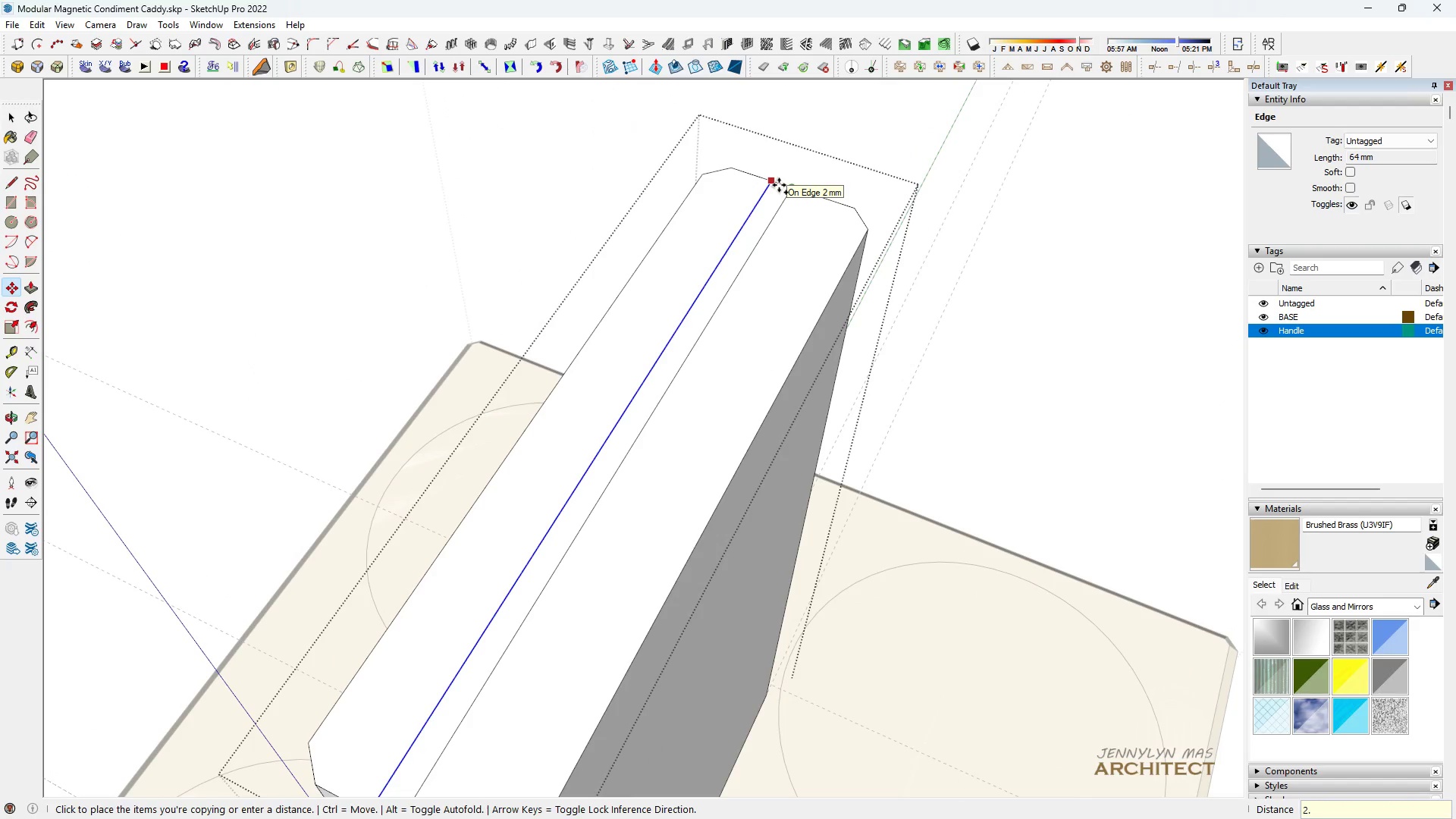 
key(5)
 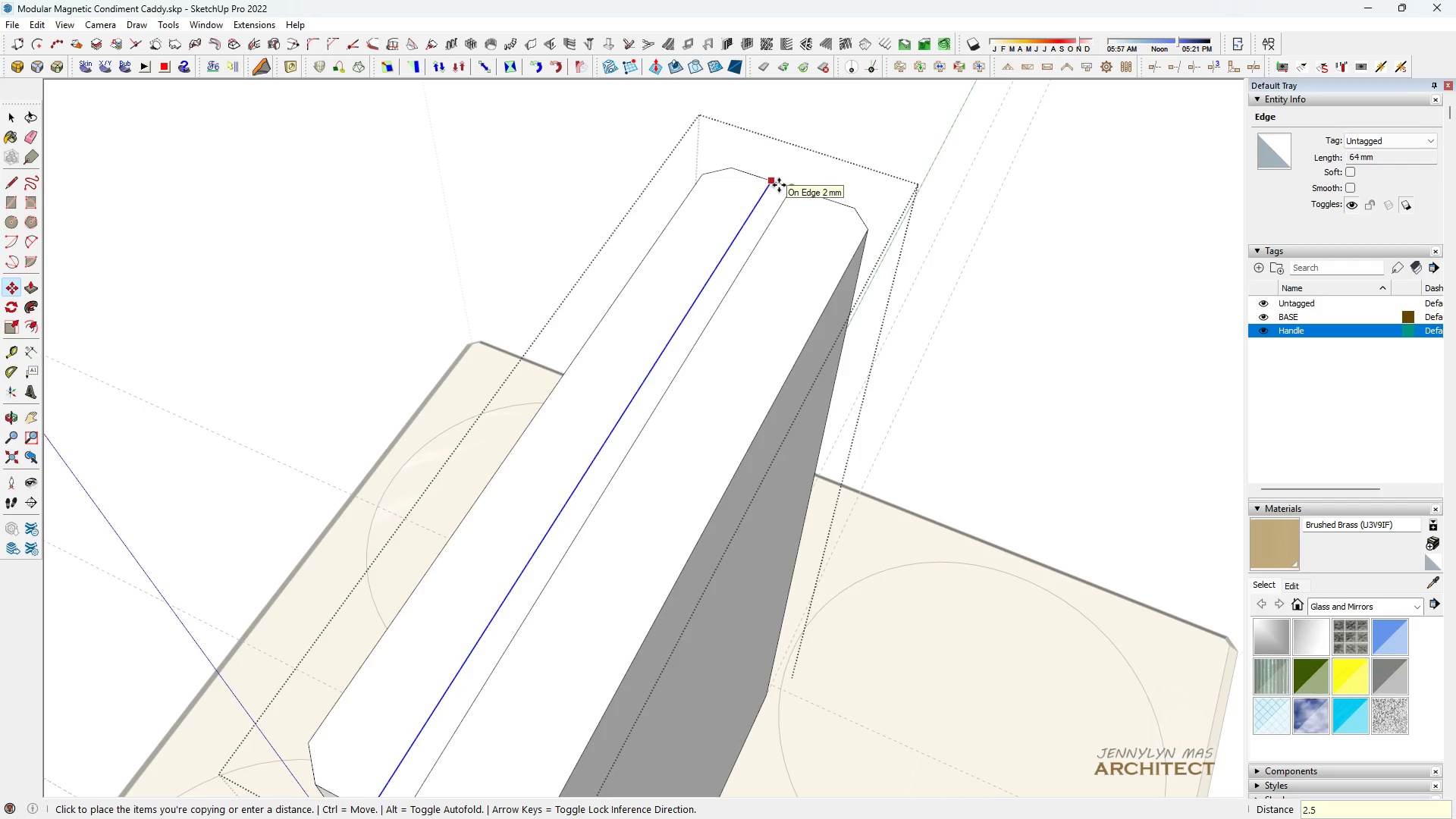 
key(Enter)
 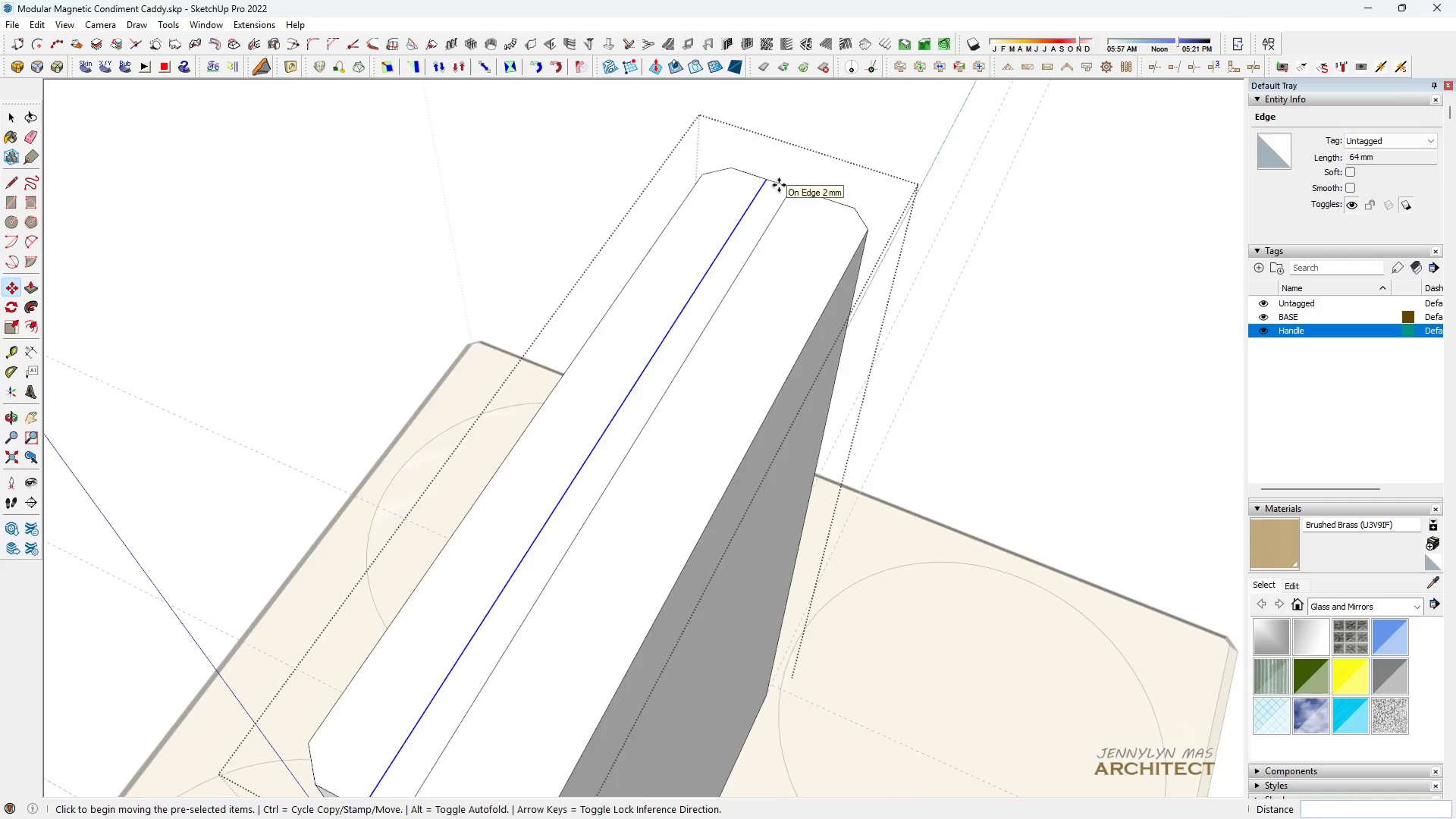 
key(Space)
 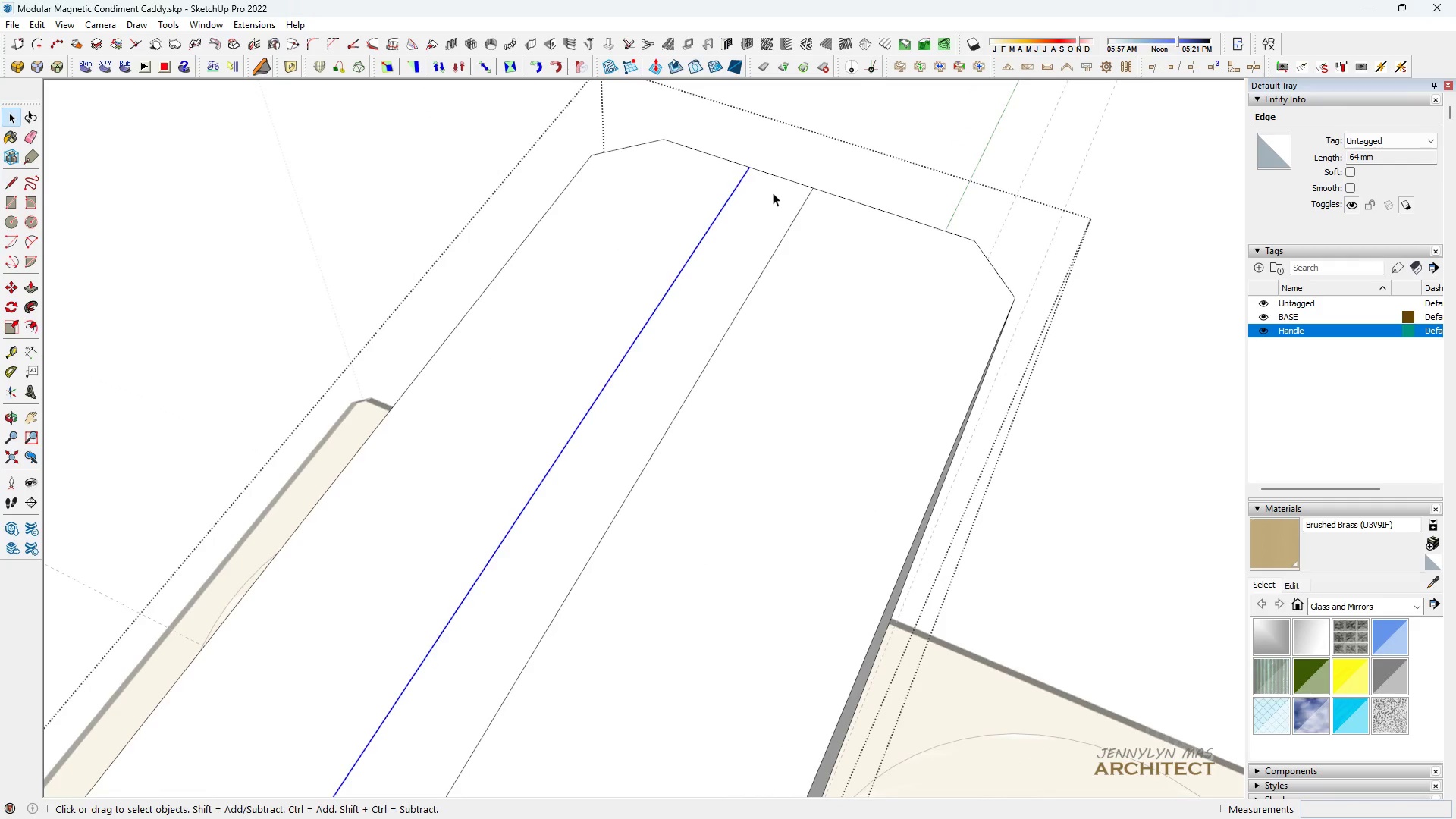 
left_click([773, 193])
 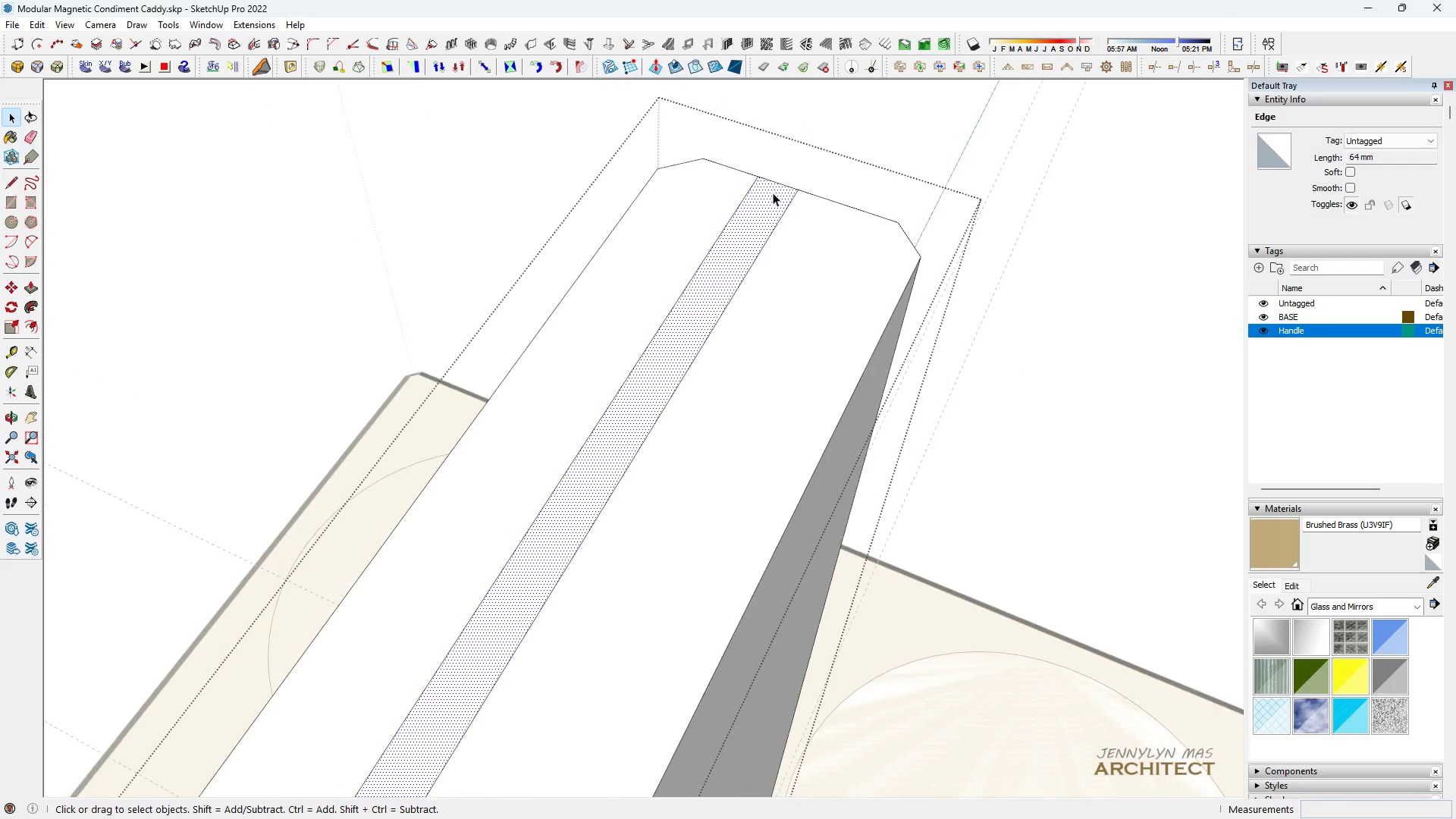 
key(M)
 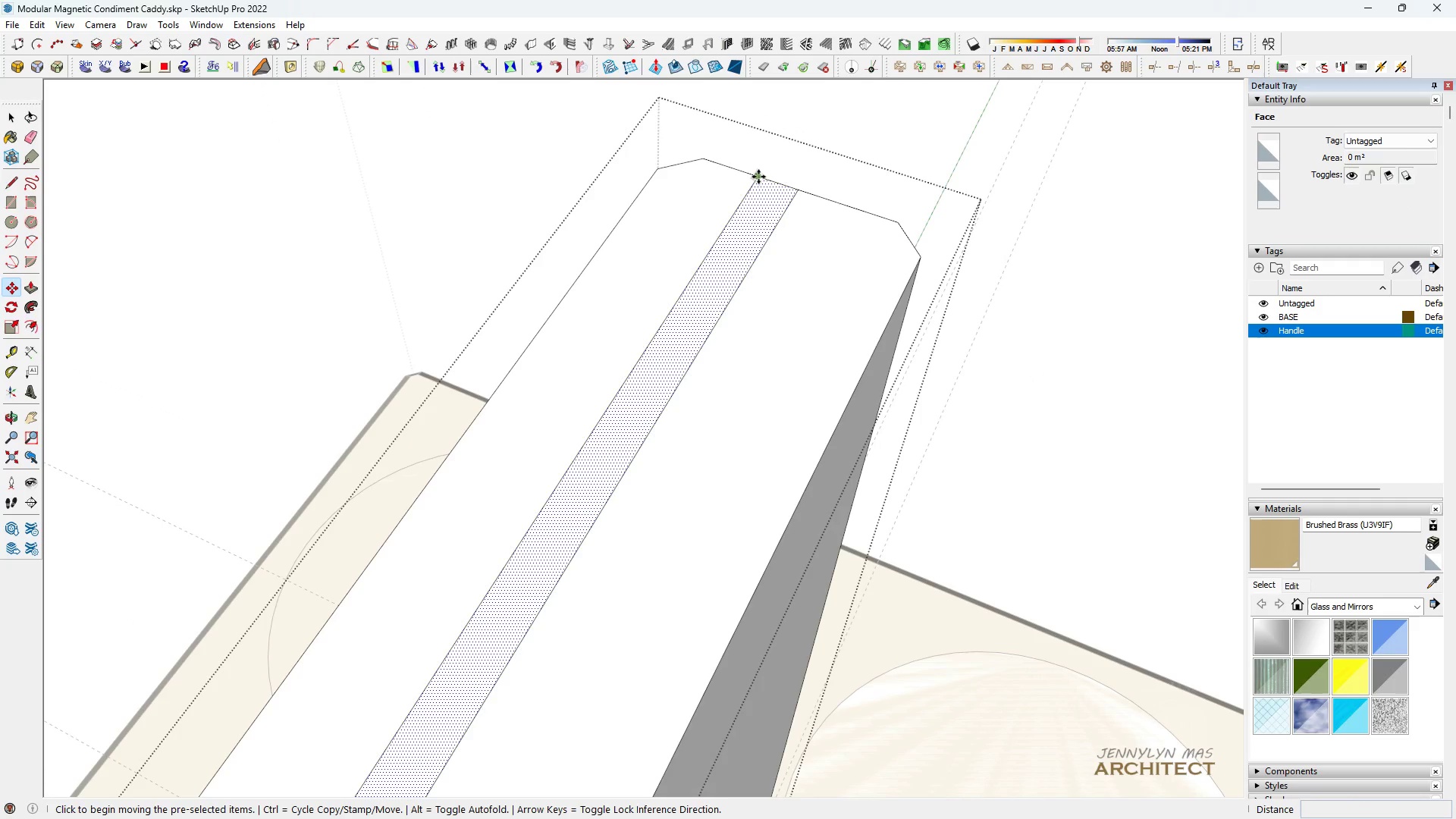 
key(Control+ControlLeft)
 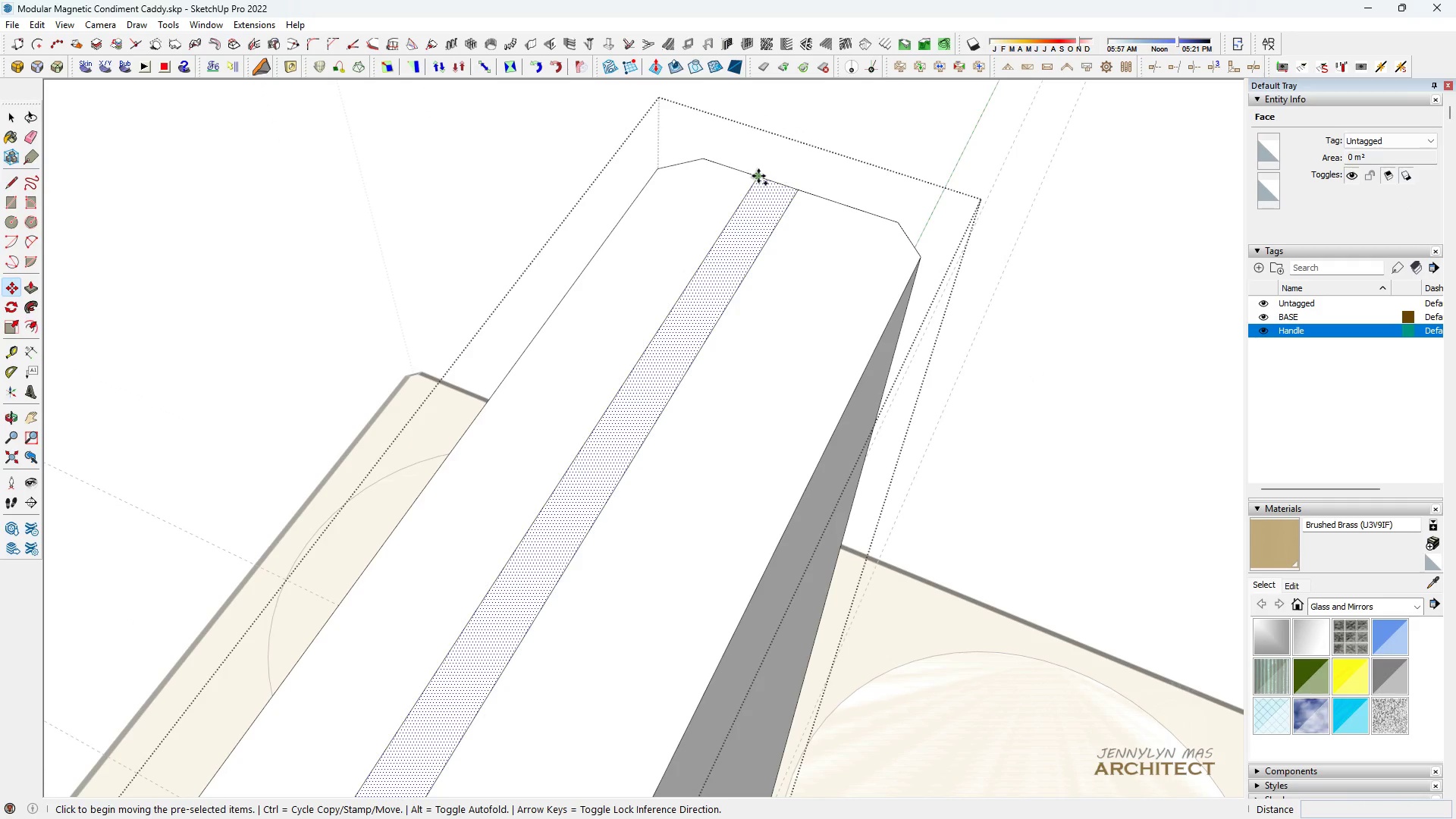 
scroll: coordinate [773, 193], scroll_direction: up, amount: 4.0
 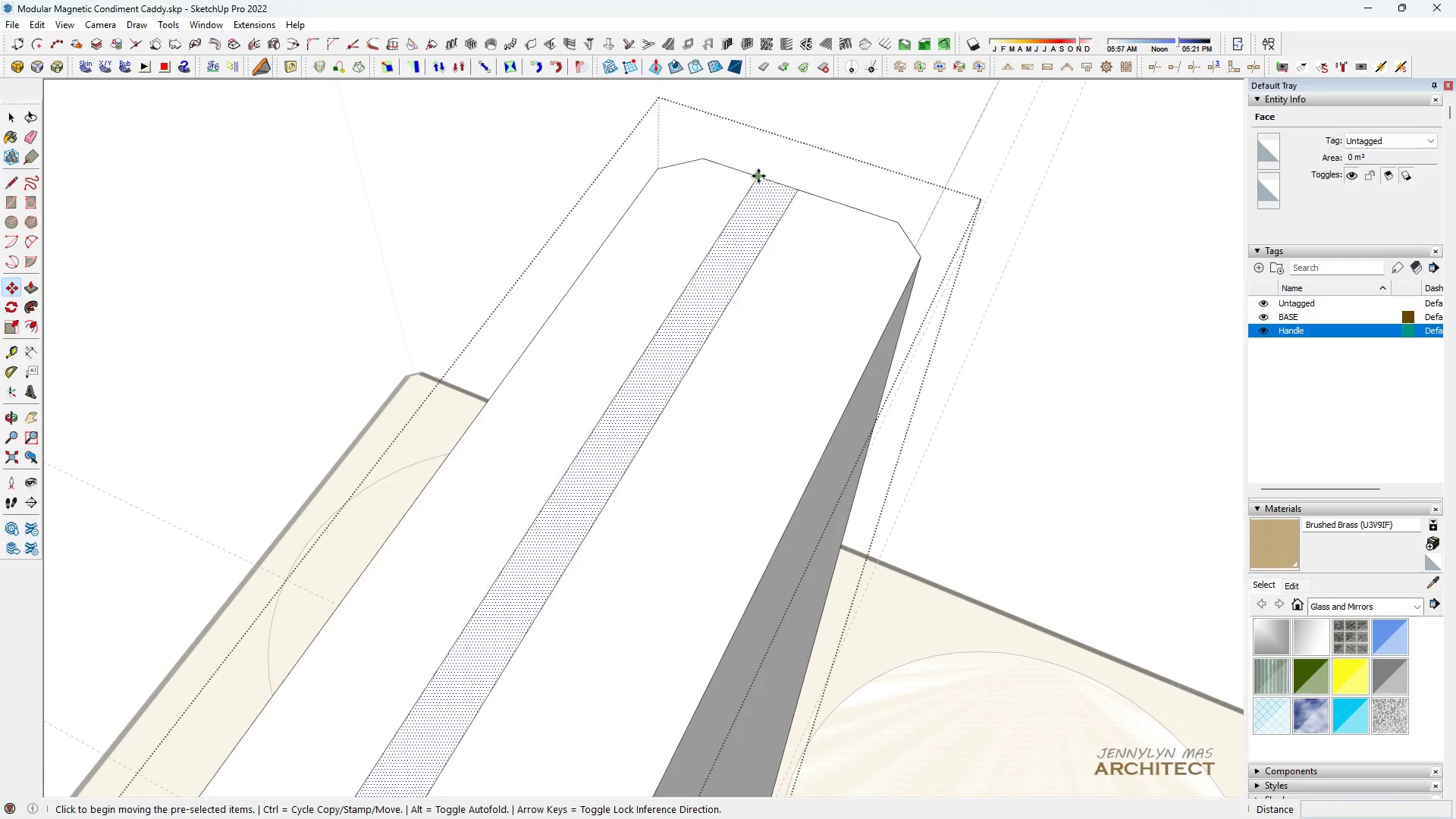 
left_click([758, 176])
 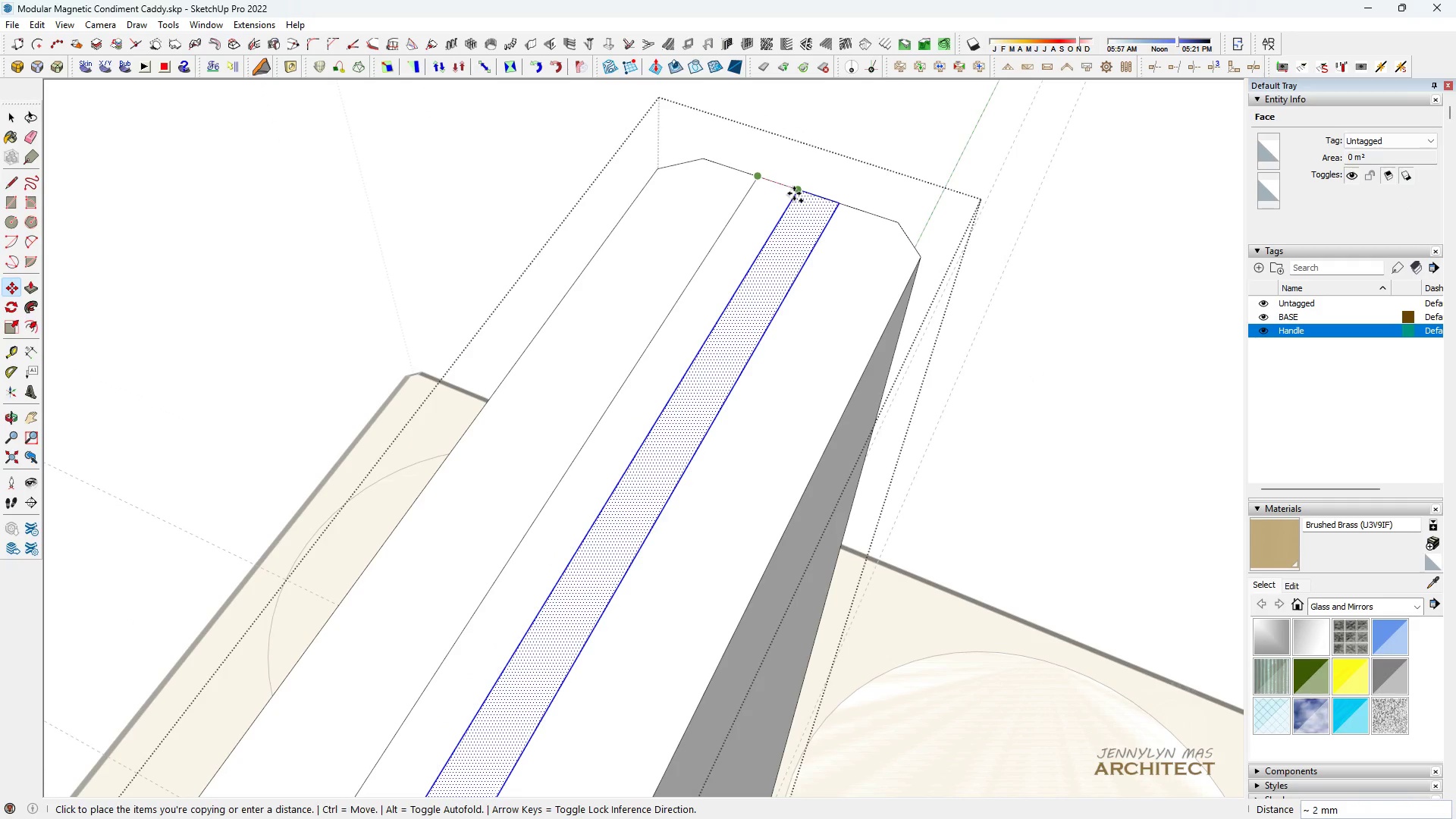 
left_click([794, 193])
 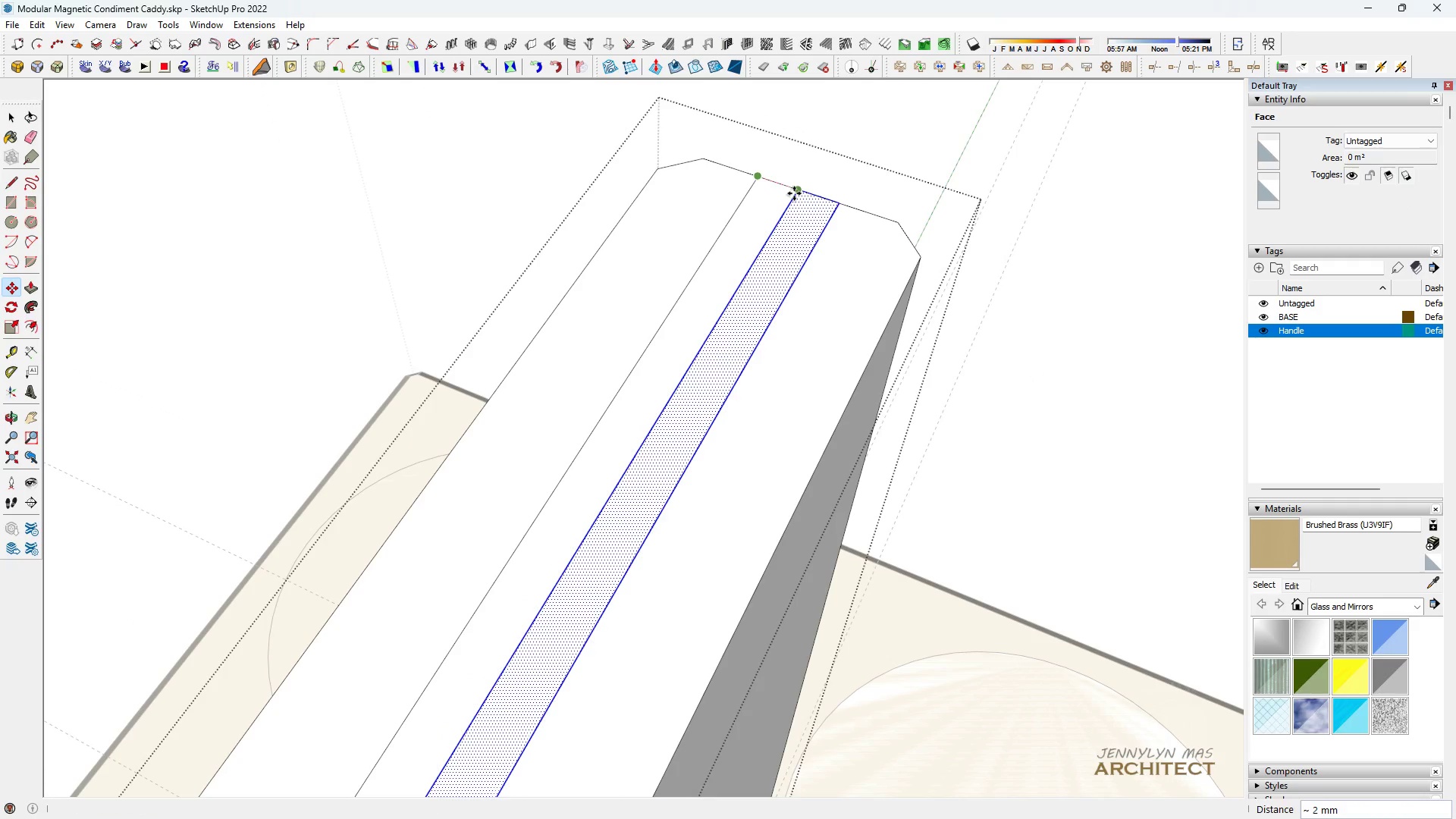 
key(Space)
 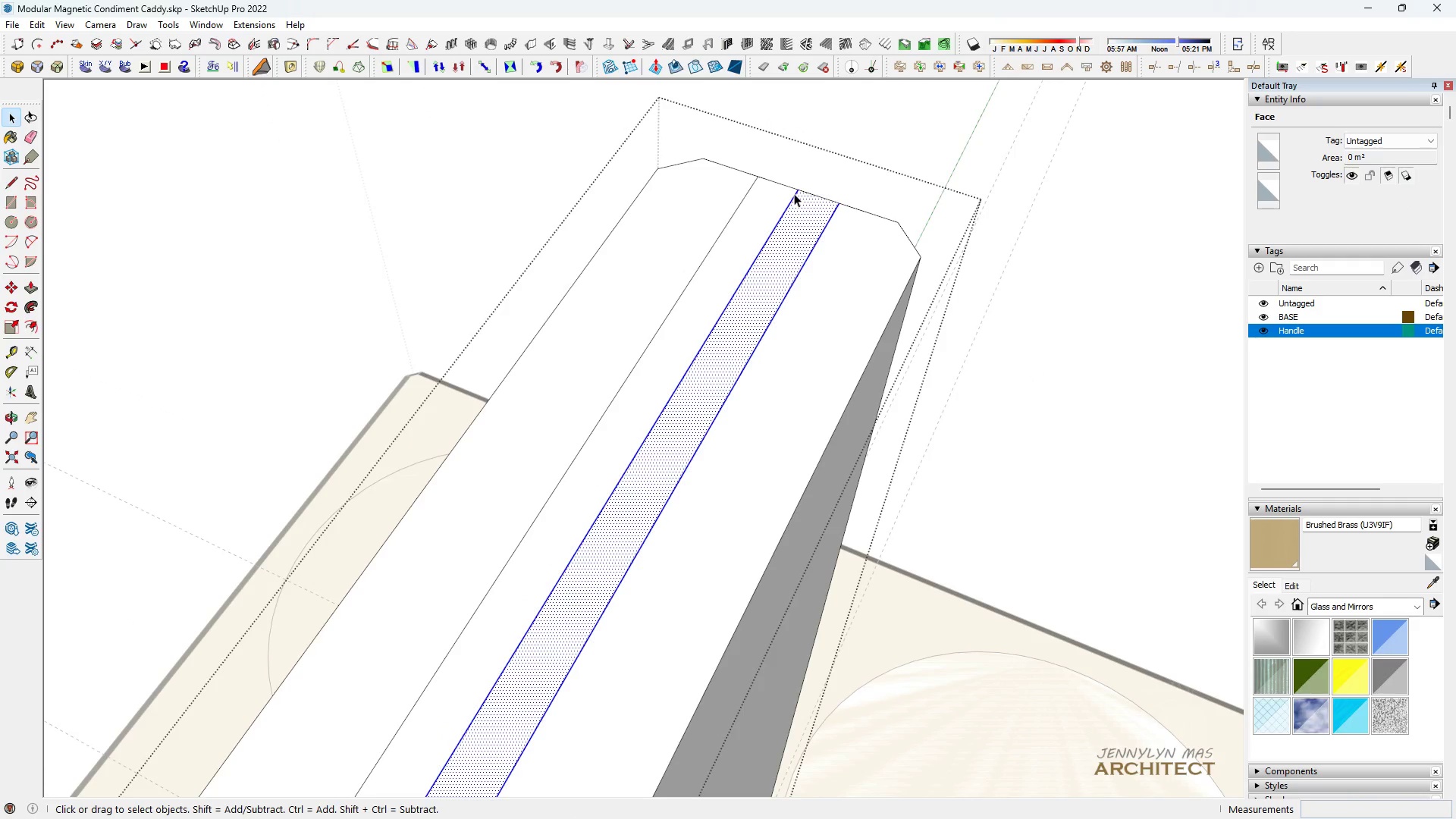 
key(E)
 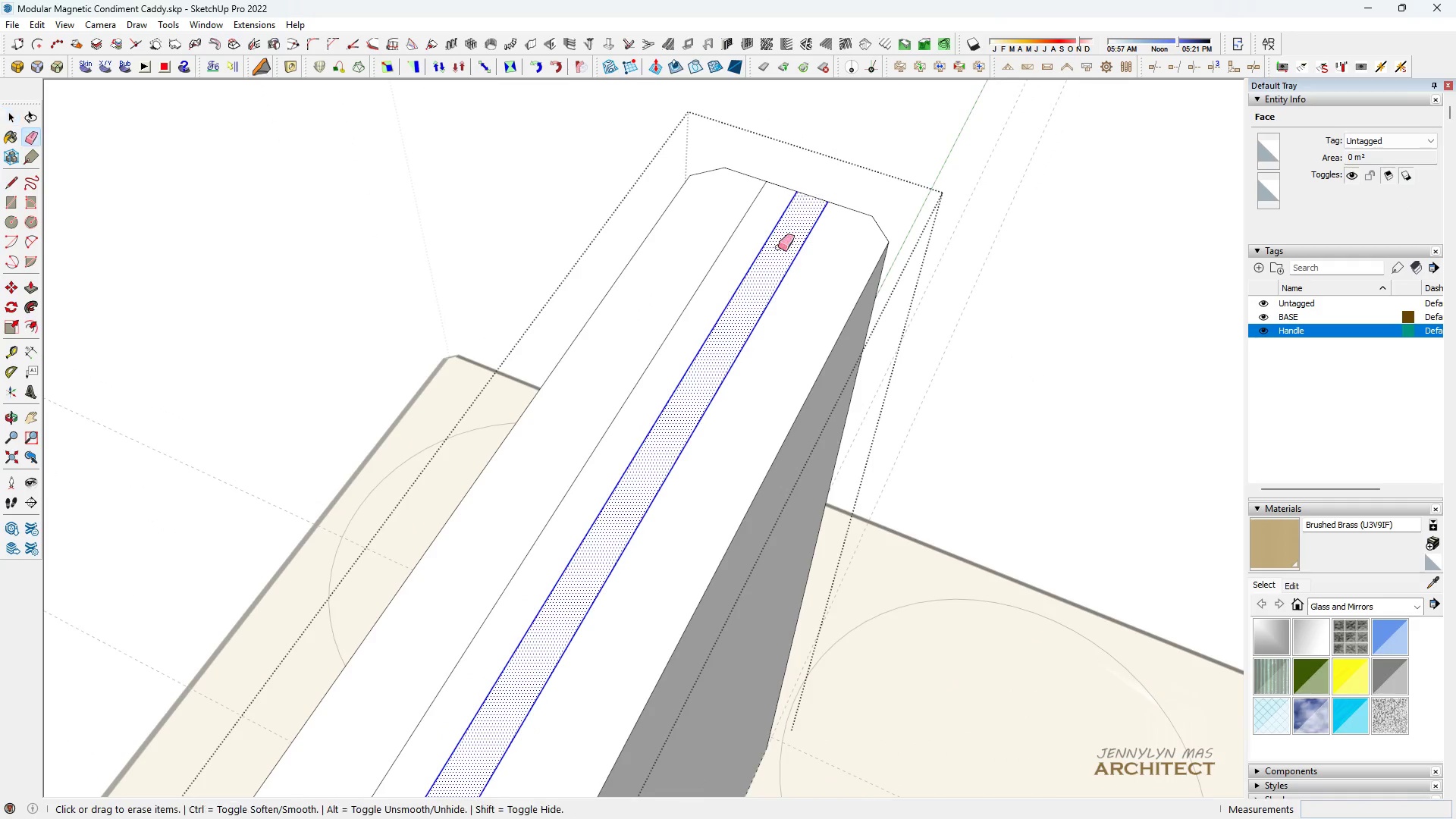 
left_click_drag(start_coordinate=[778, 247], to_coordinate=[765, 240])
 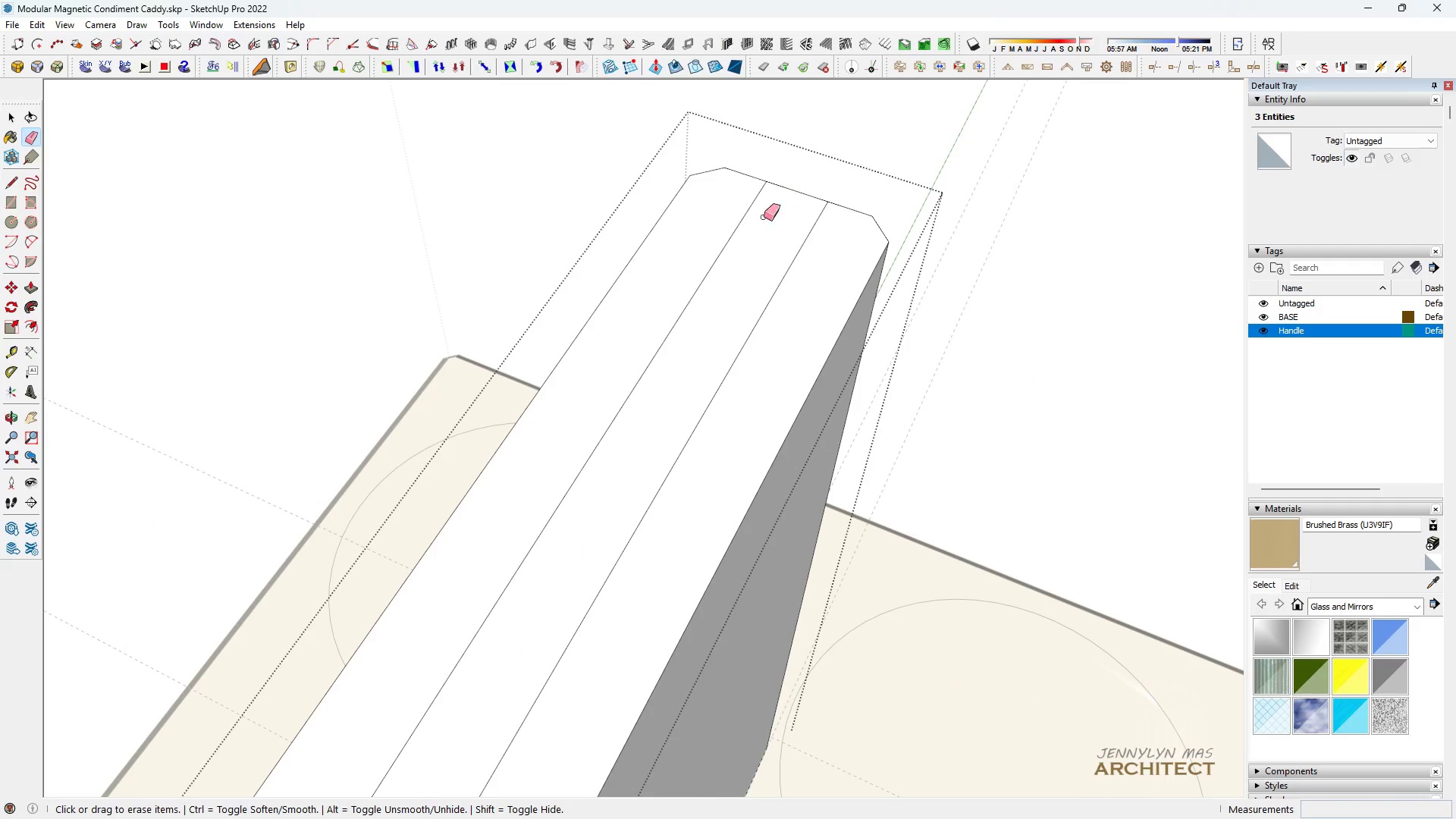 
scroll: coordinate [792, 202], scroll_direction: down, amount: 3.0
 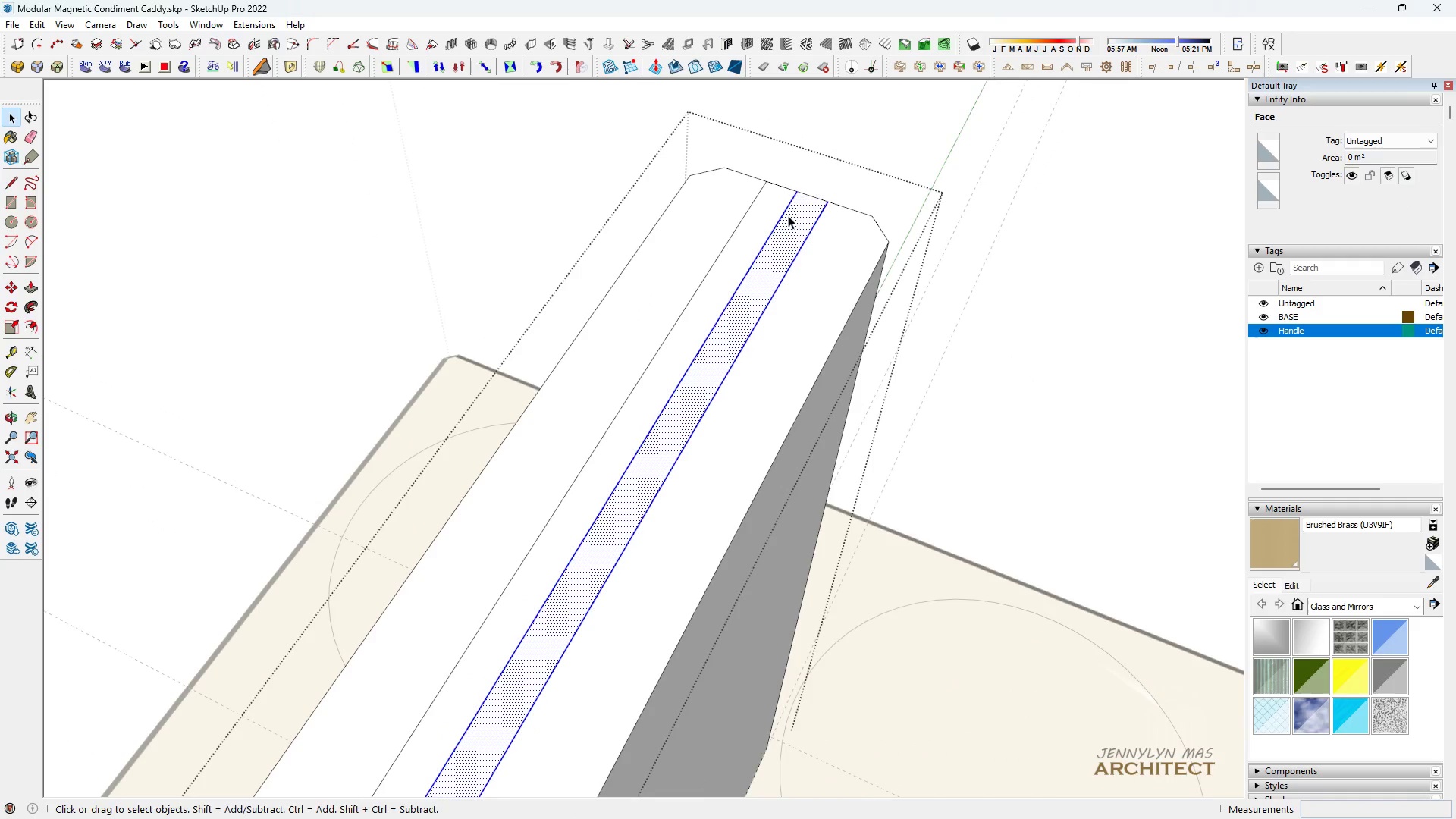 
key(Space)
 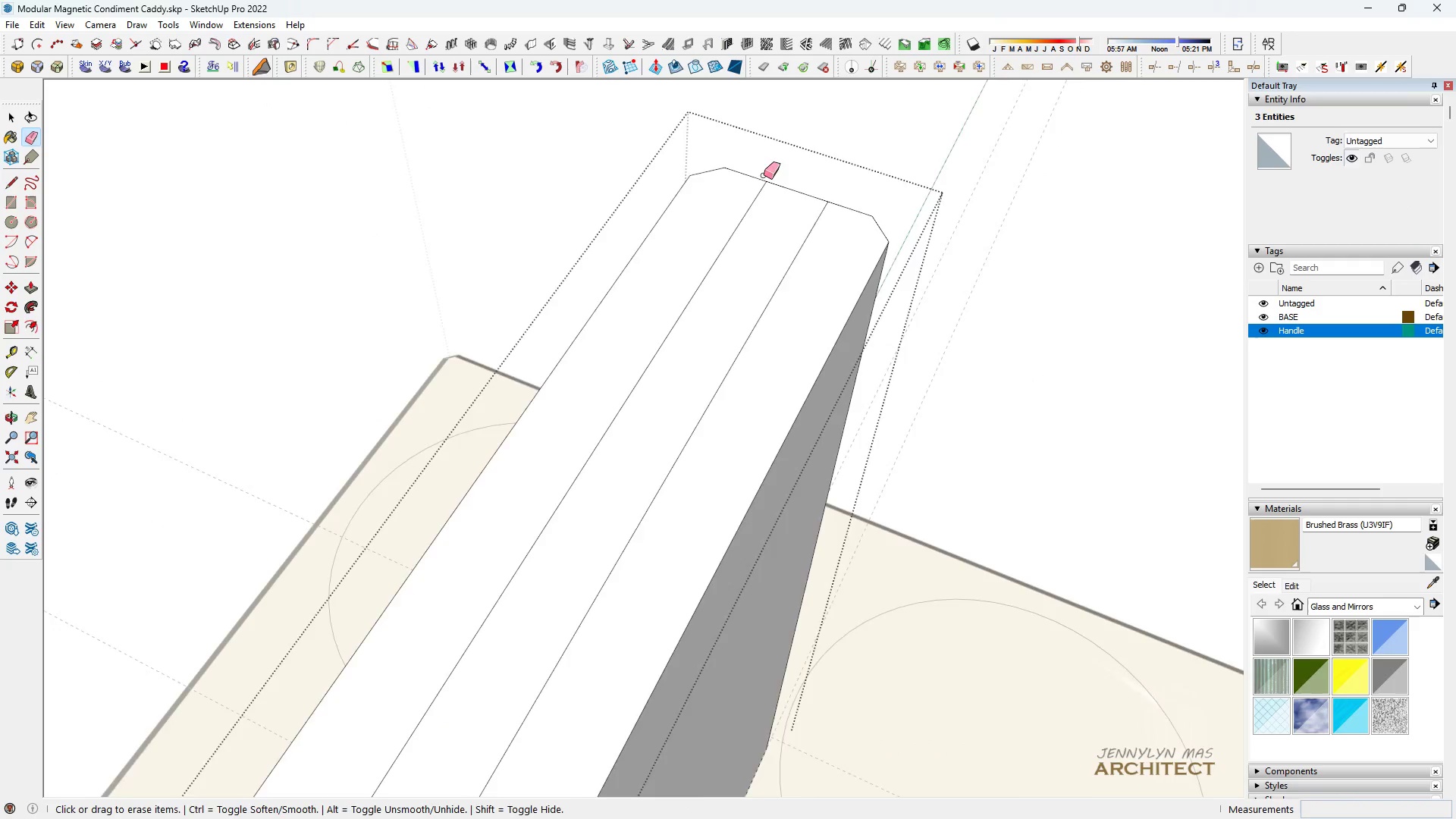 
key(P)
 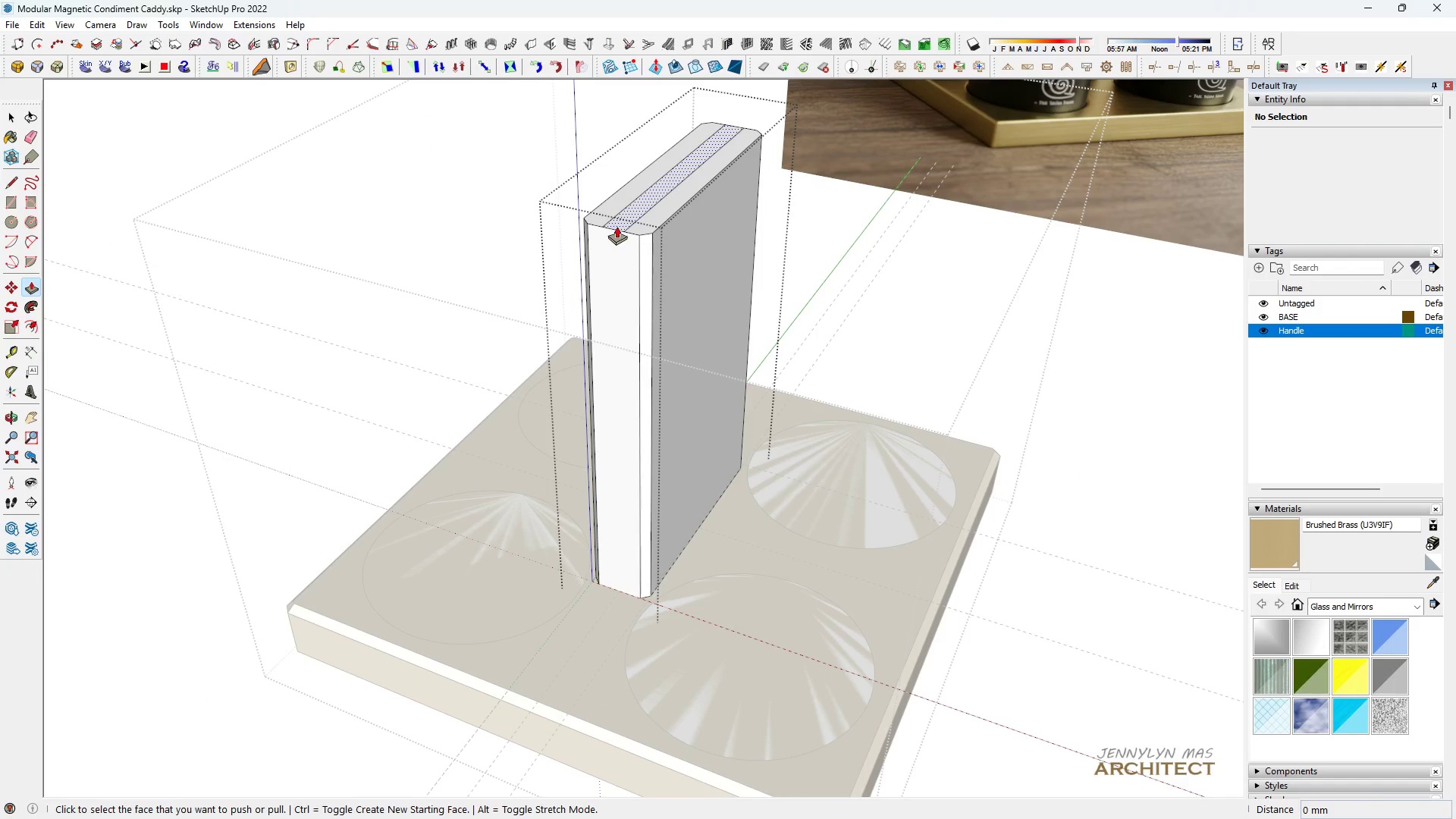 
scroll: coordinate [598, 278], scroll_direction: down, amount: 14.0
 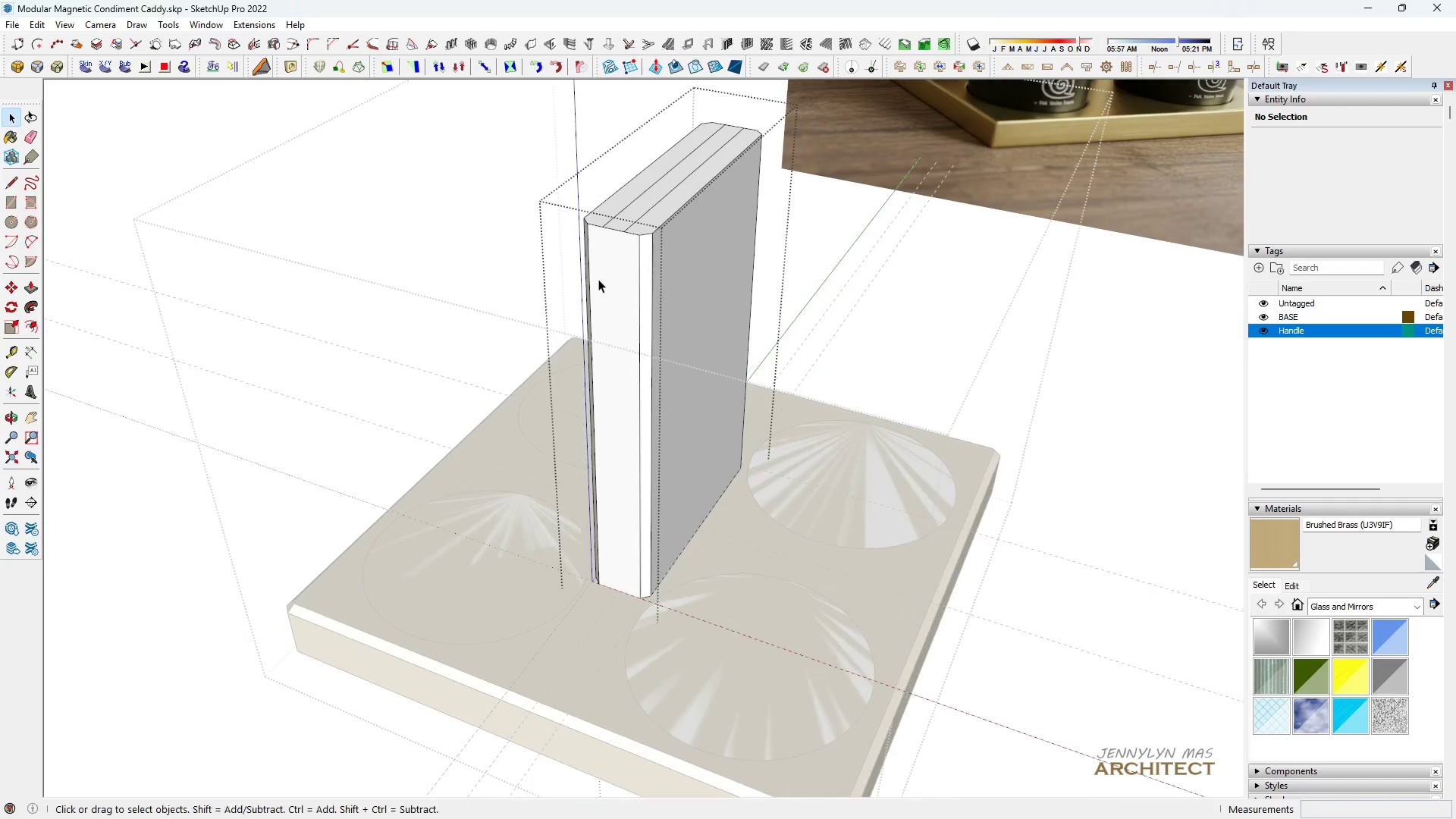 
left_click([617, 226])
 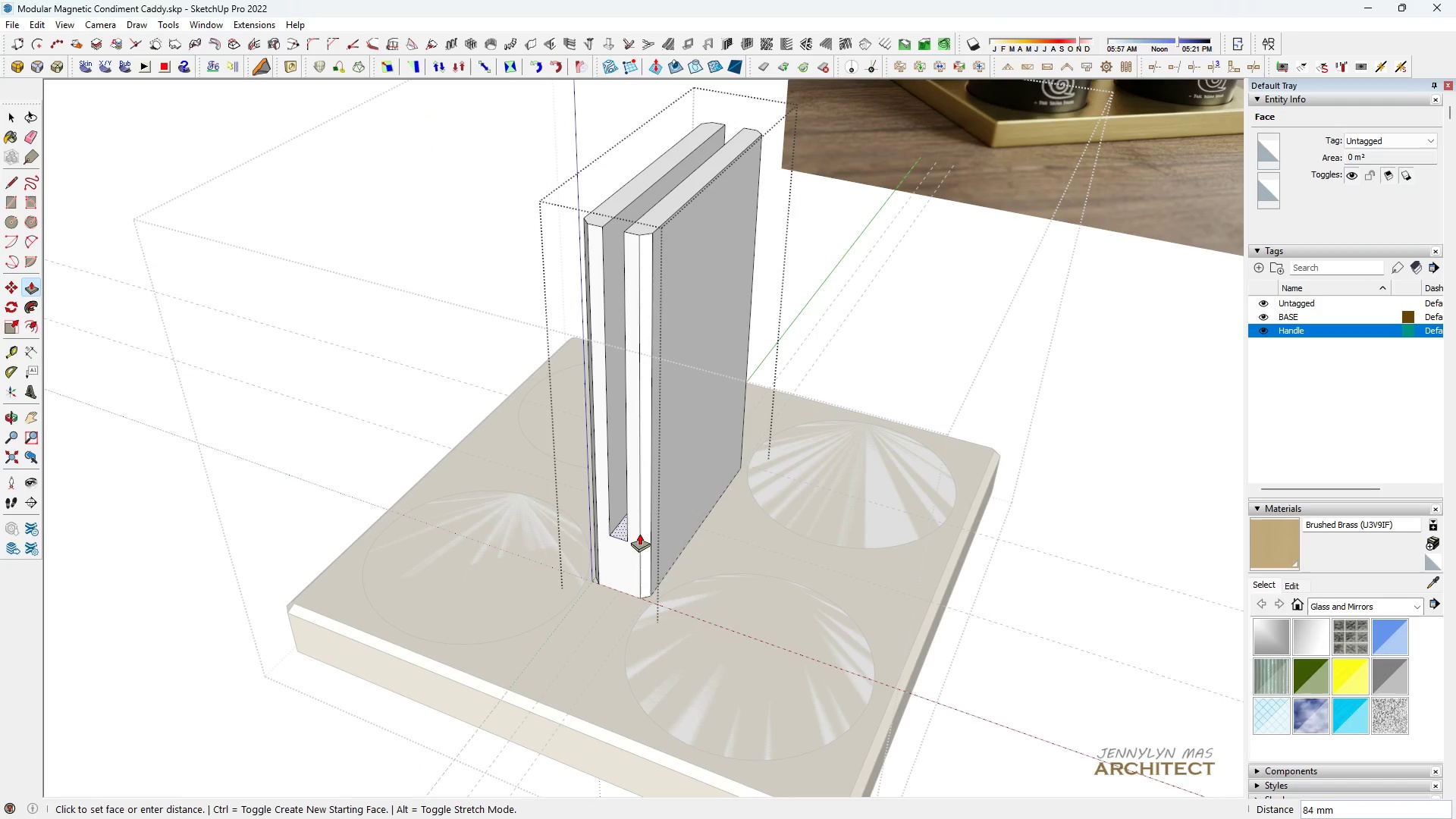 
scroll: coordinate [631, 602], scroll_direction: up, amount: 5.0
 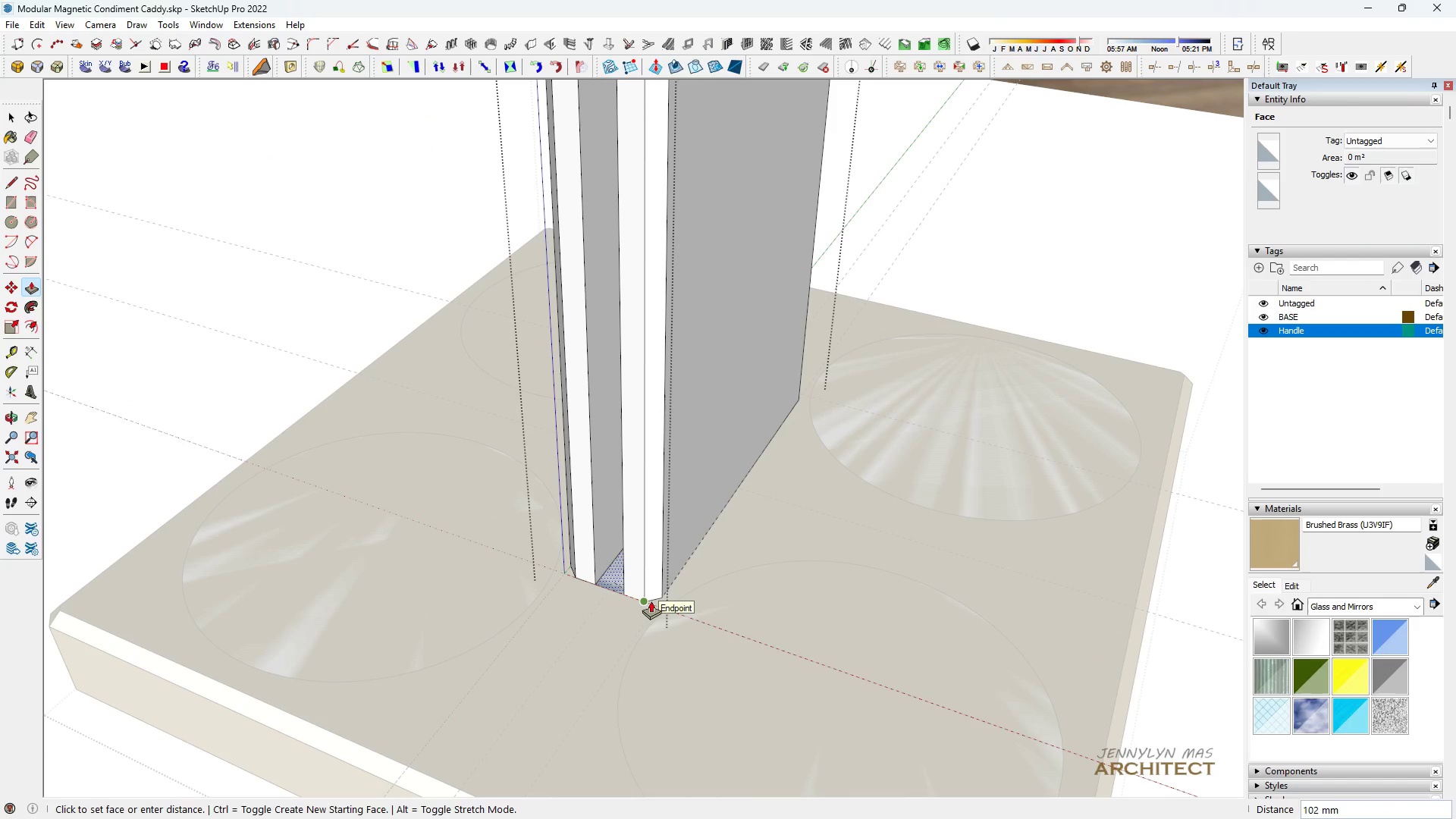 
type(95)
 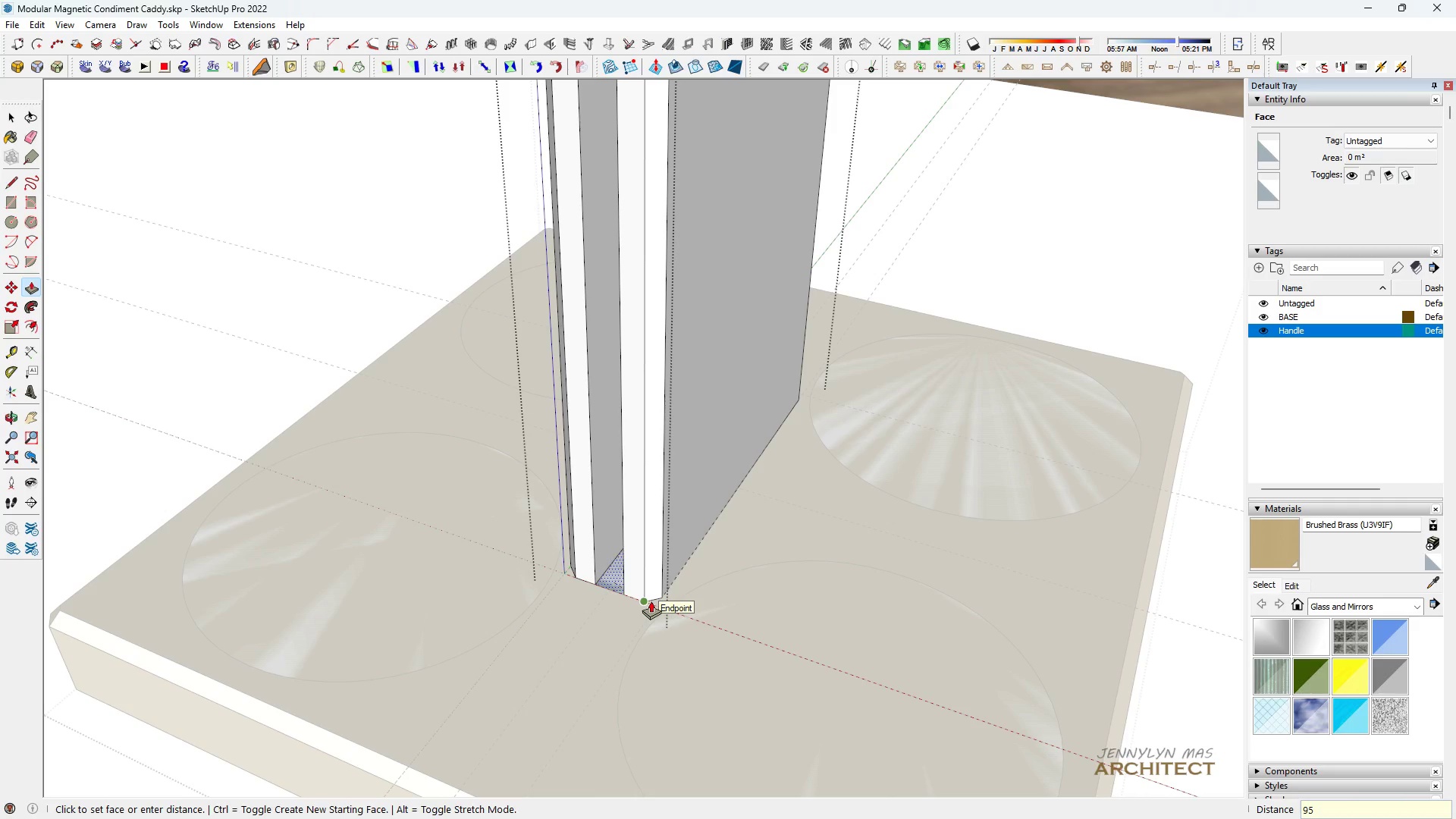 
key(Enter)
 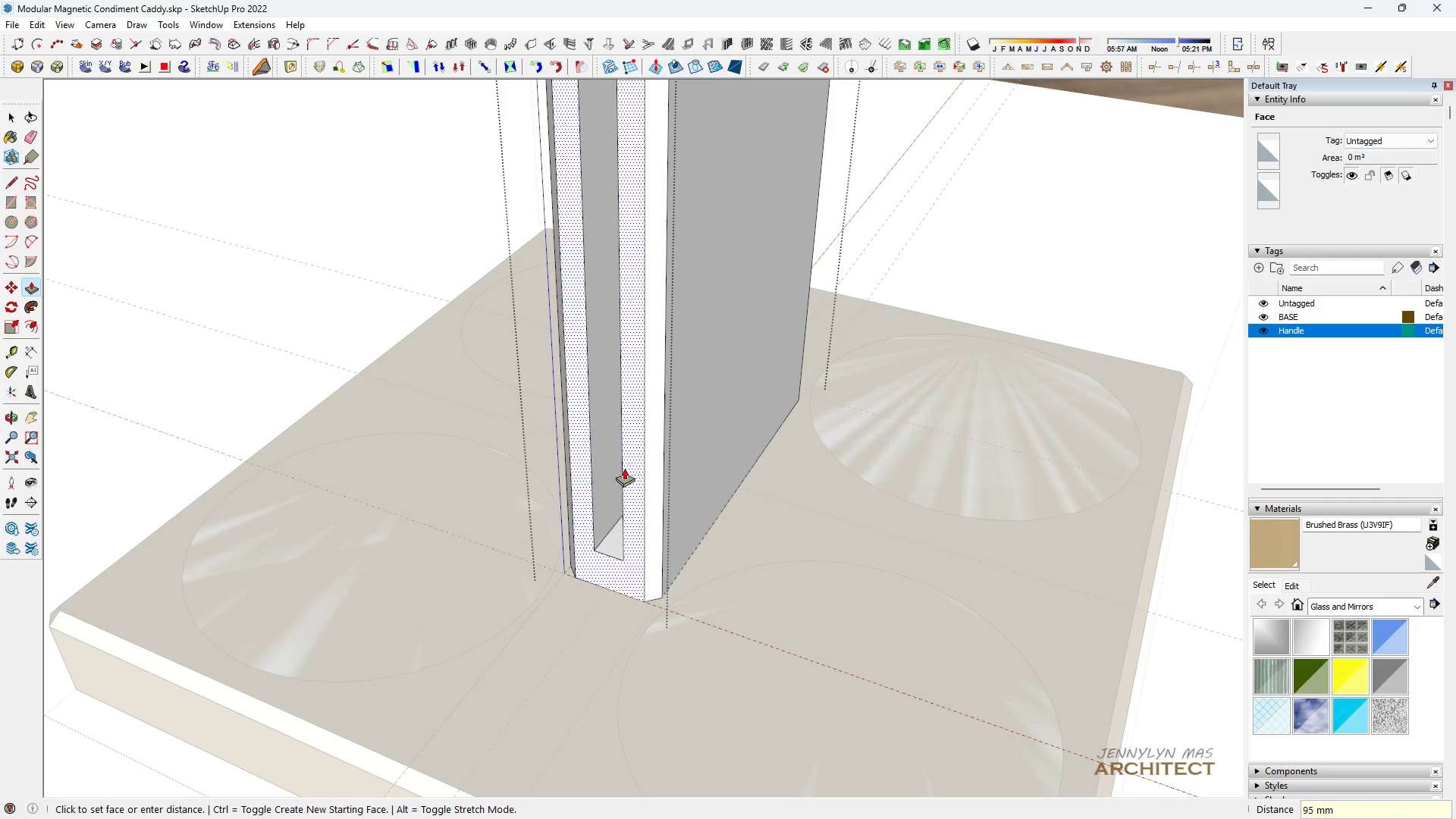 
key(Space)
 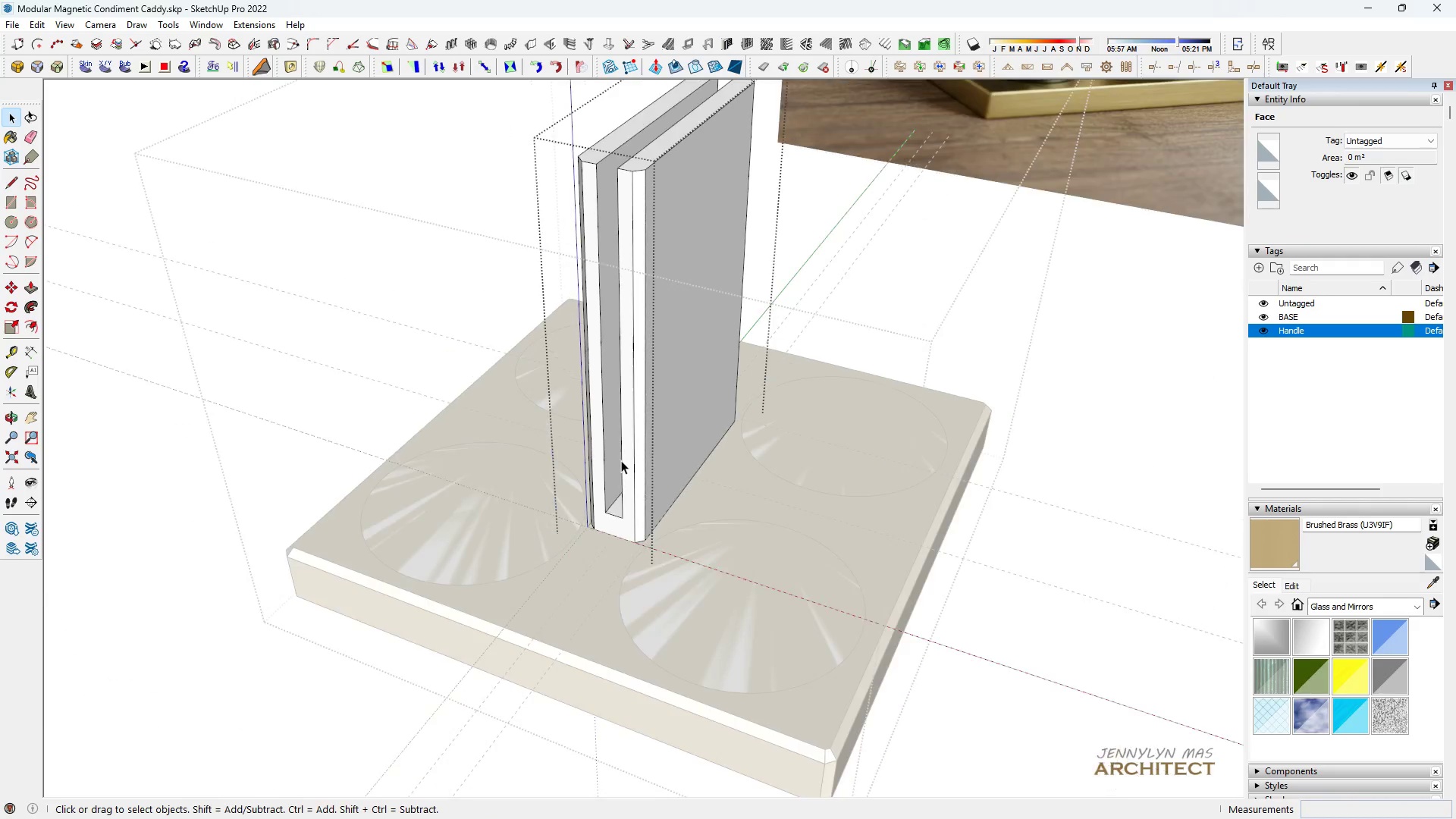 
scroll: coordinate [638, 523], scroll_direction: down, amount: 11.0
 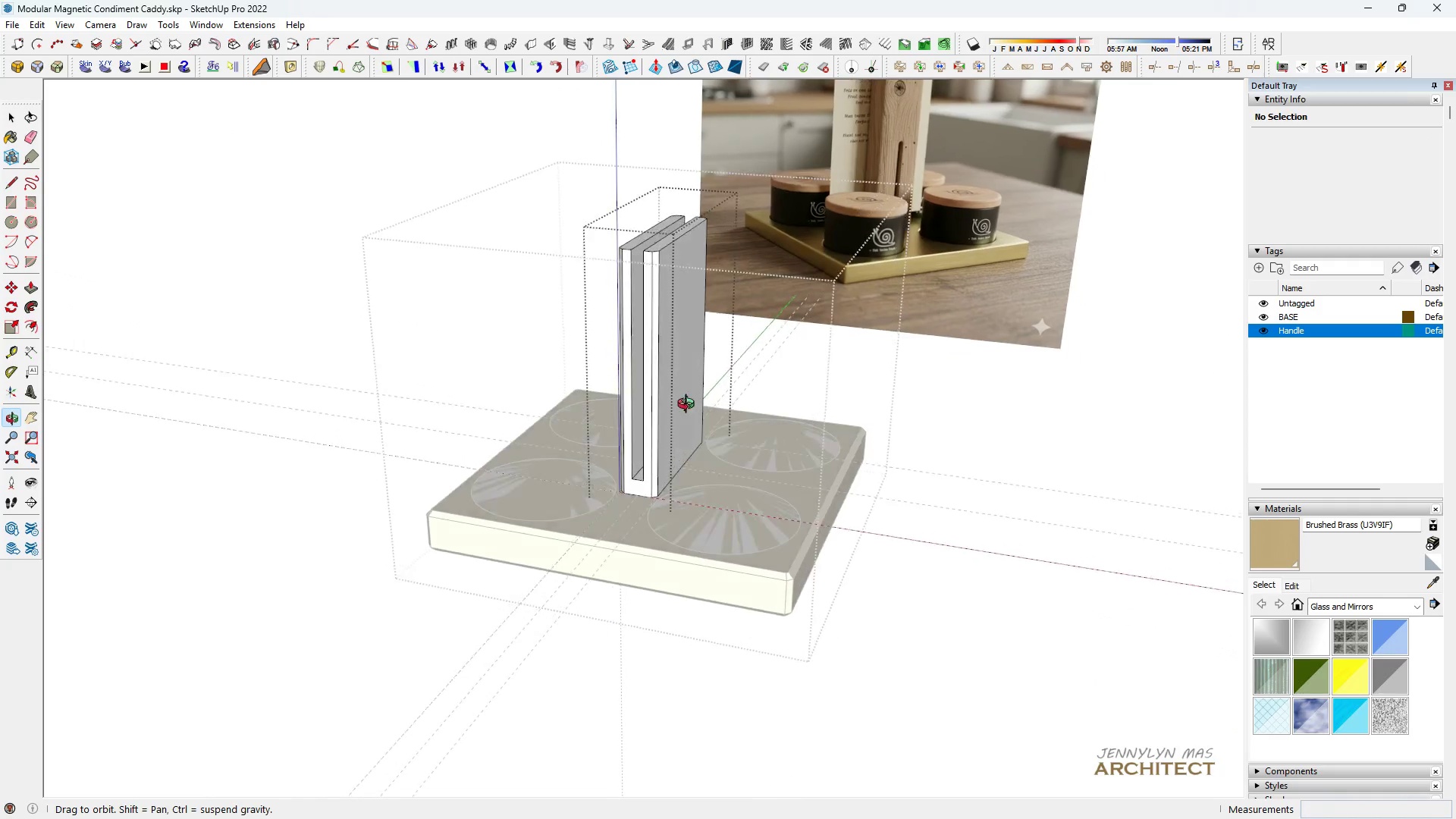 
key(Space)
 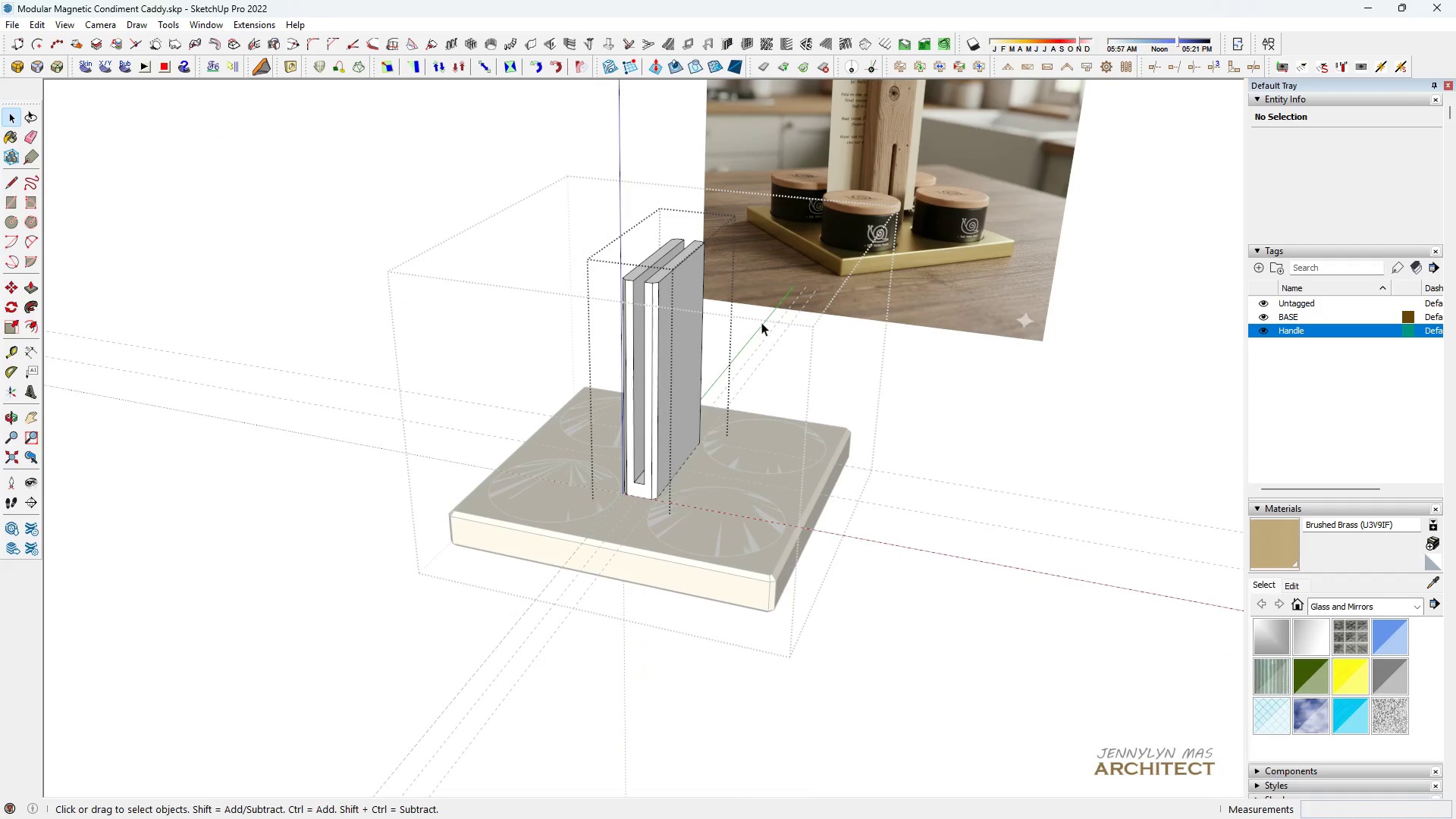 
key(Escape)
 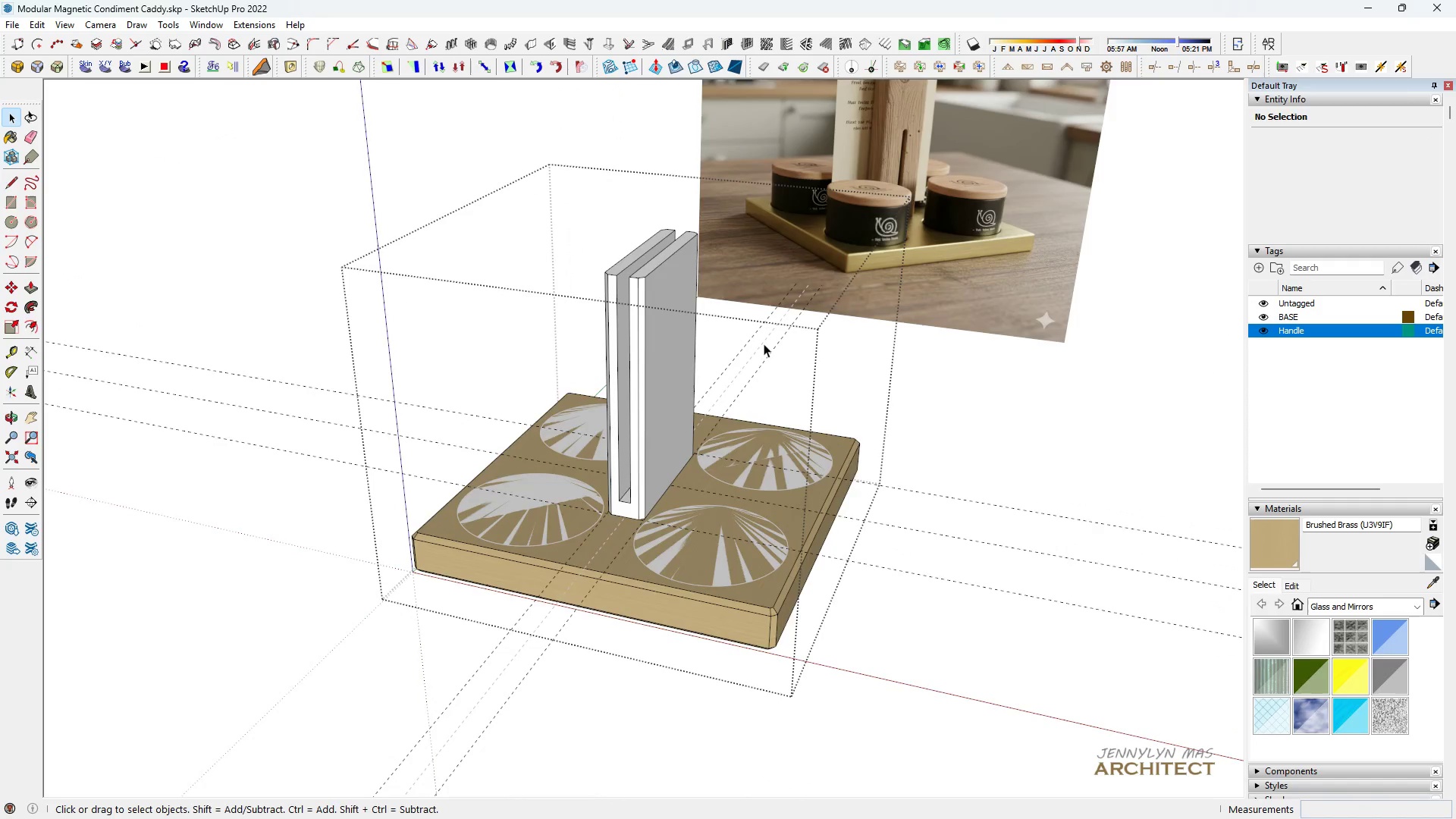 
key(Space)
 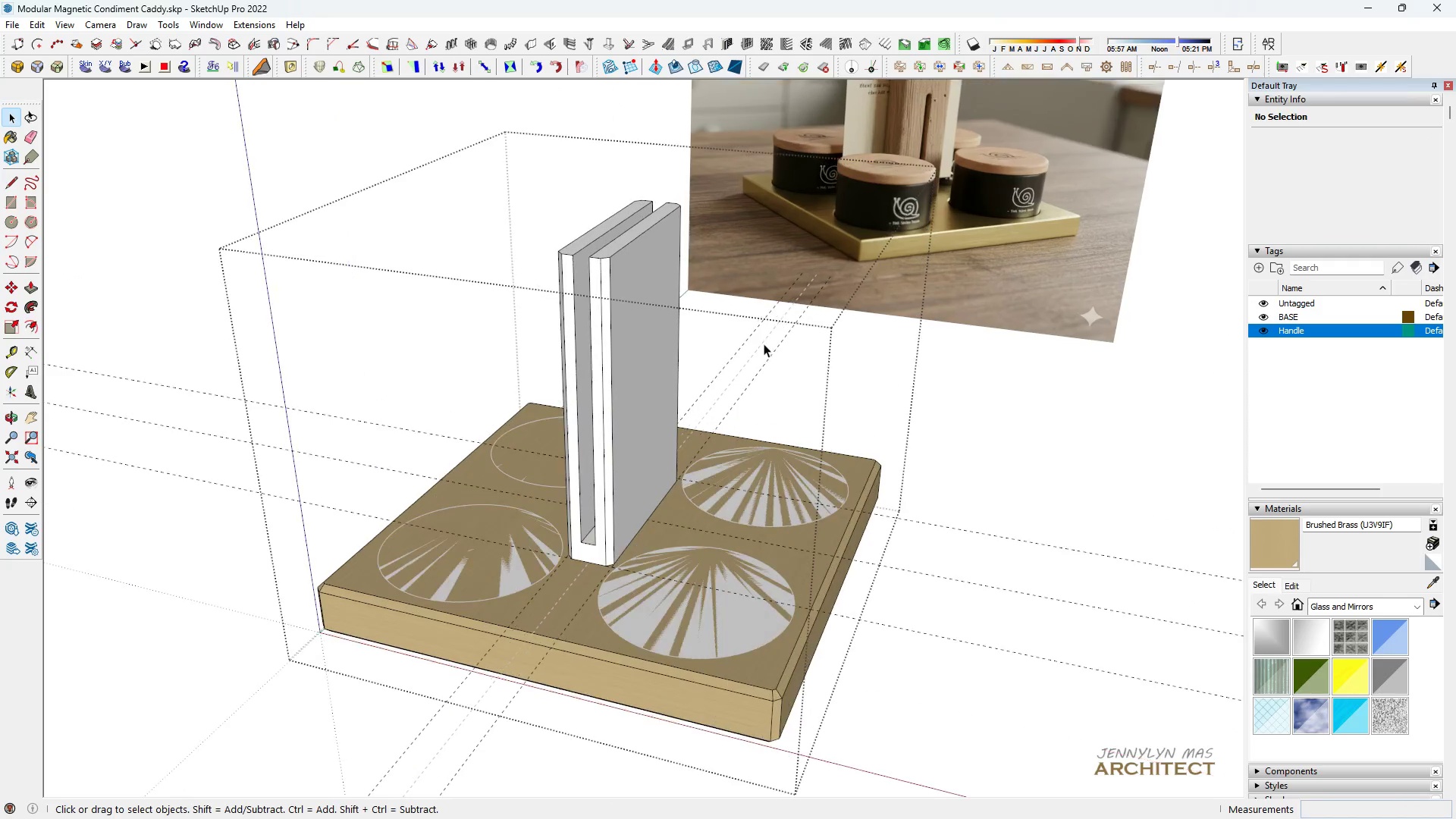 
scroll: coordinate [764, 324], scroll_direction: up, amount: 1.0
 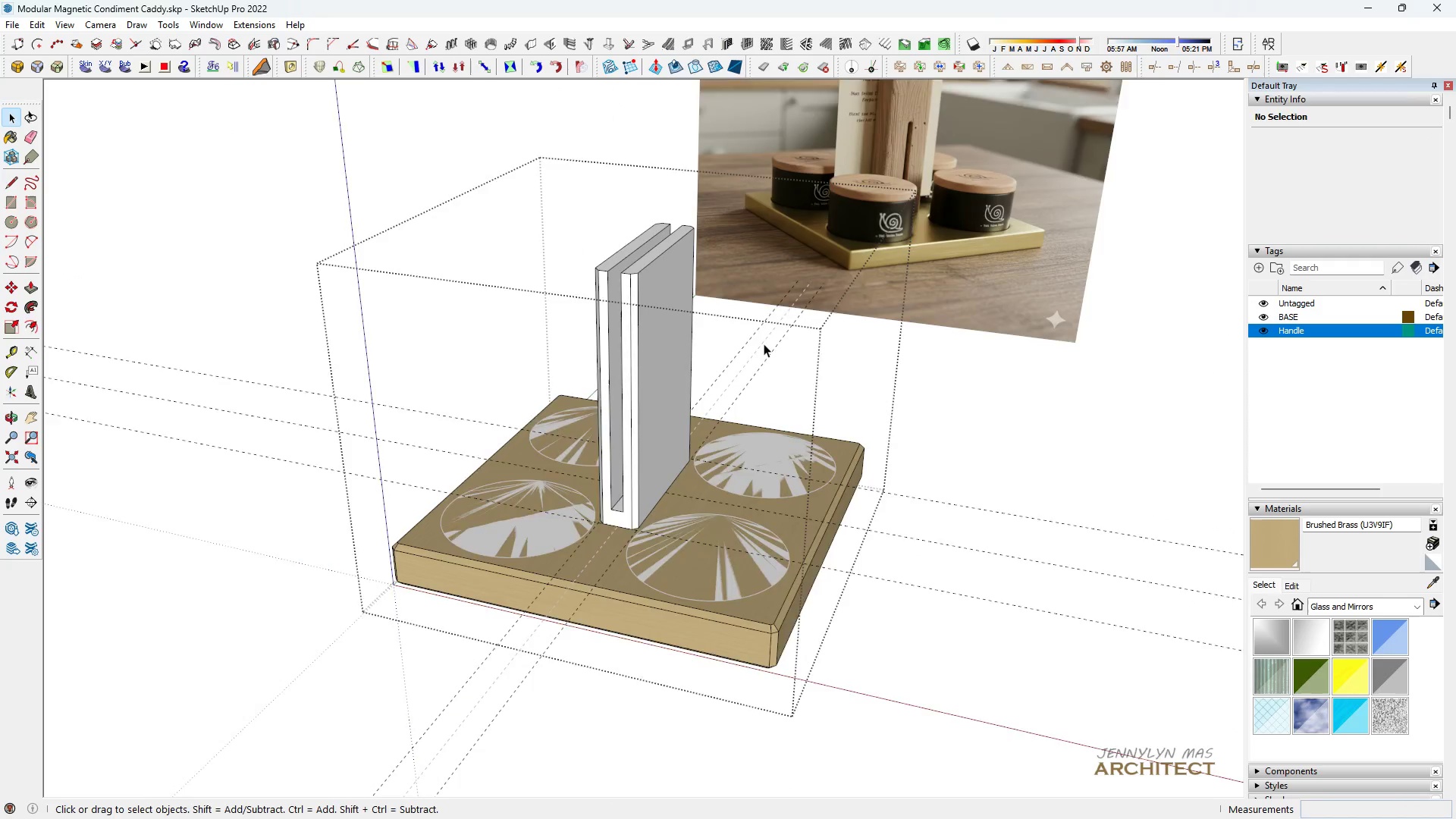 
key(E)
 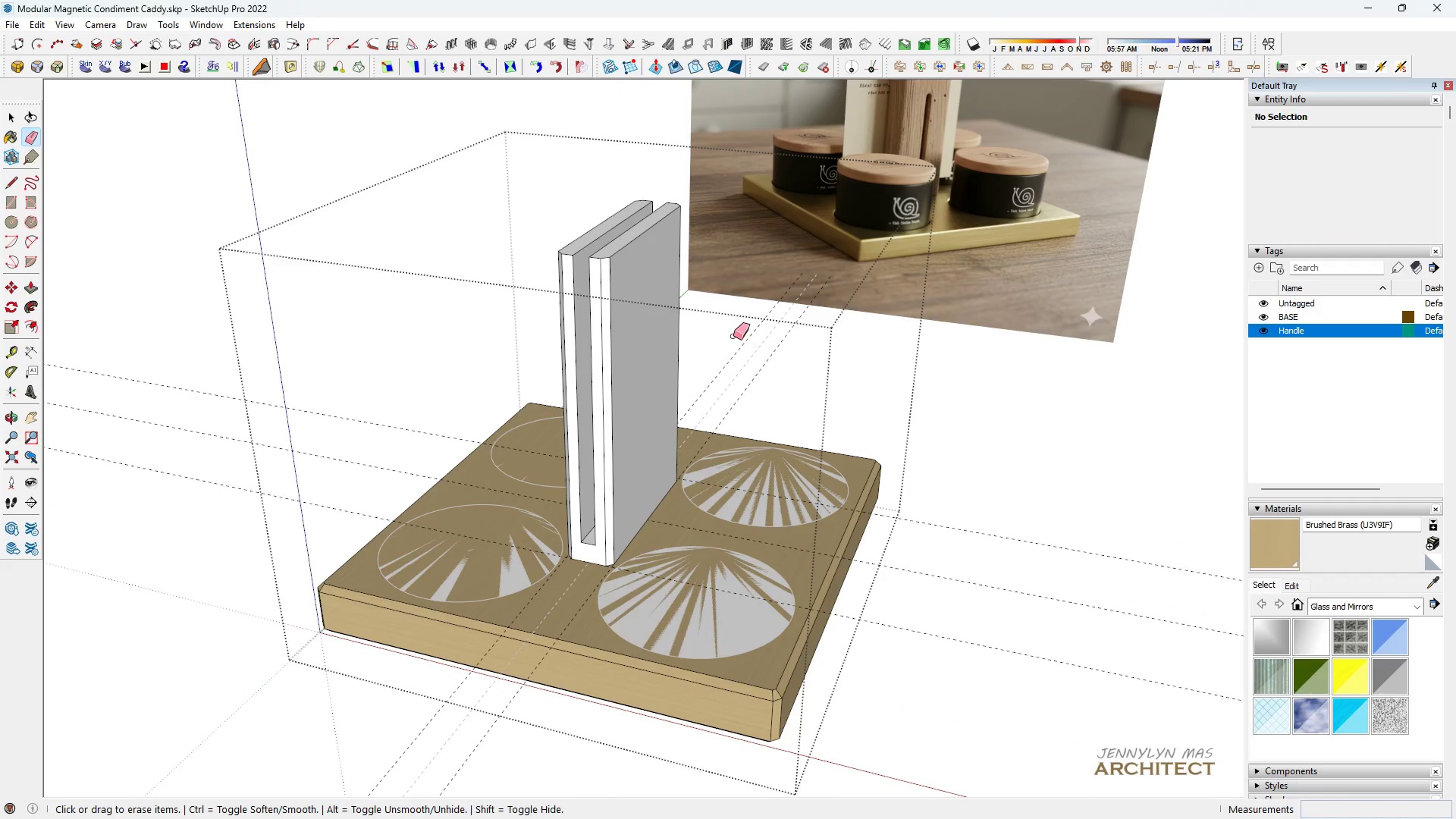 
left_click_drag(start_coordinate=[732, 335], to_coordinate=[764, 375])
 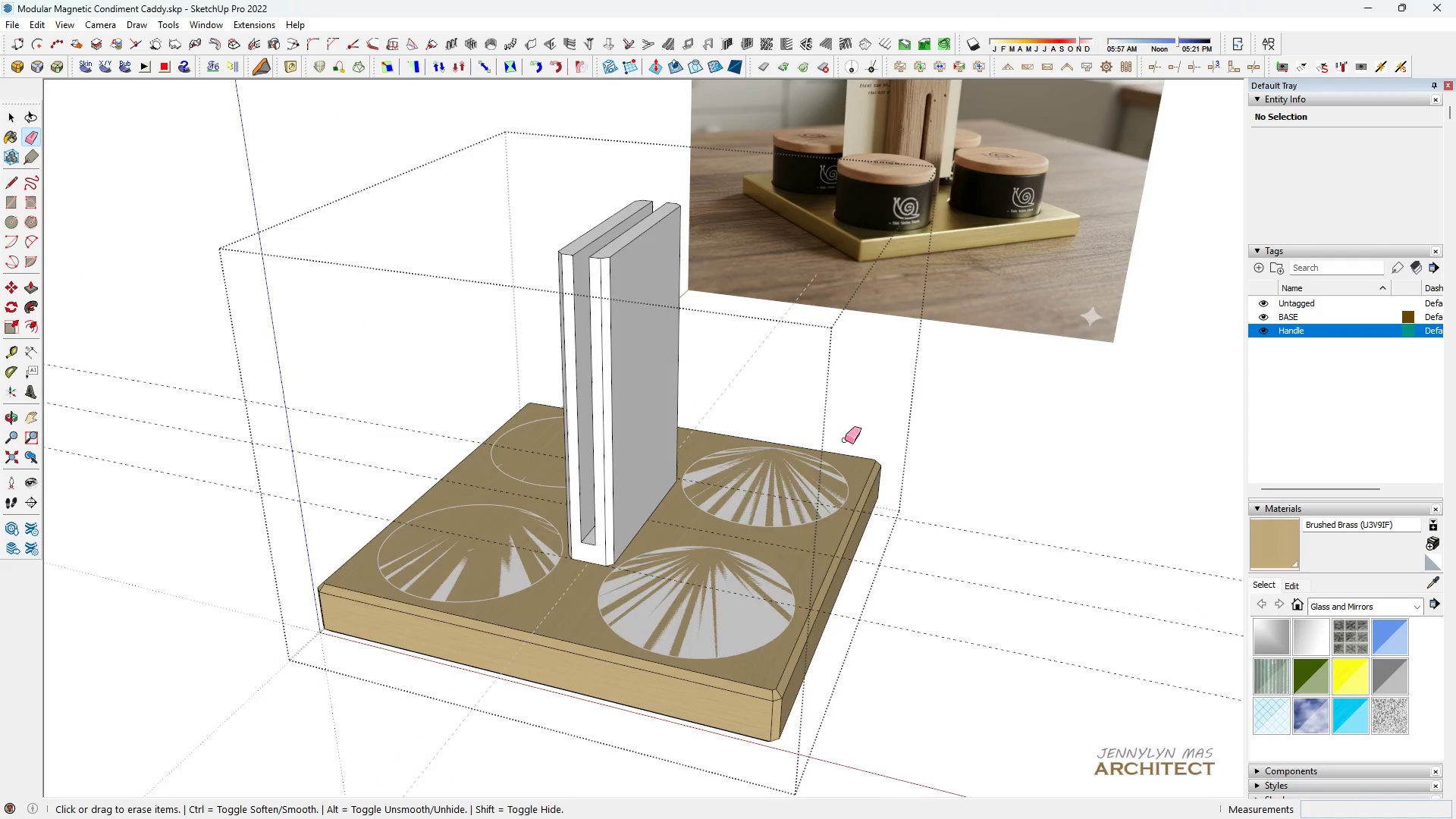 
scroll: coordinate [764, 344], scroll_direction: up, amount: 4.0
 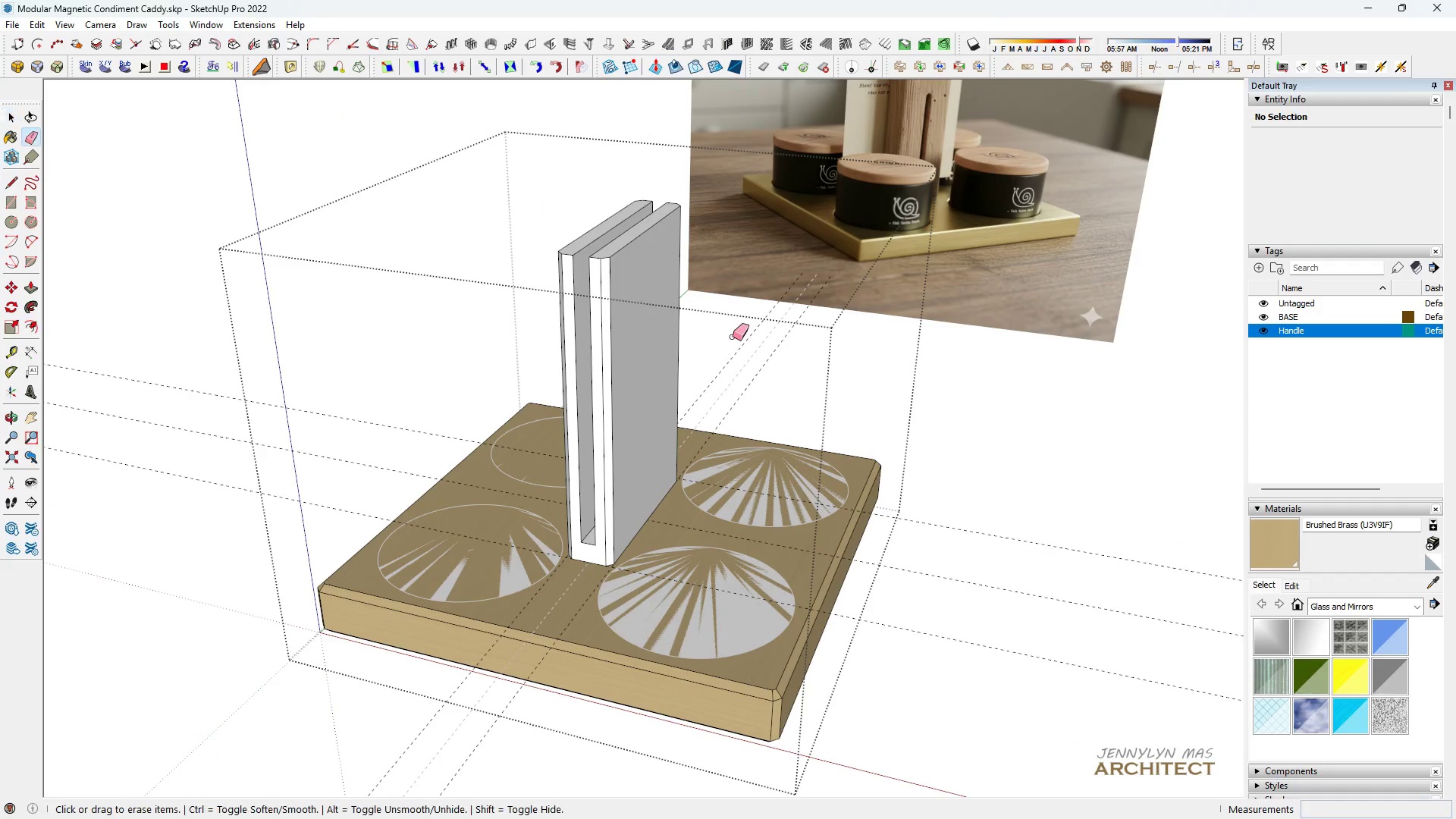 
left_click_drag(start_coordinate=[1043, 549], to_coordinate=[1048, 497])
 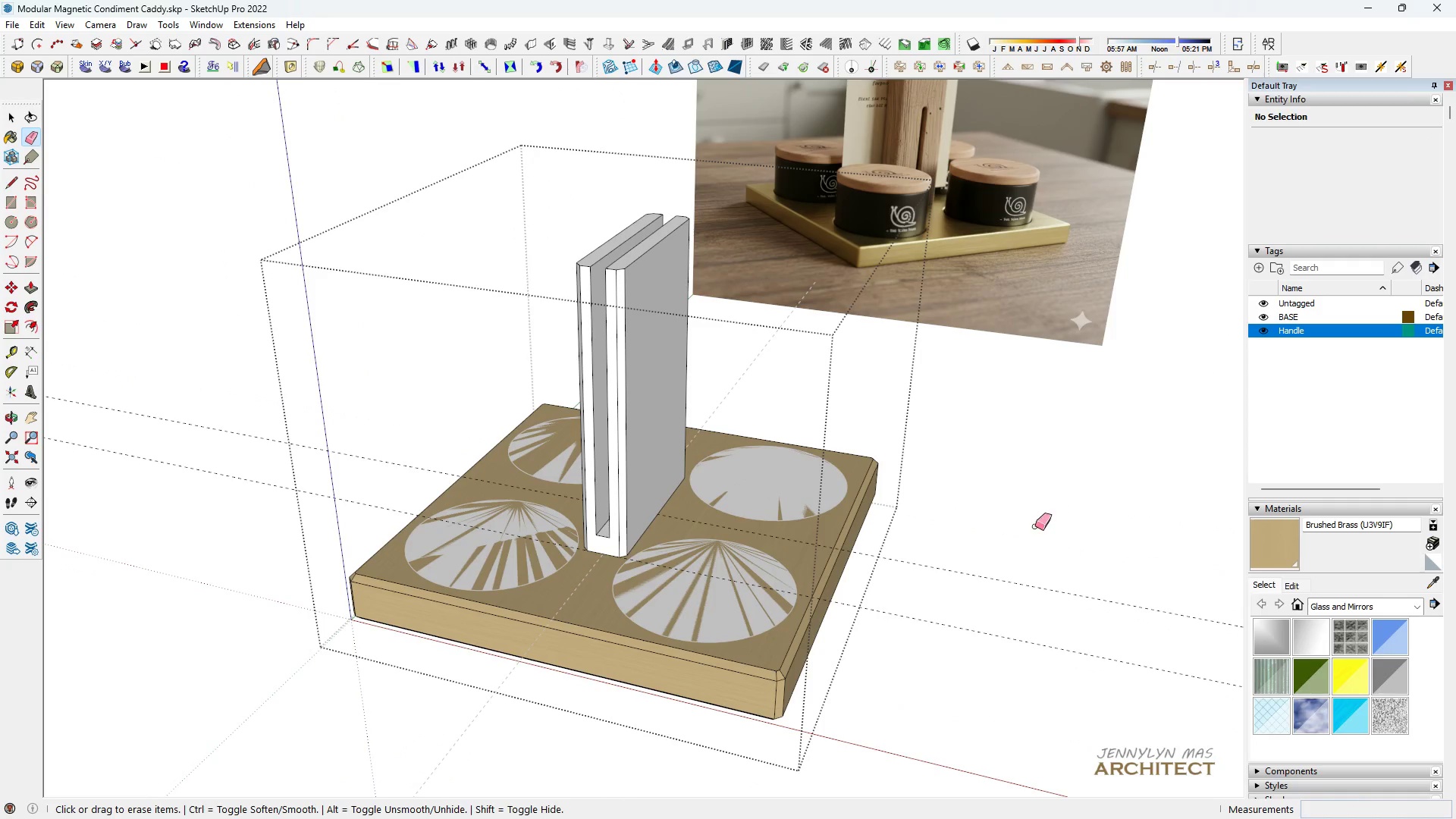 
scroll: coordinate [826, 423], scroll_direction: down, amount: 1.0
 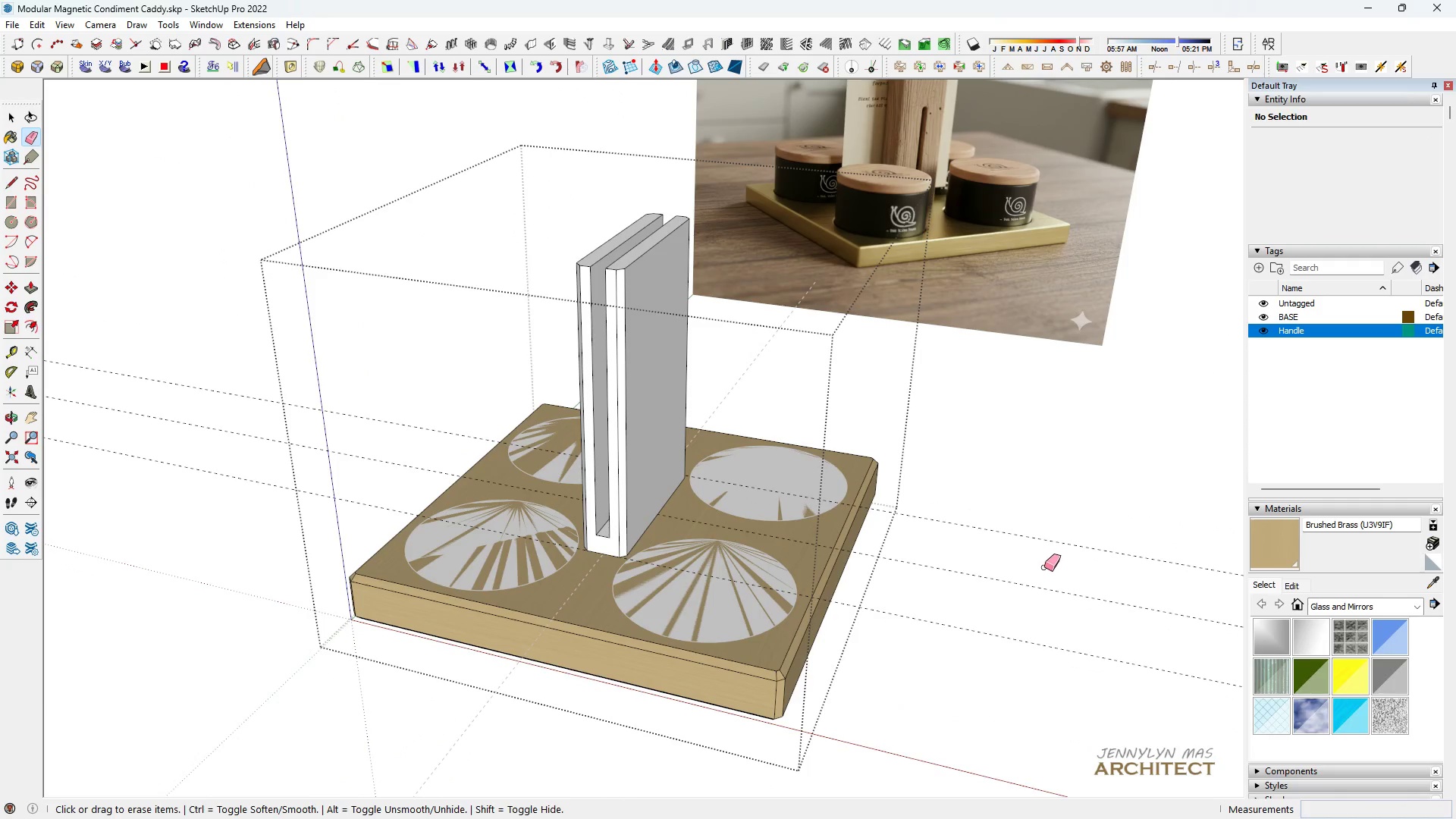 
left_click_drag(start_coordinate=[1040, 521], to_coordinate=[932, 690])
 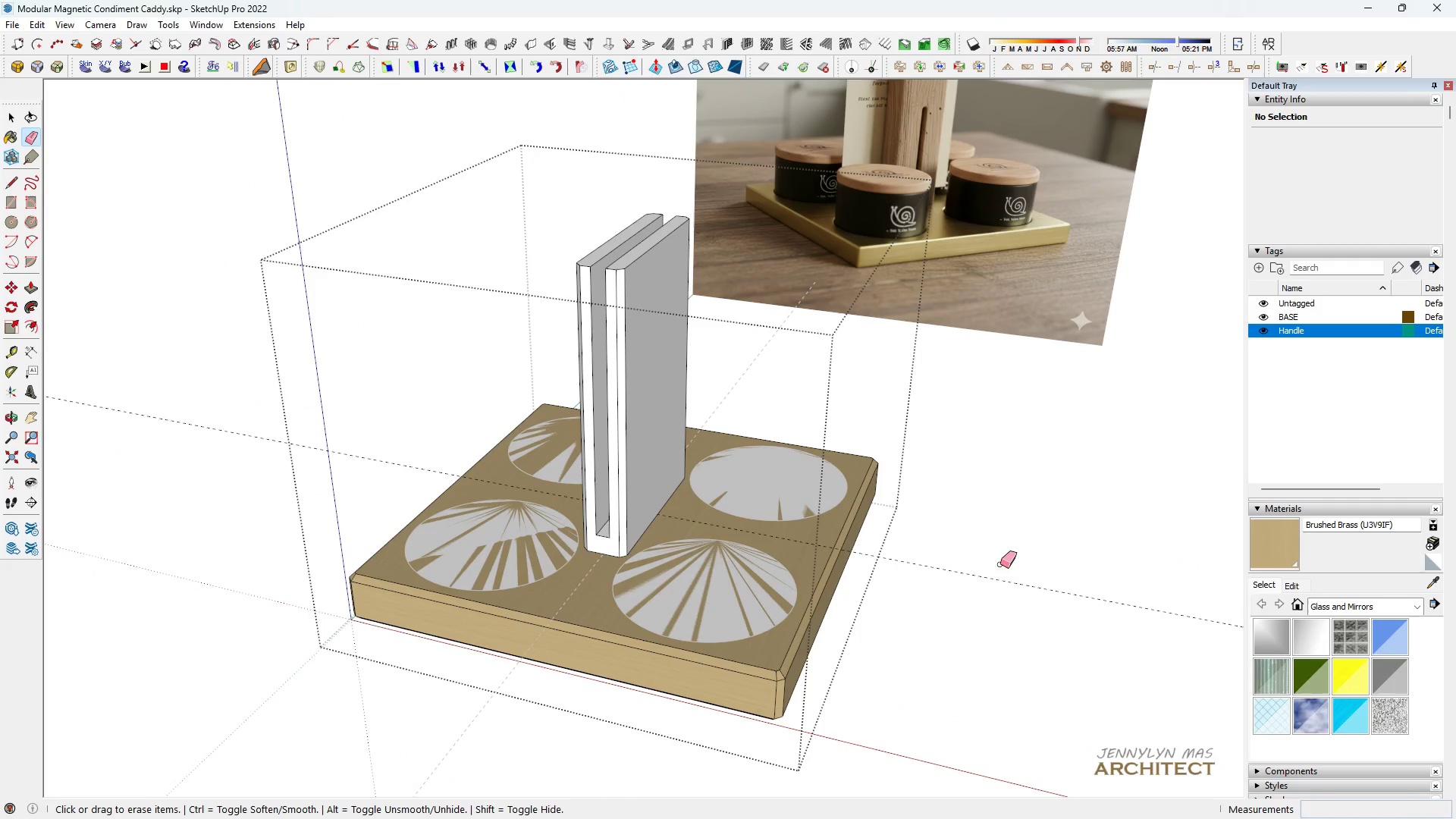 
left_click_drag(start_coordinate=[1000, 563], to_coordinate=[980, 595])
 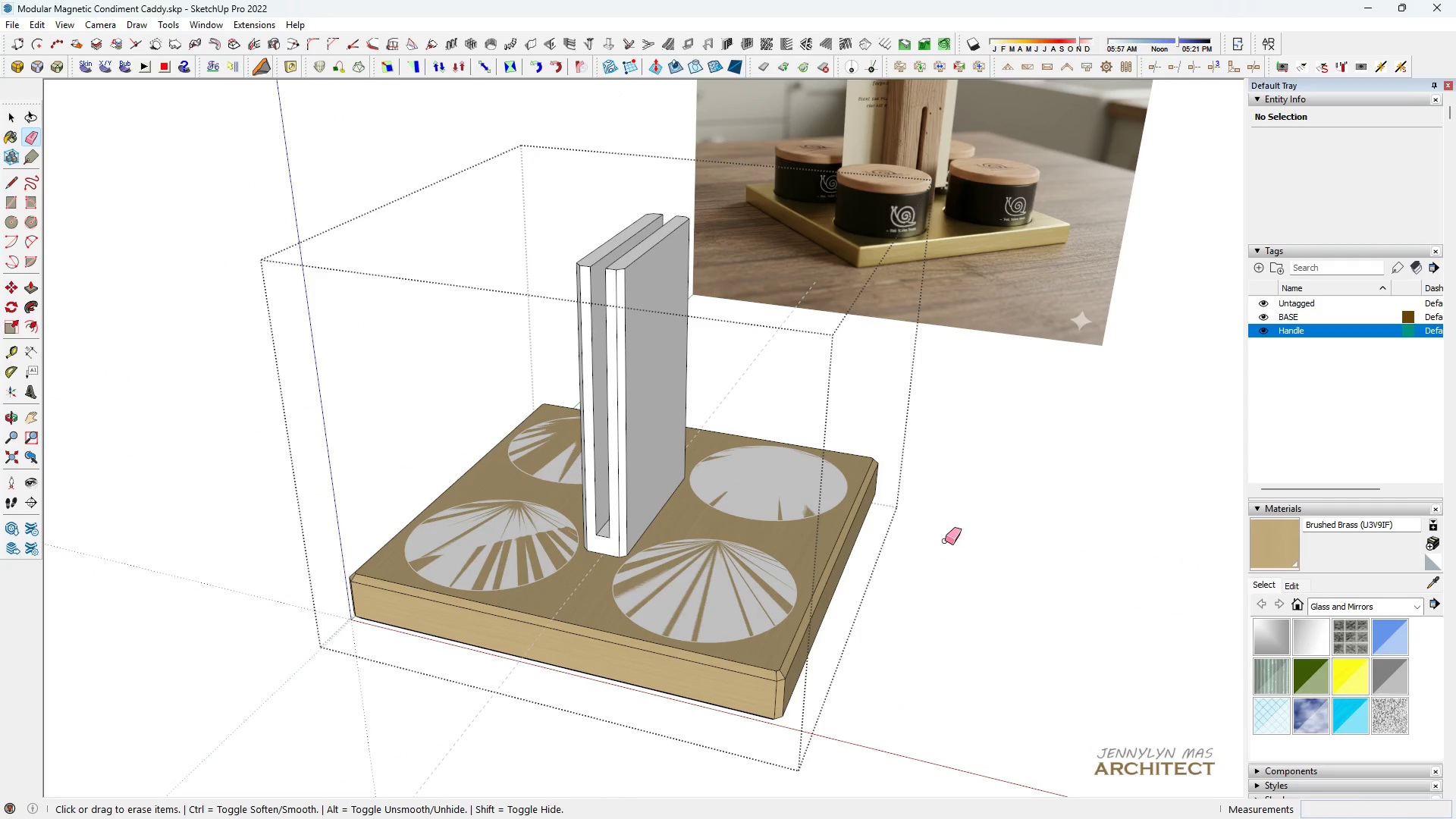 
key(Space)
 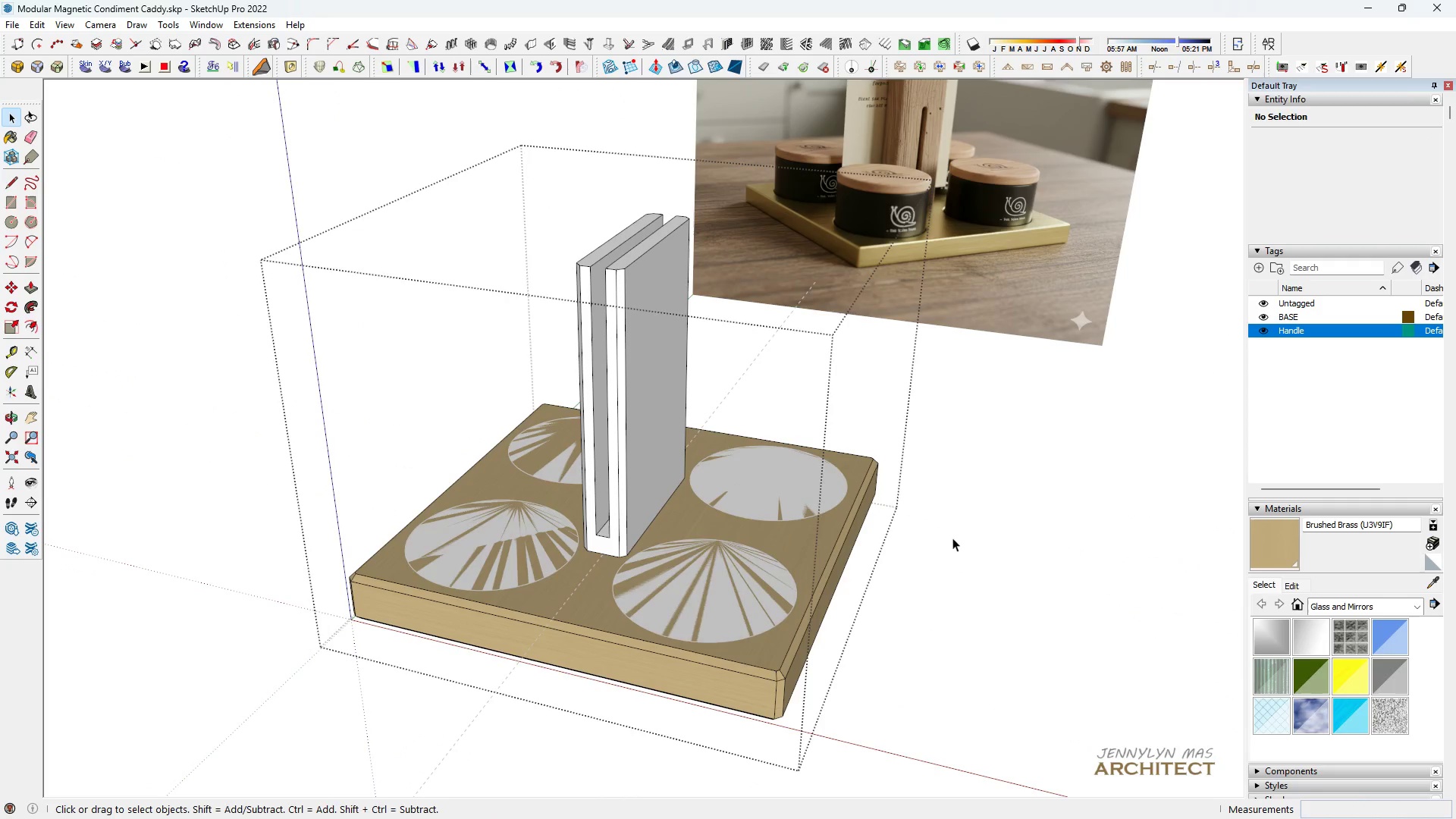 
left_click([952, 538])
 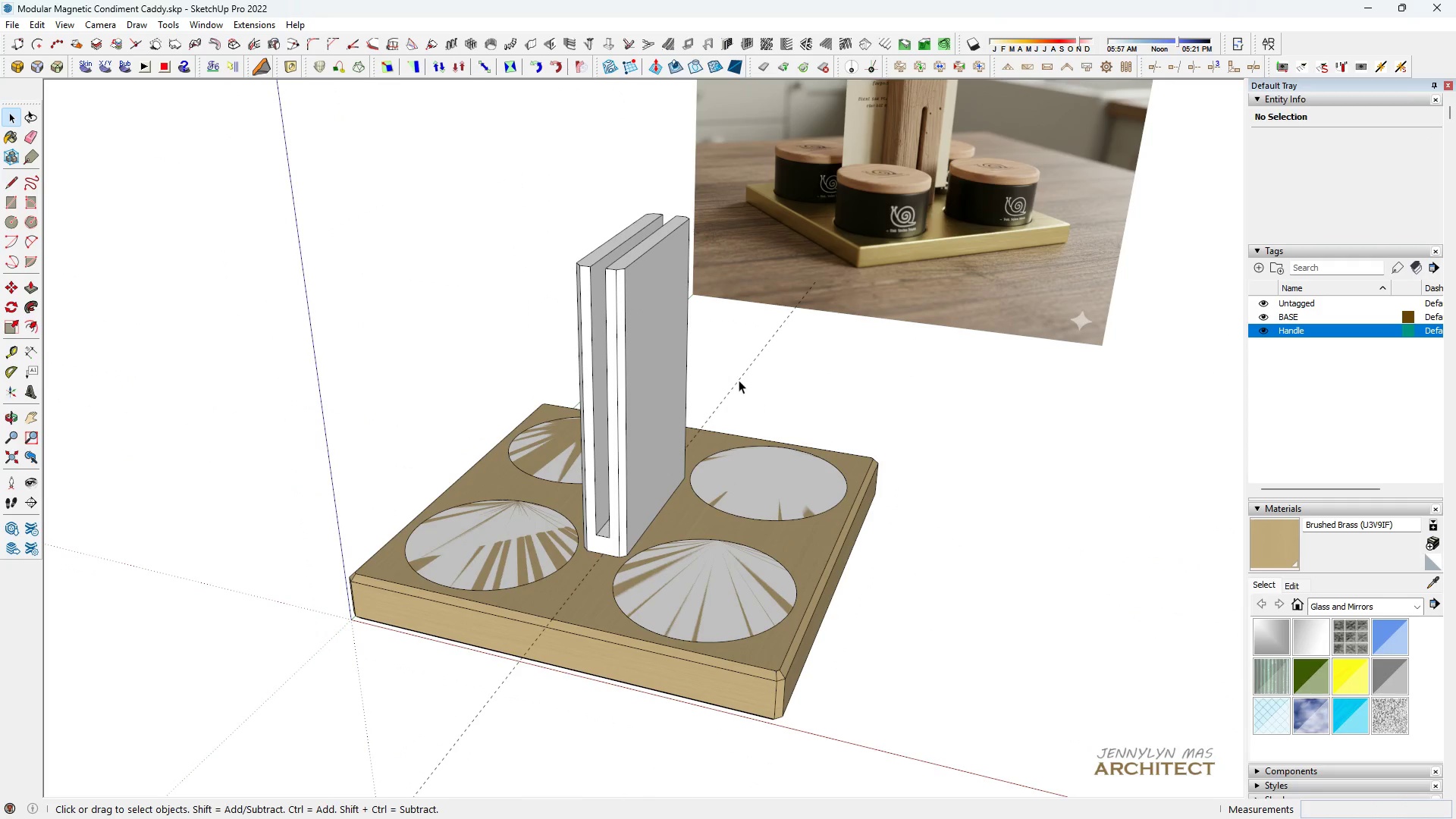 
left_click([737, 378])
 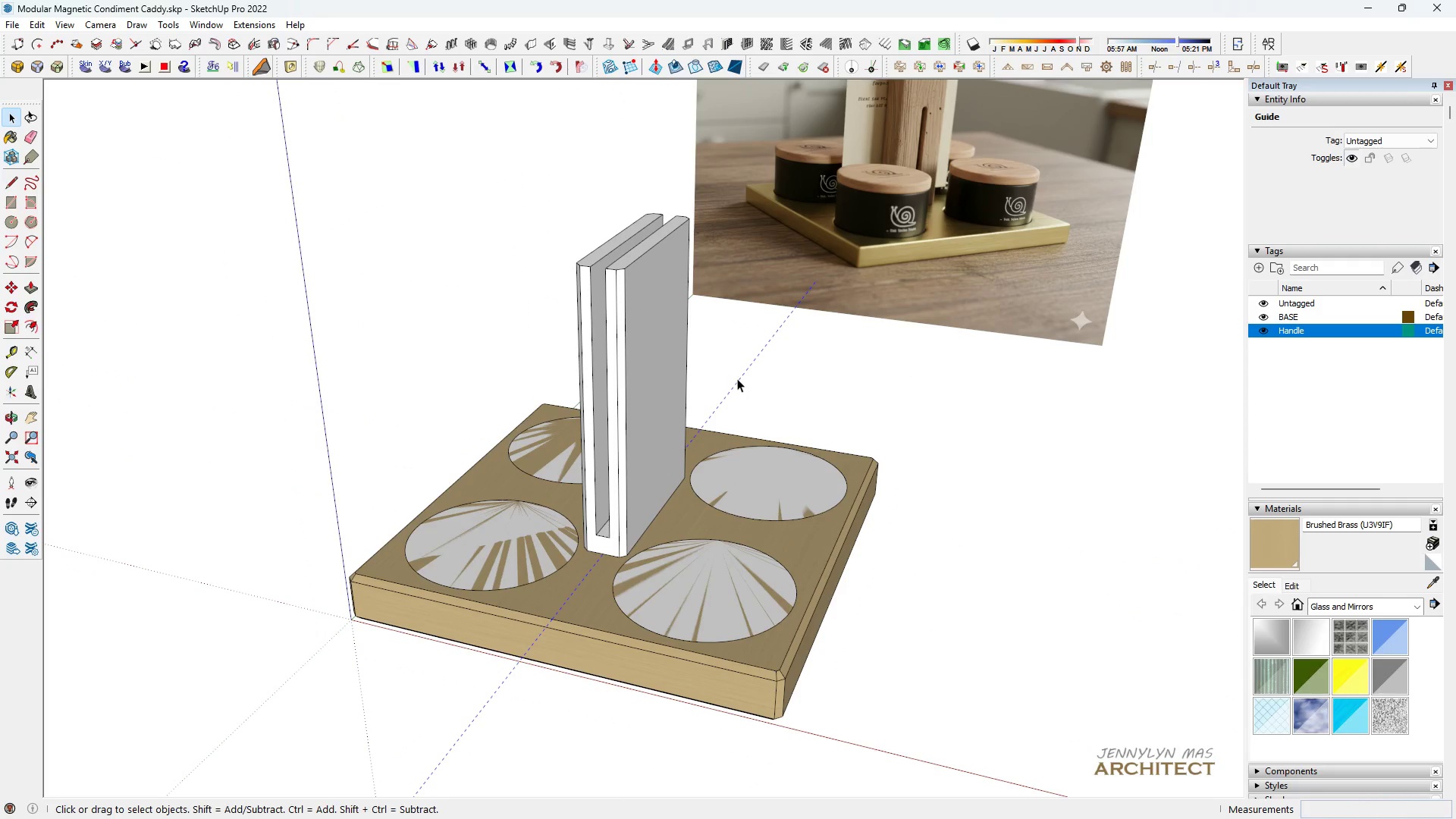 
key(E)
 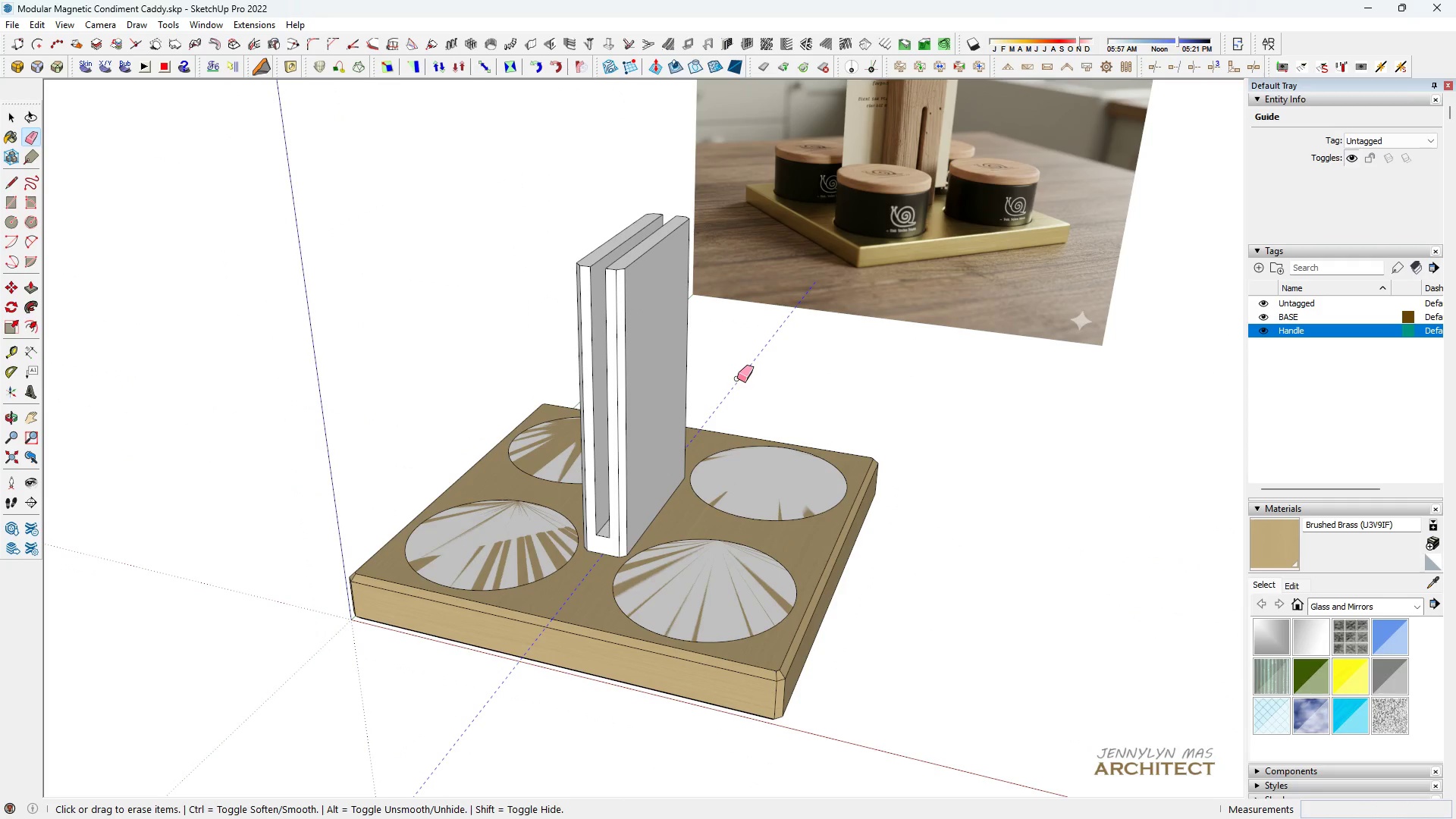 
left_click_drag(start_coordinate=[737, 378], to_coordinate=[761, 416])
 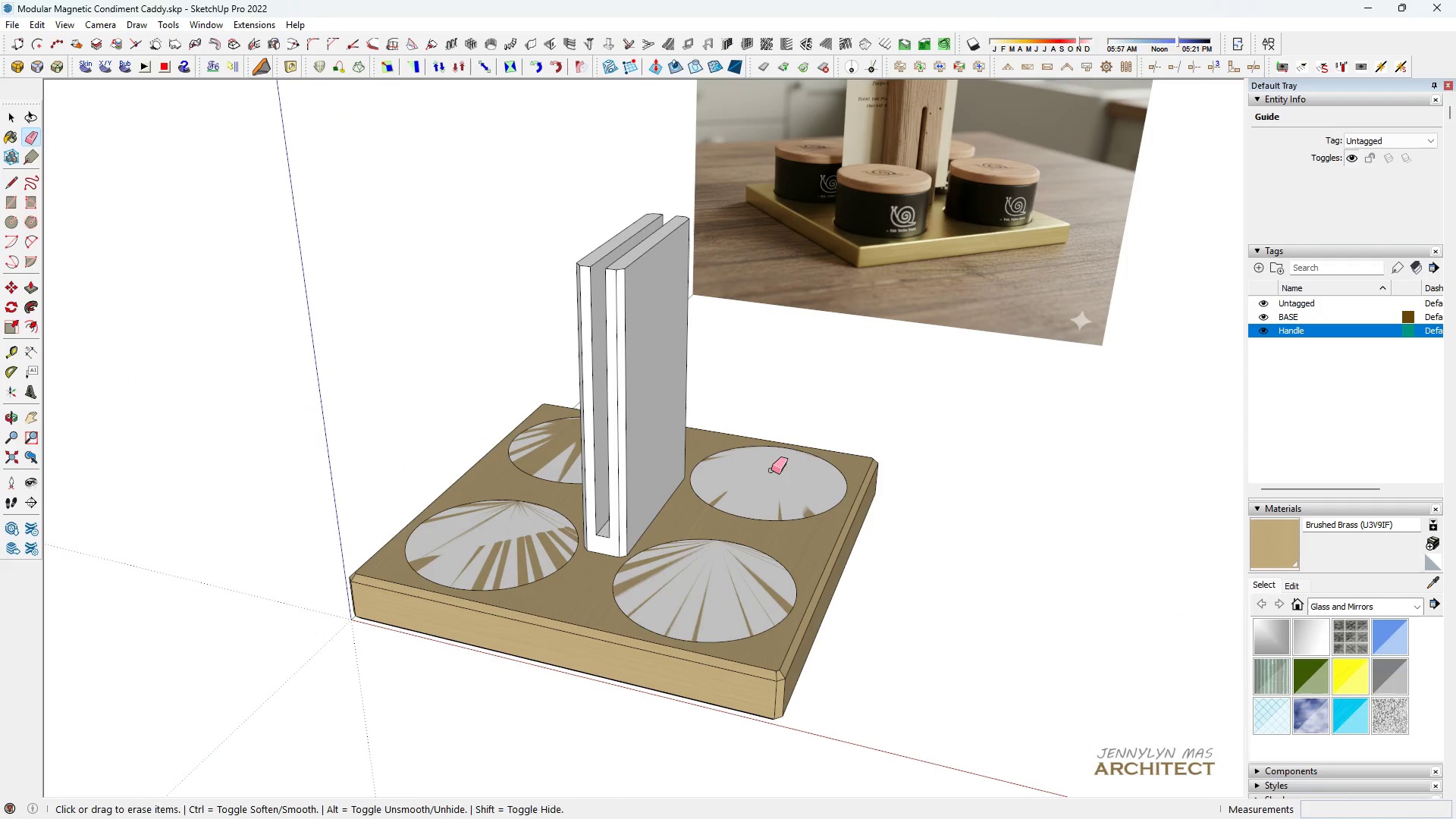 
key(Space)
 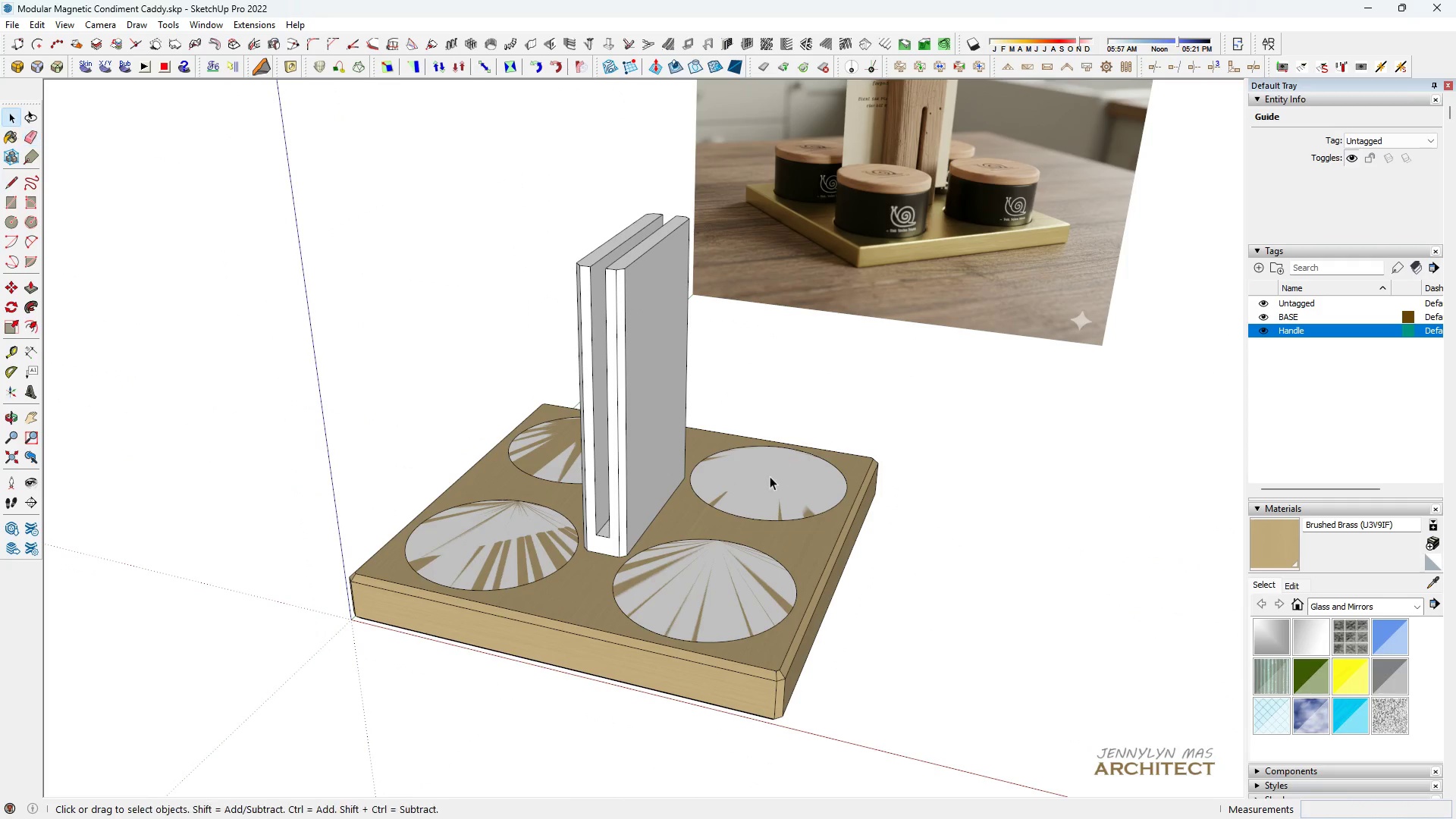 
double_click([770, 476])
 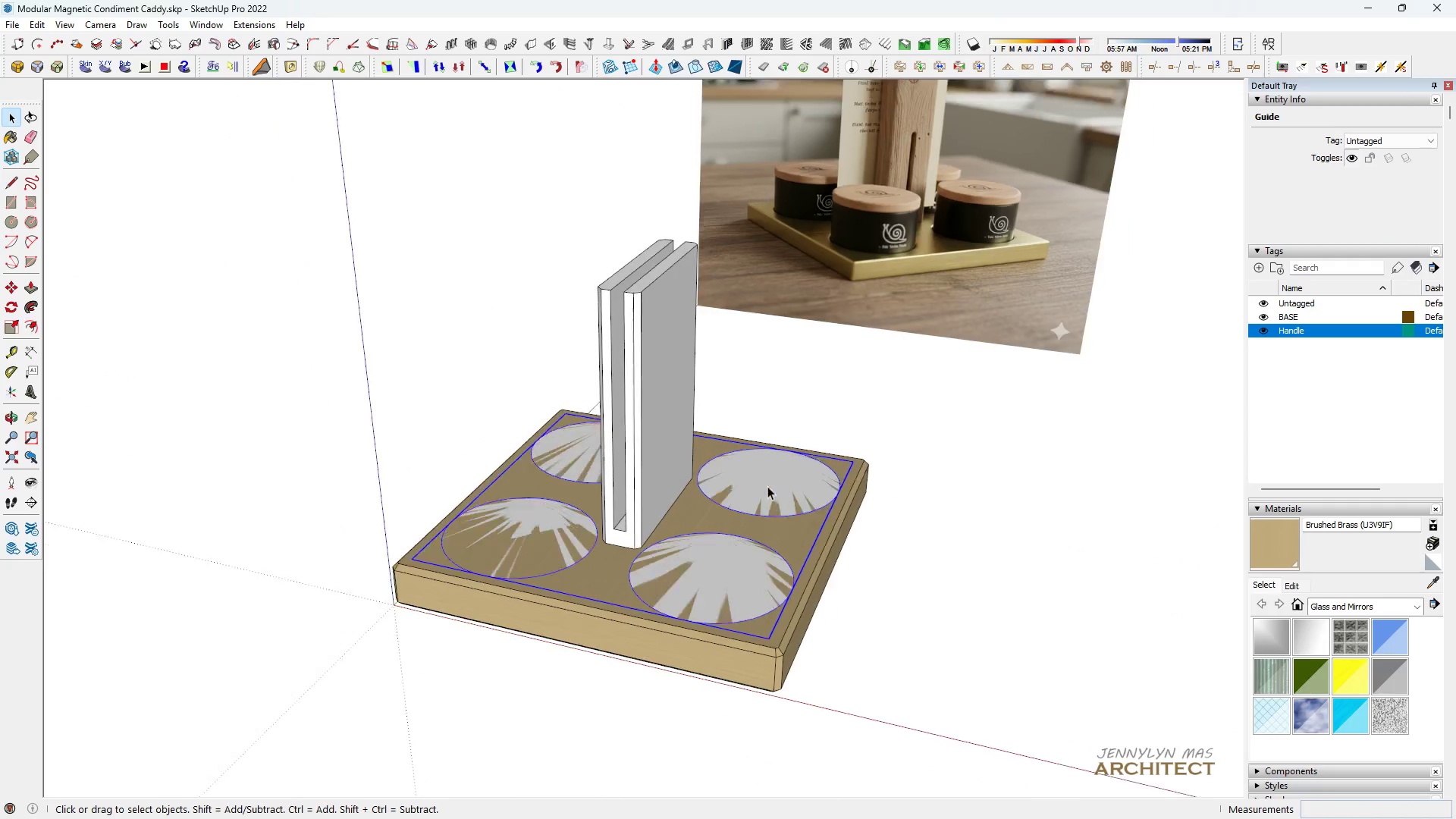 
left_click([766, 599])
 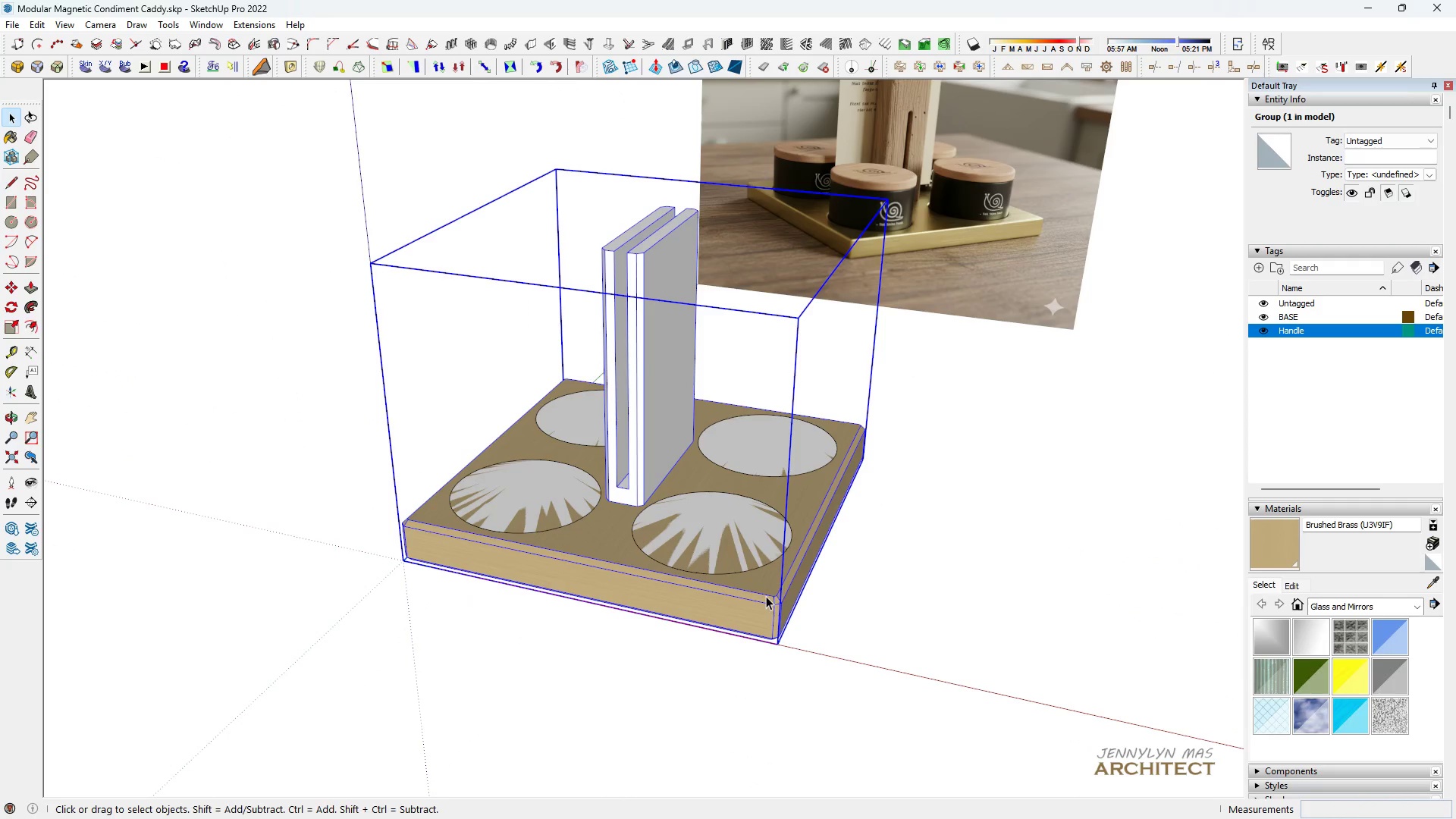 
scroll: coordinate [766, 599], scroll_direction: down, amount: 1.0
 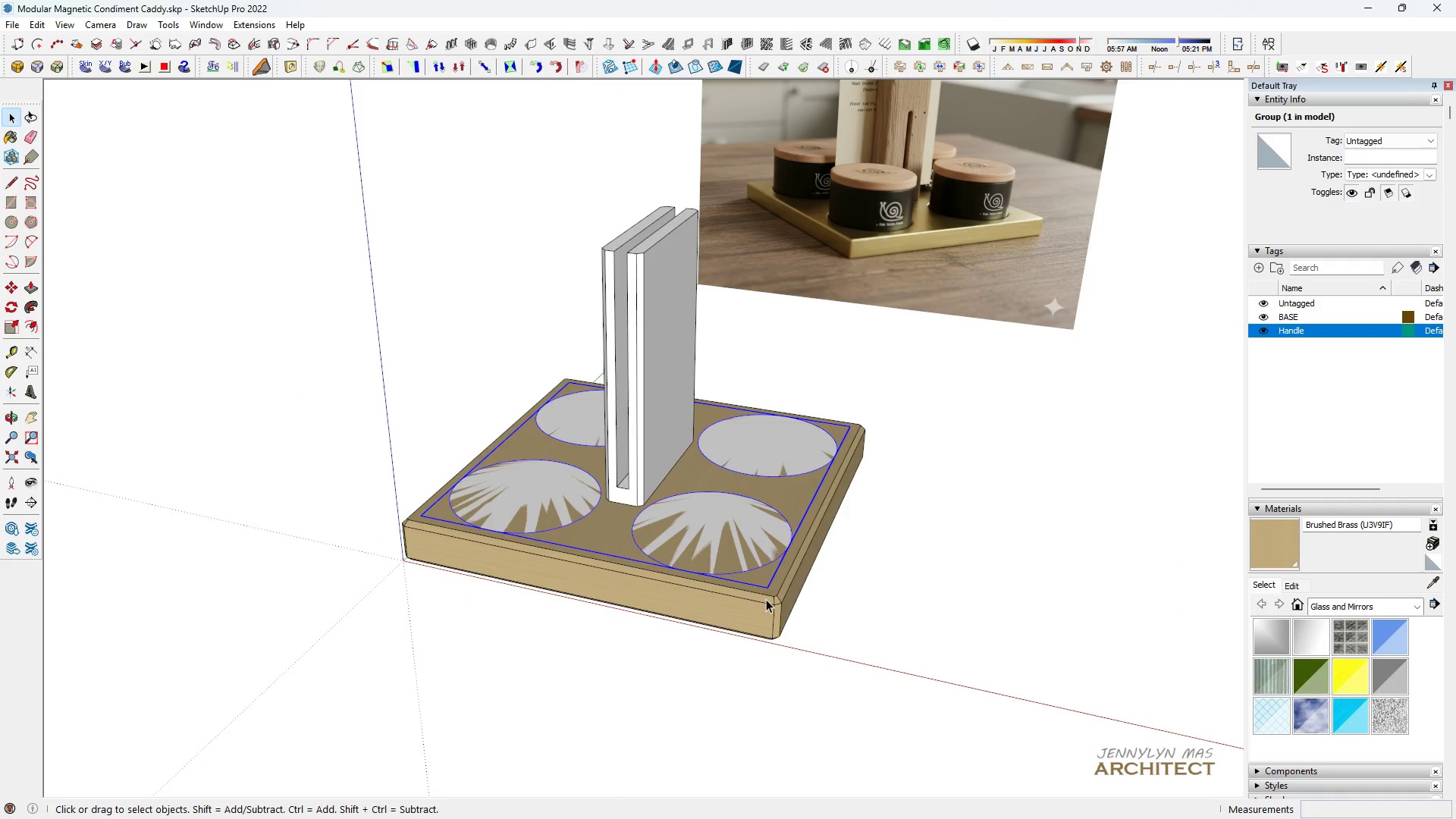 
key(Control+S)
 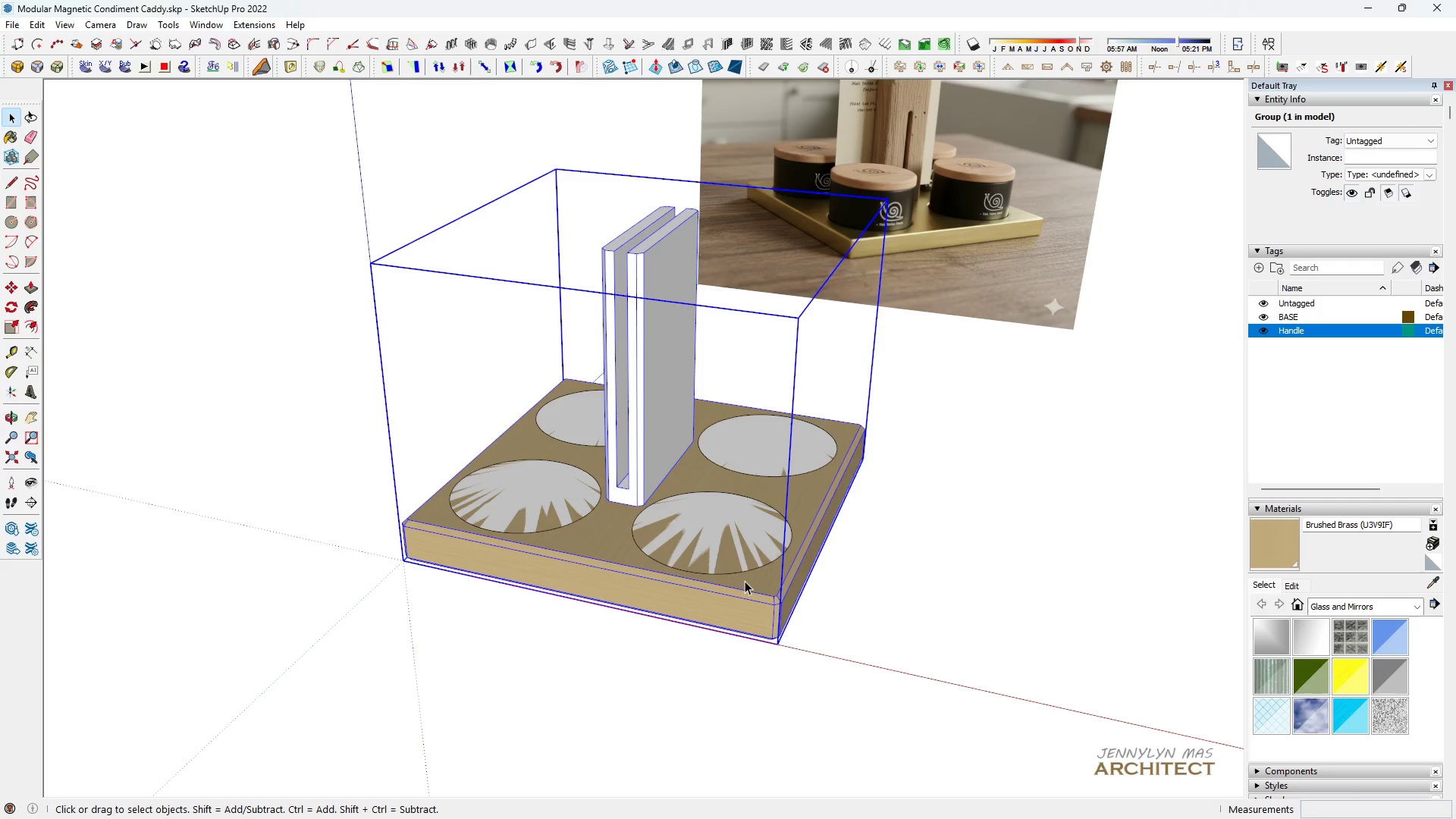 
type( hh )
 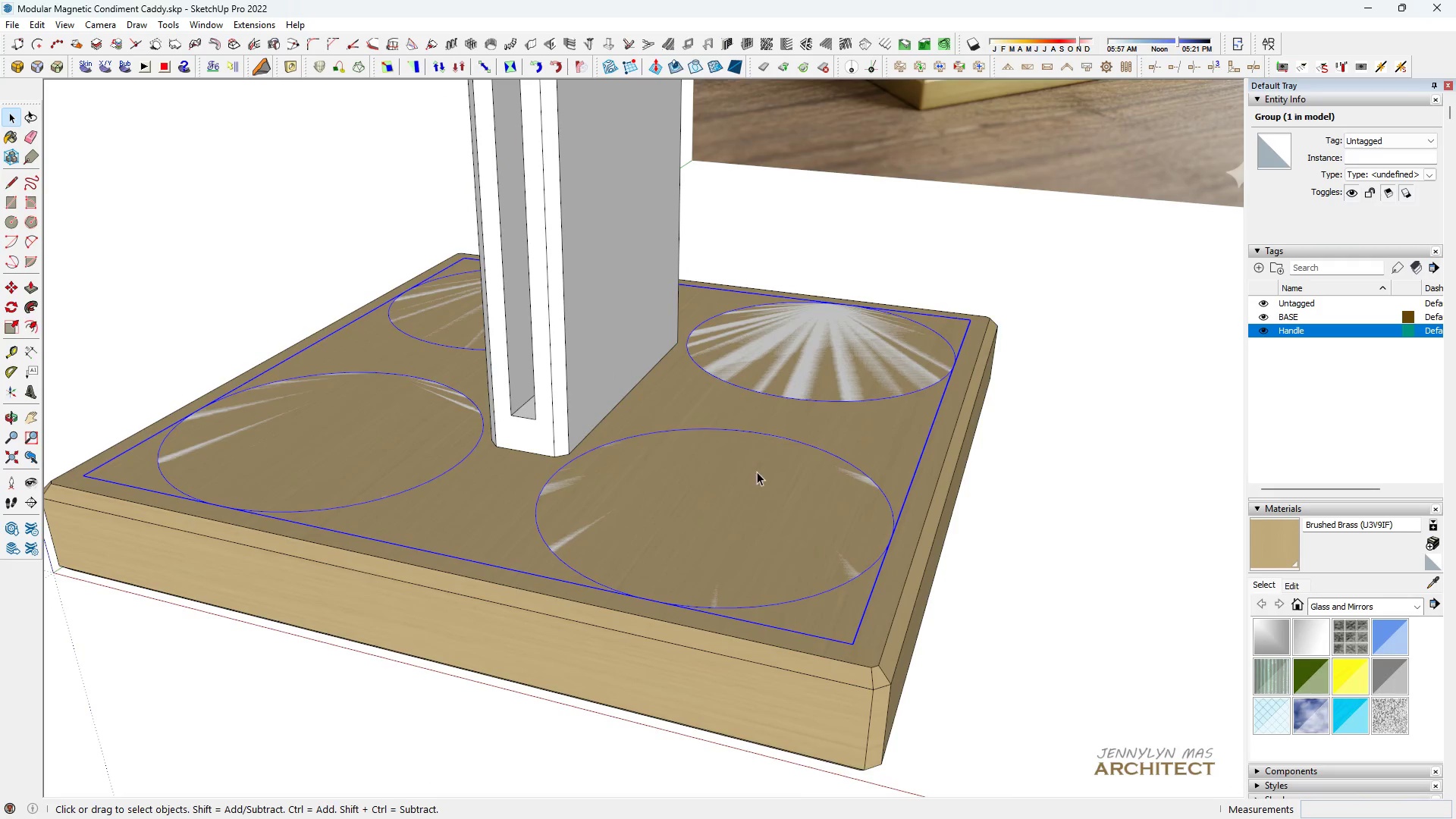 
left_click([722, 524])
 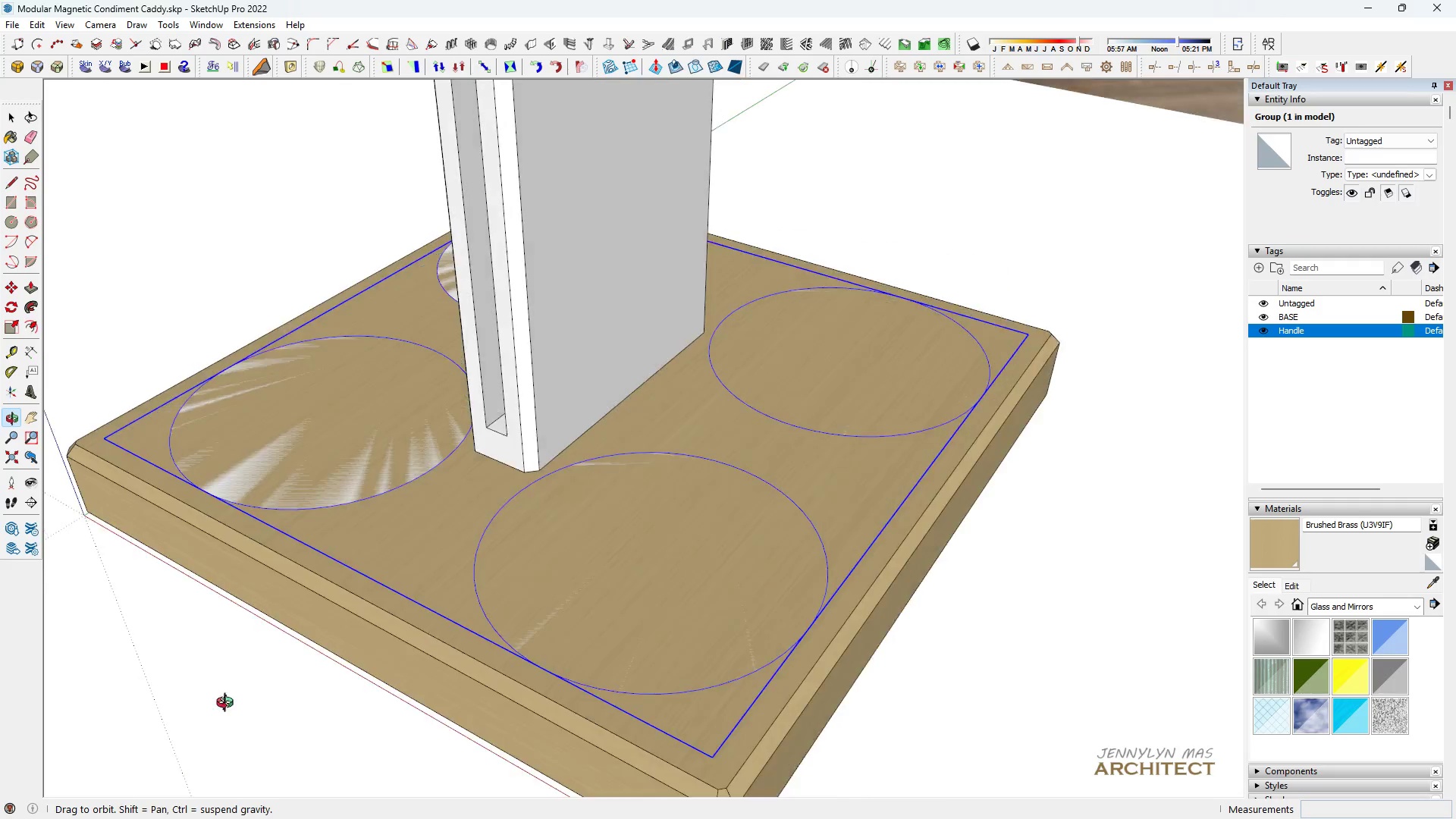 
scroll: coordinate [710, 530], scroll_direction: up, amount: 8.0
 